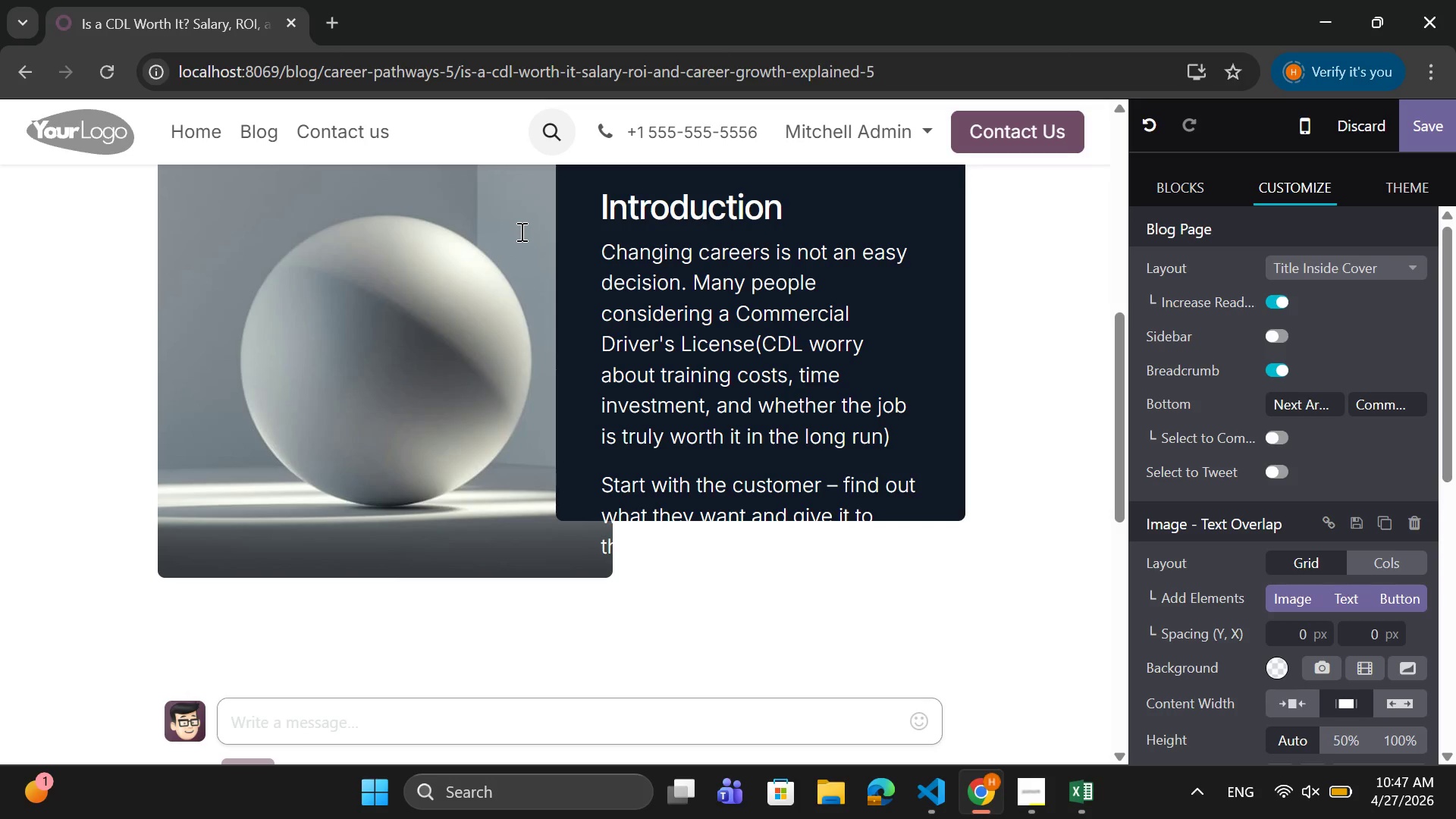 
key(ArrowRight)
 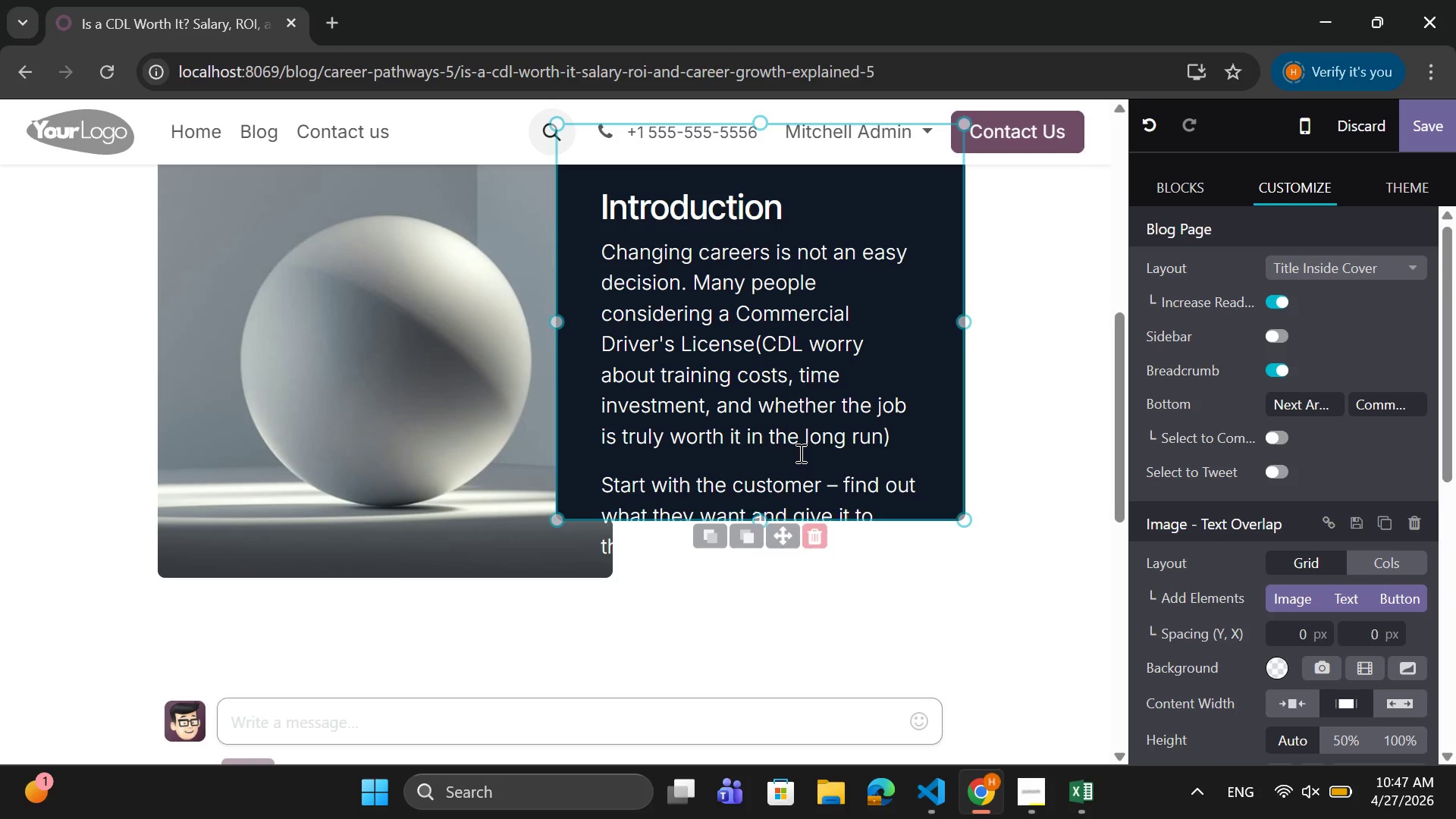 
key(Backspace)
 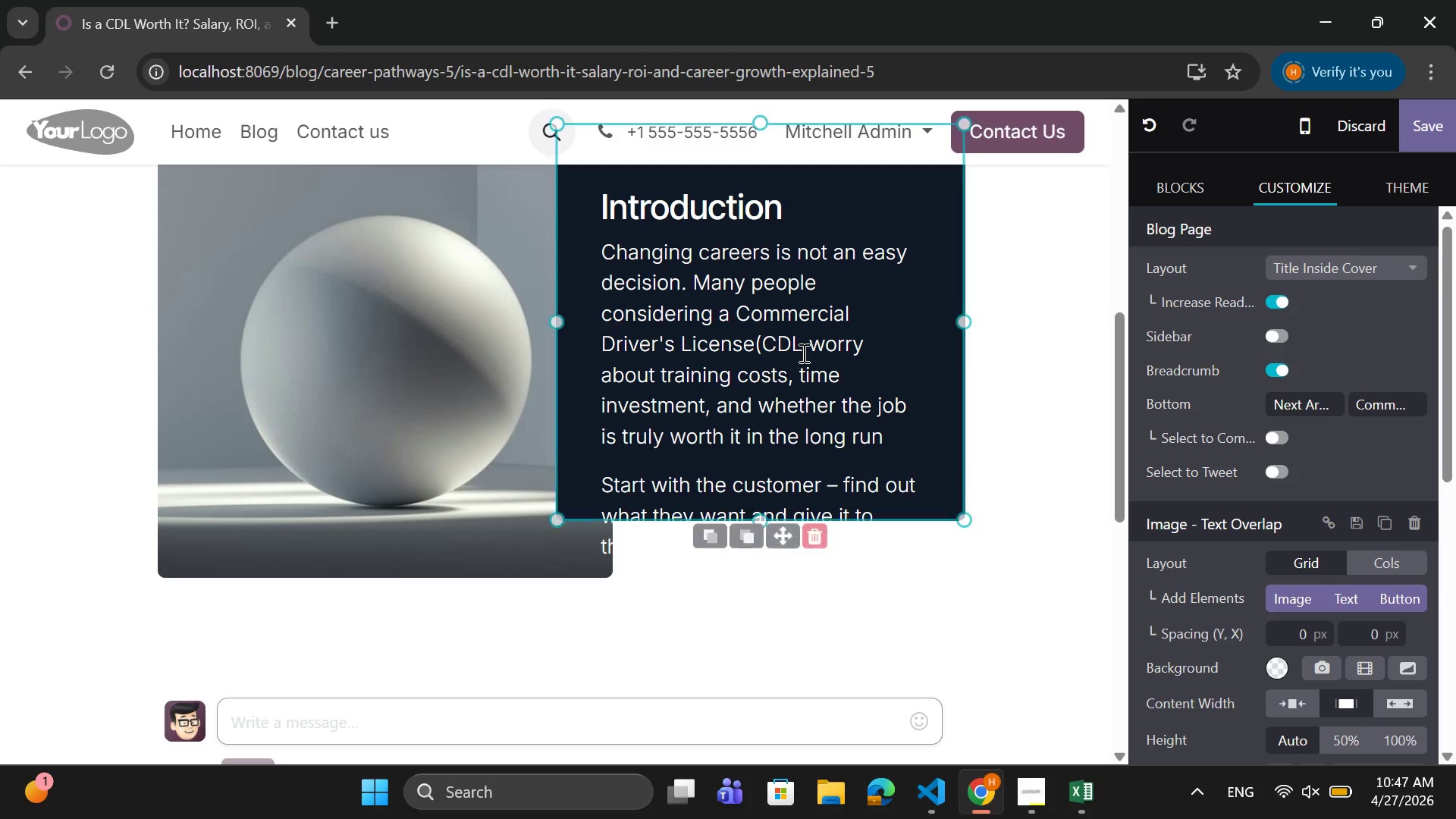 
left_click([802, 350])
 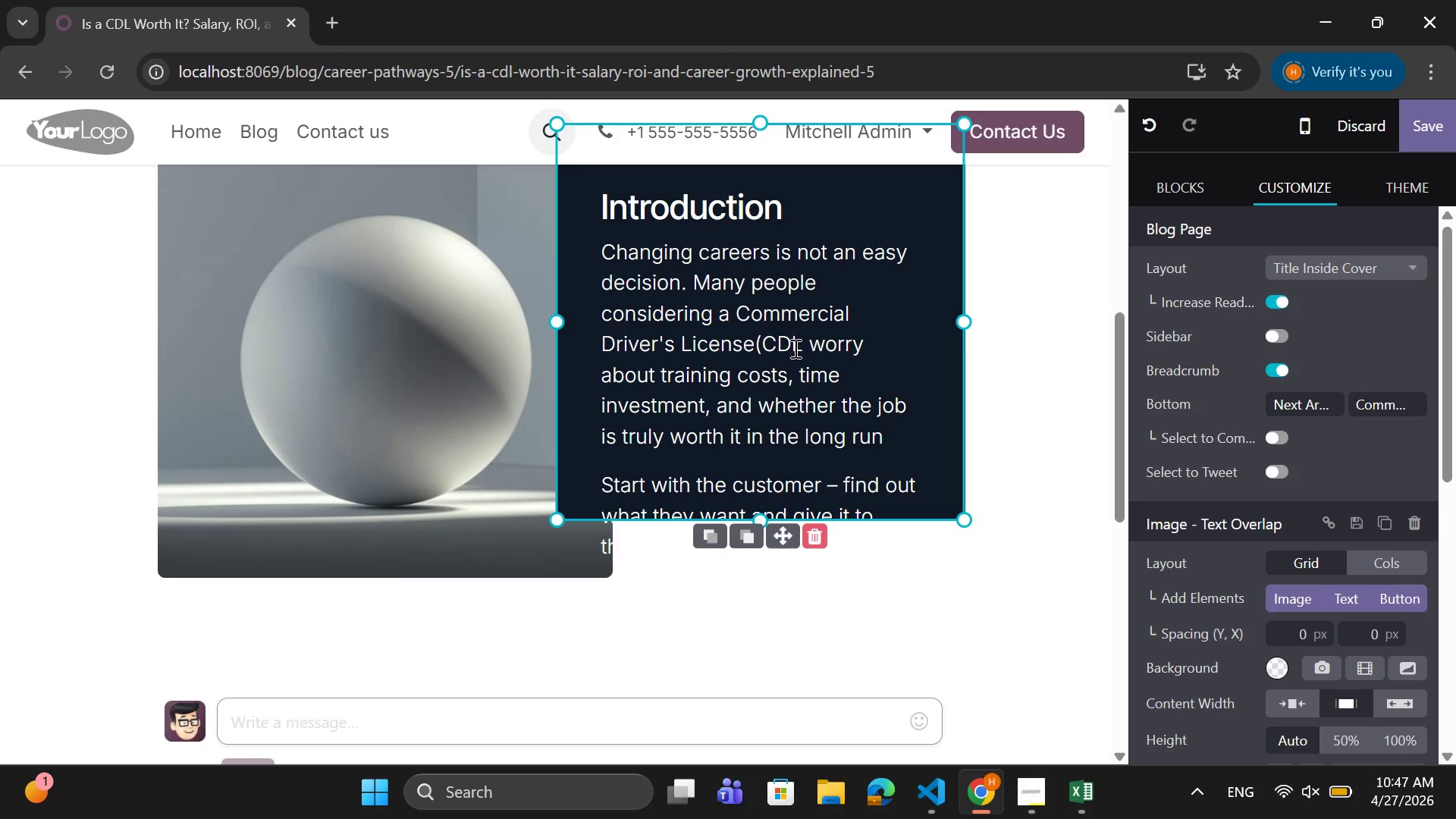 
key(Shift+0)
 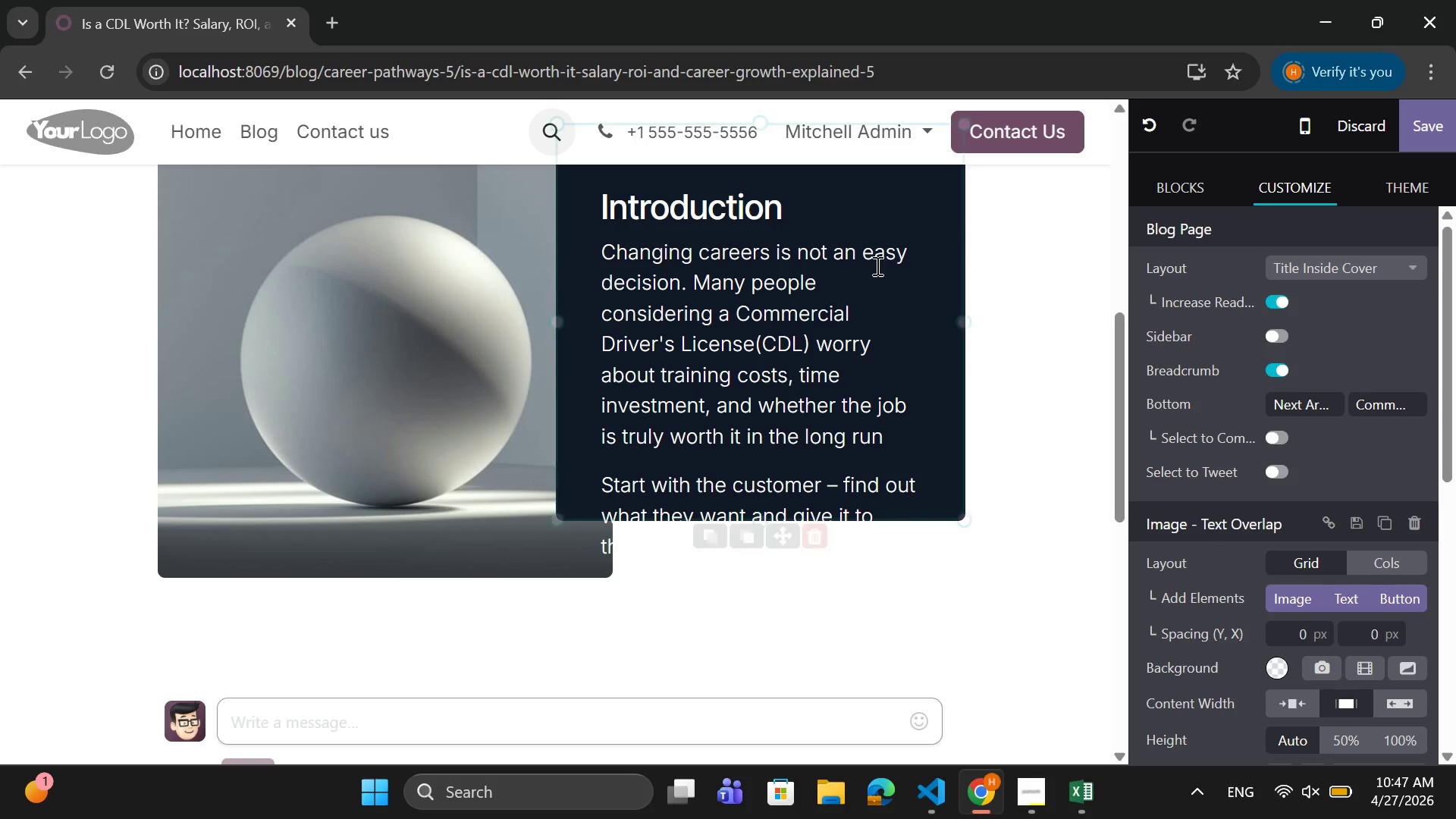 
scroll: coordinate [892, 284], scroll_direction: down, amount: 1.0
 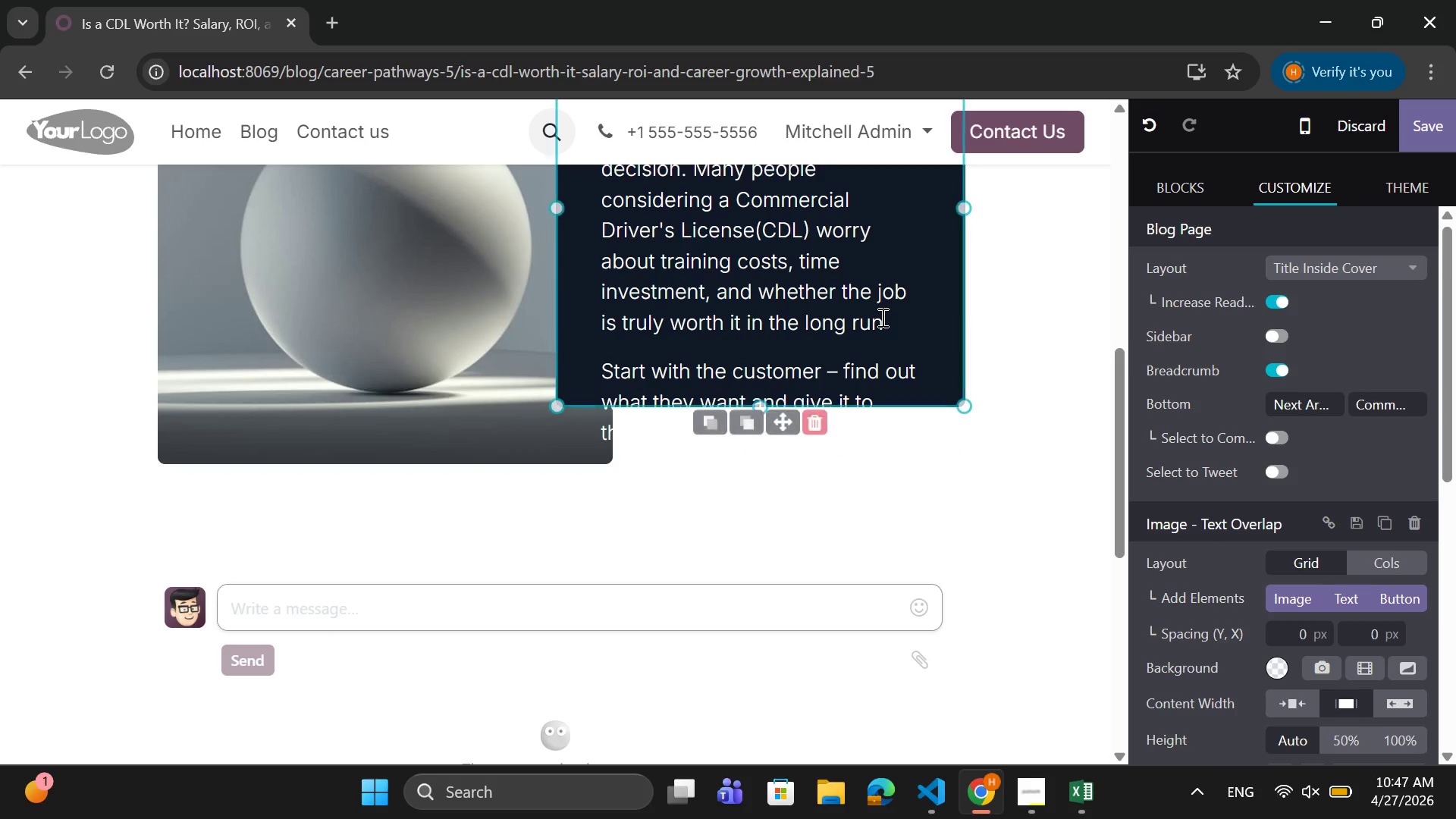 
scroll: coordinate [882, 317], scroll_direction: up, amount: 1.0
 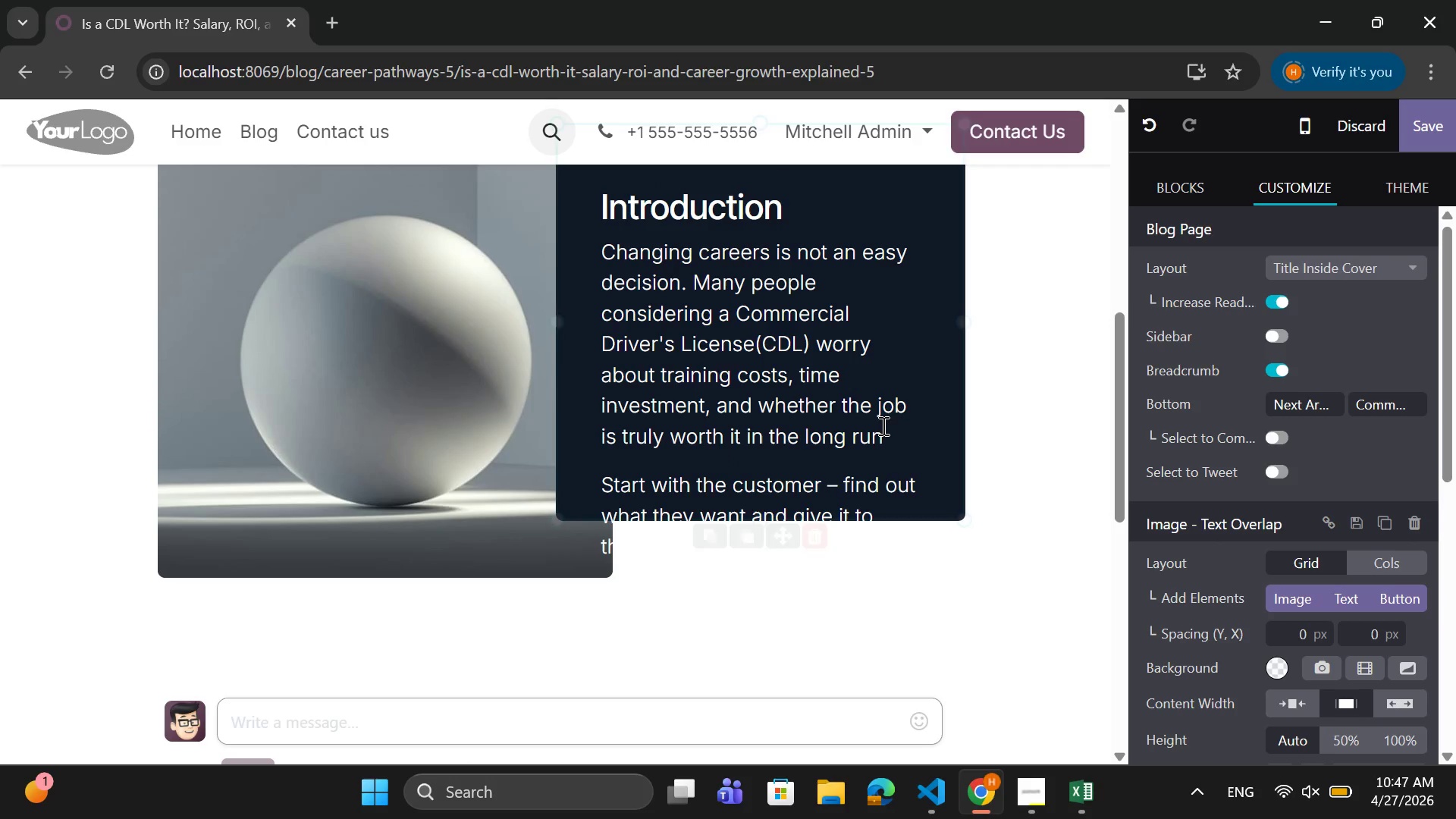 
left_click([880, 444])
 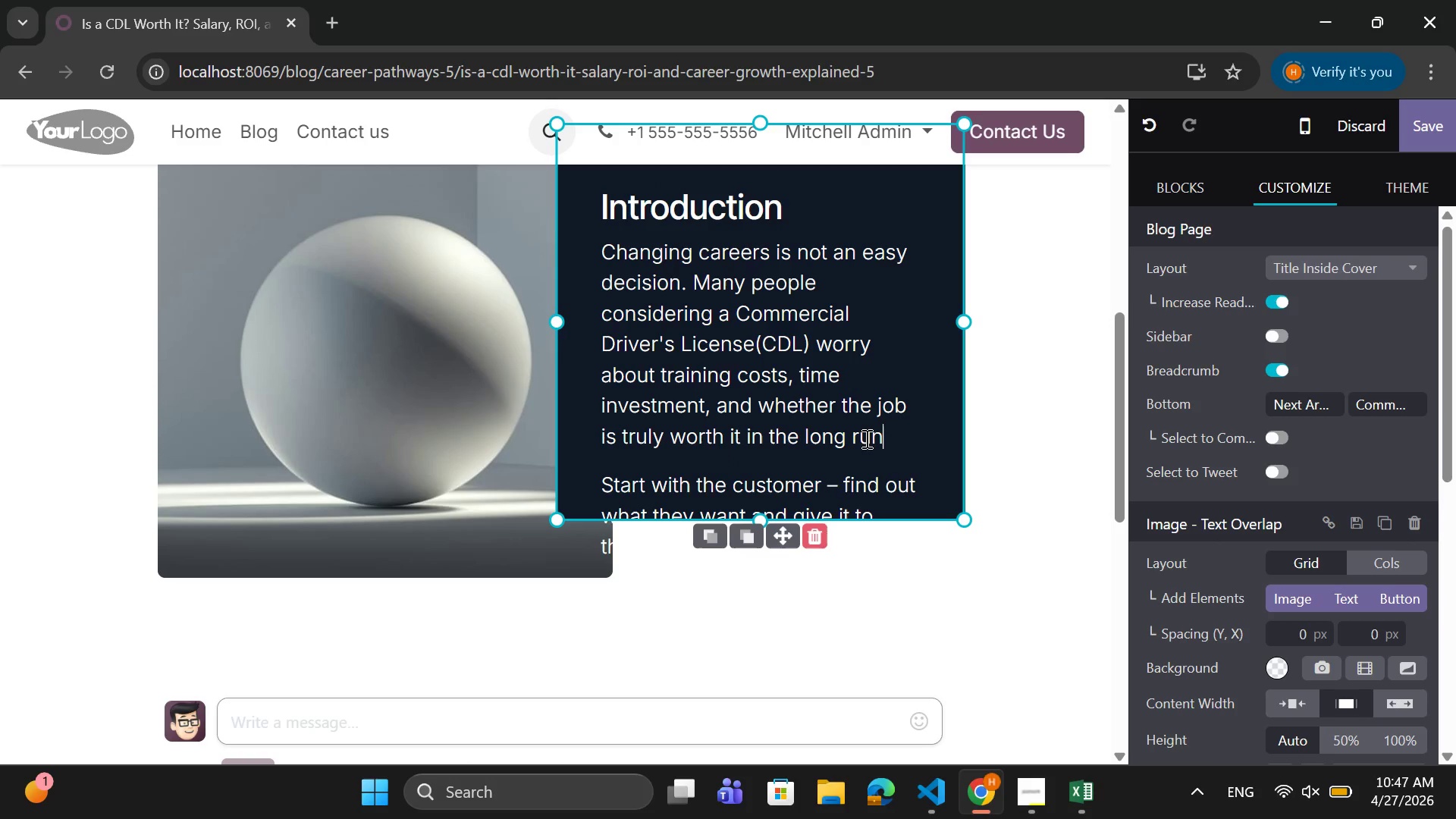 
key(Period)
 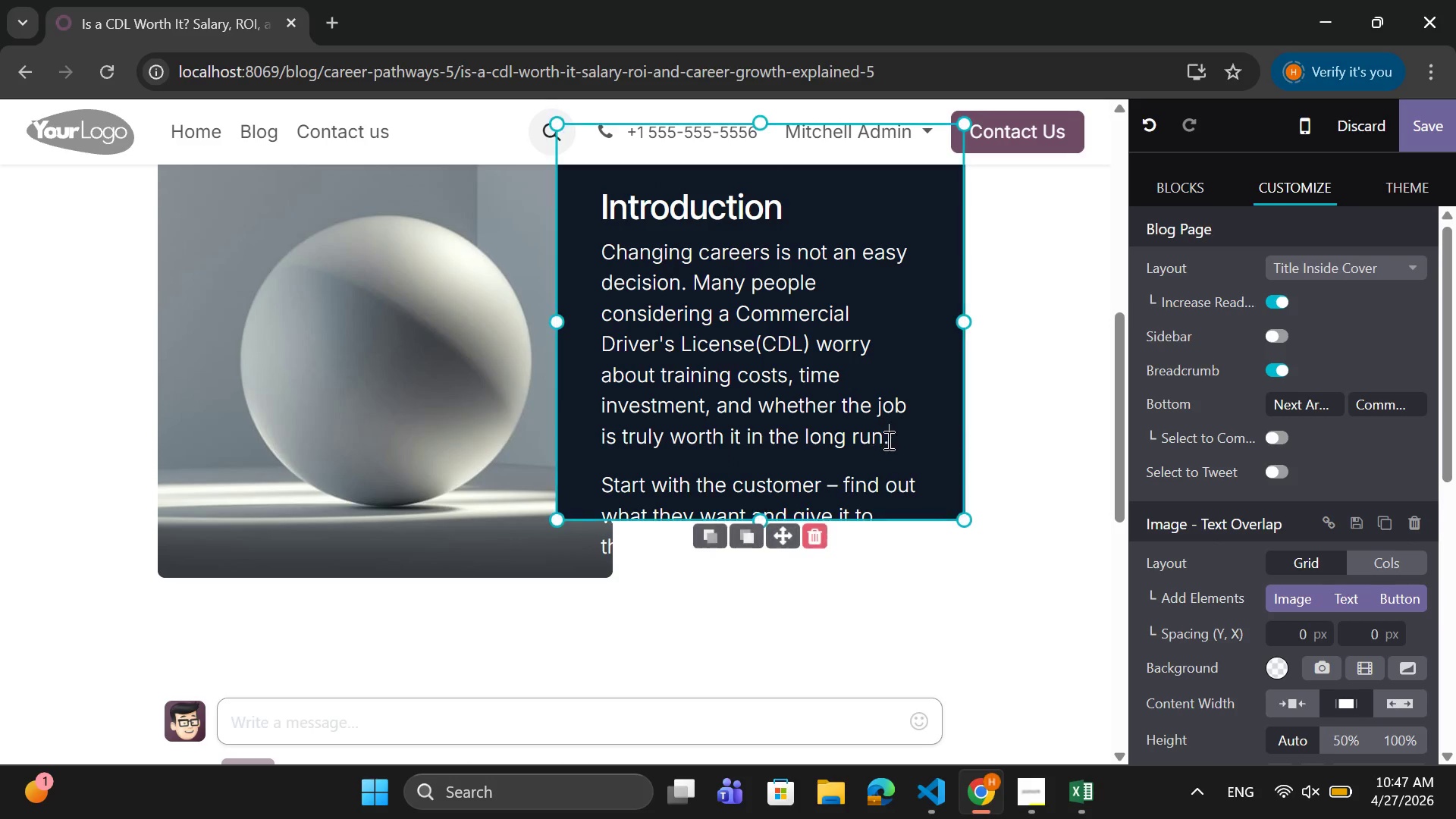 
left_click_drag(start_coordinate=[887, 441], to_coordinate=[603, 256])
 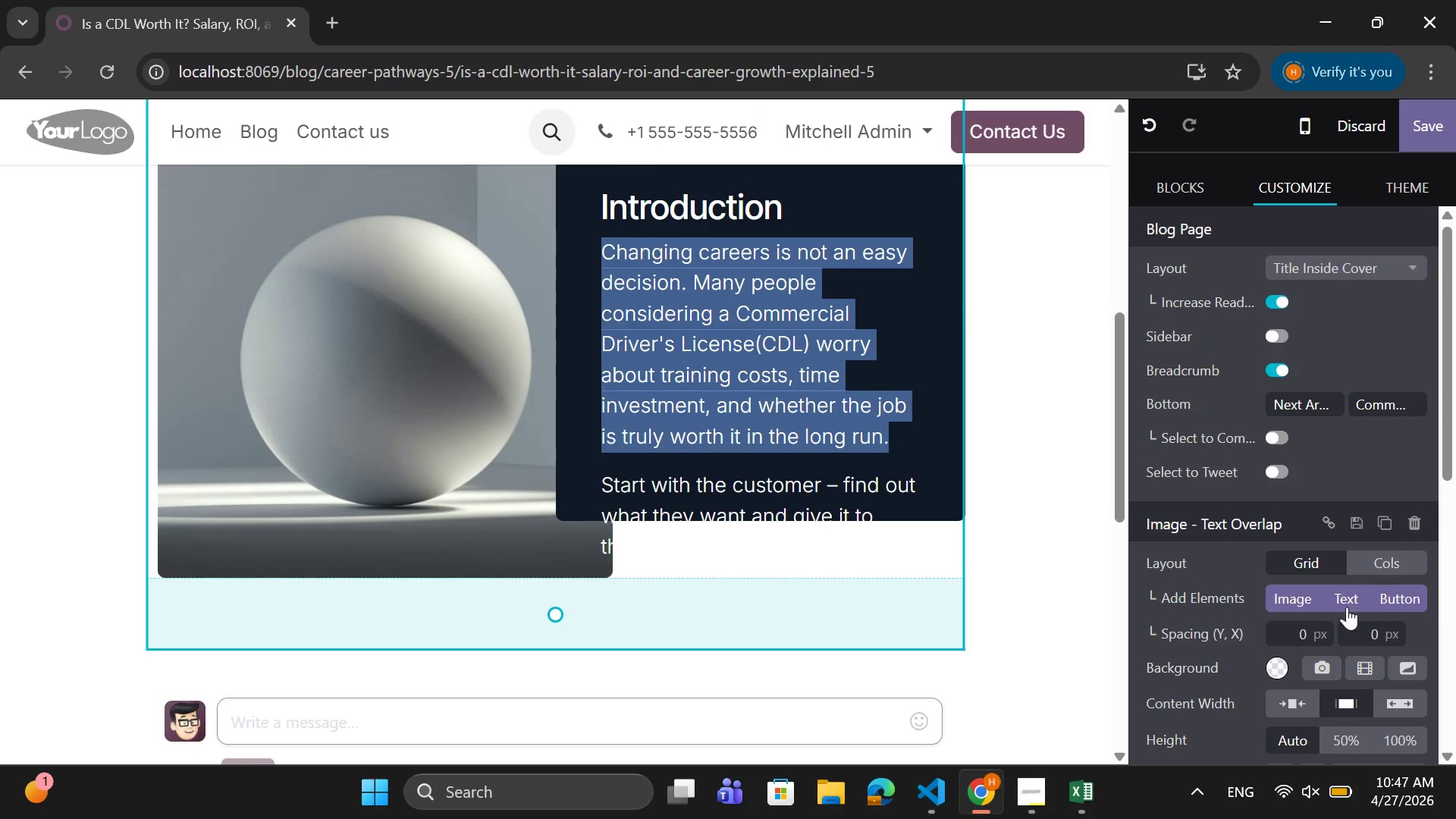 
scroll: coordinate [1225, 653], scroll_direction: down, amount: 7.0
 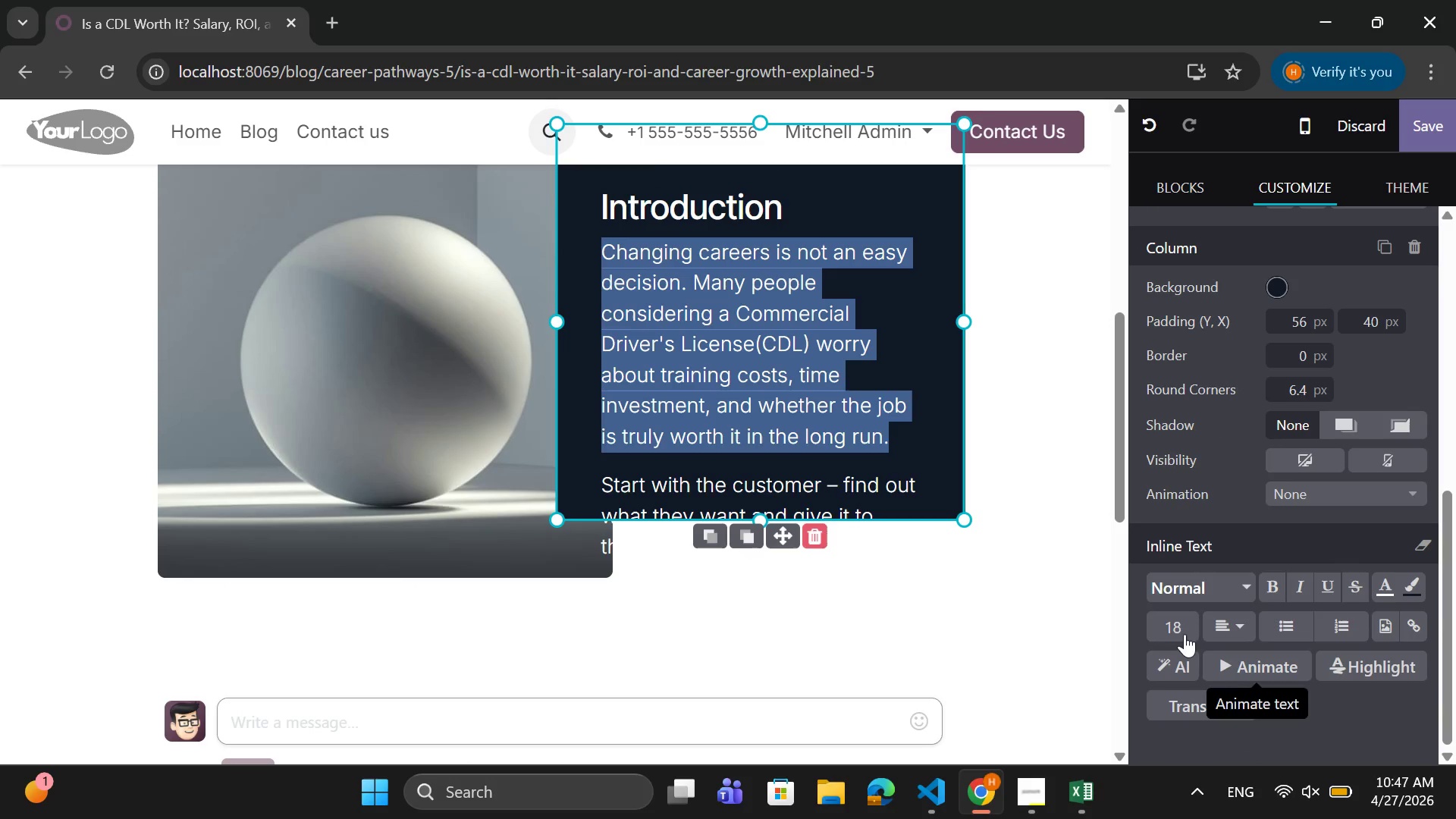 
left_click([1178, 631])
 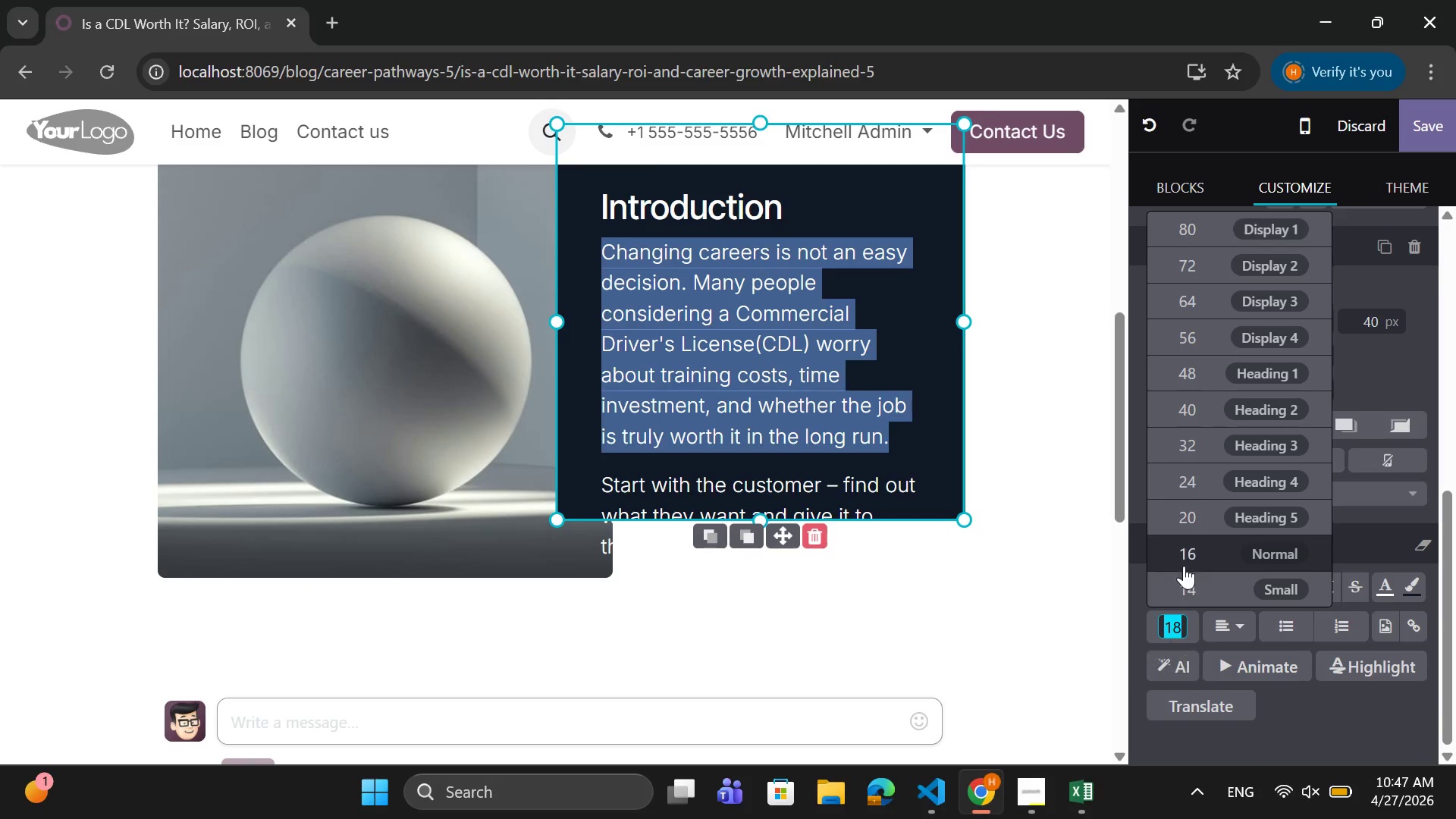 
left_click([1186, 550])
 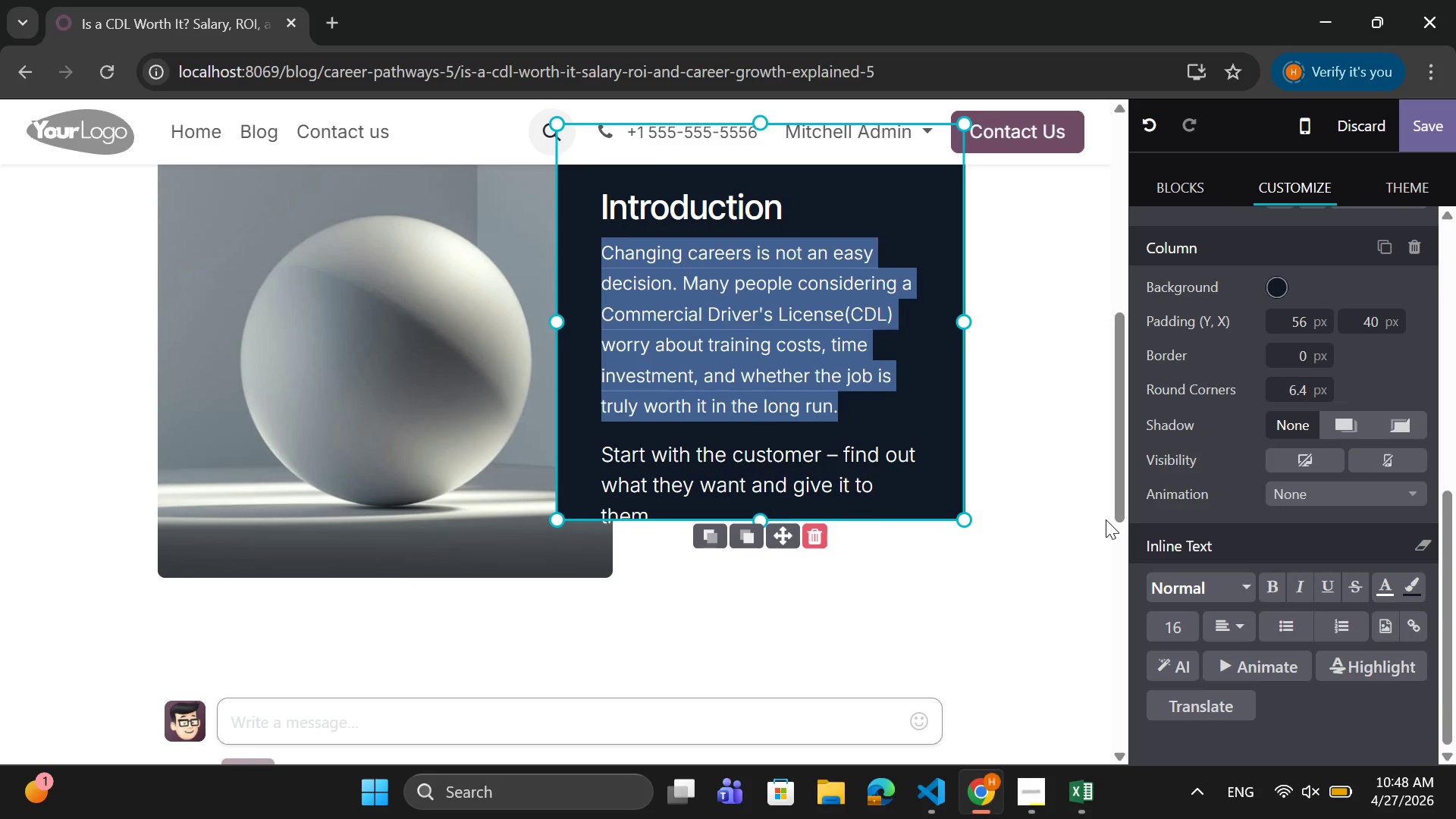 
wait(5.27)
 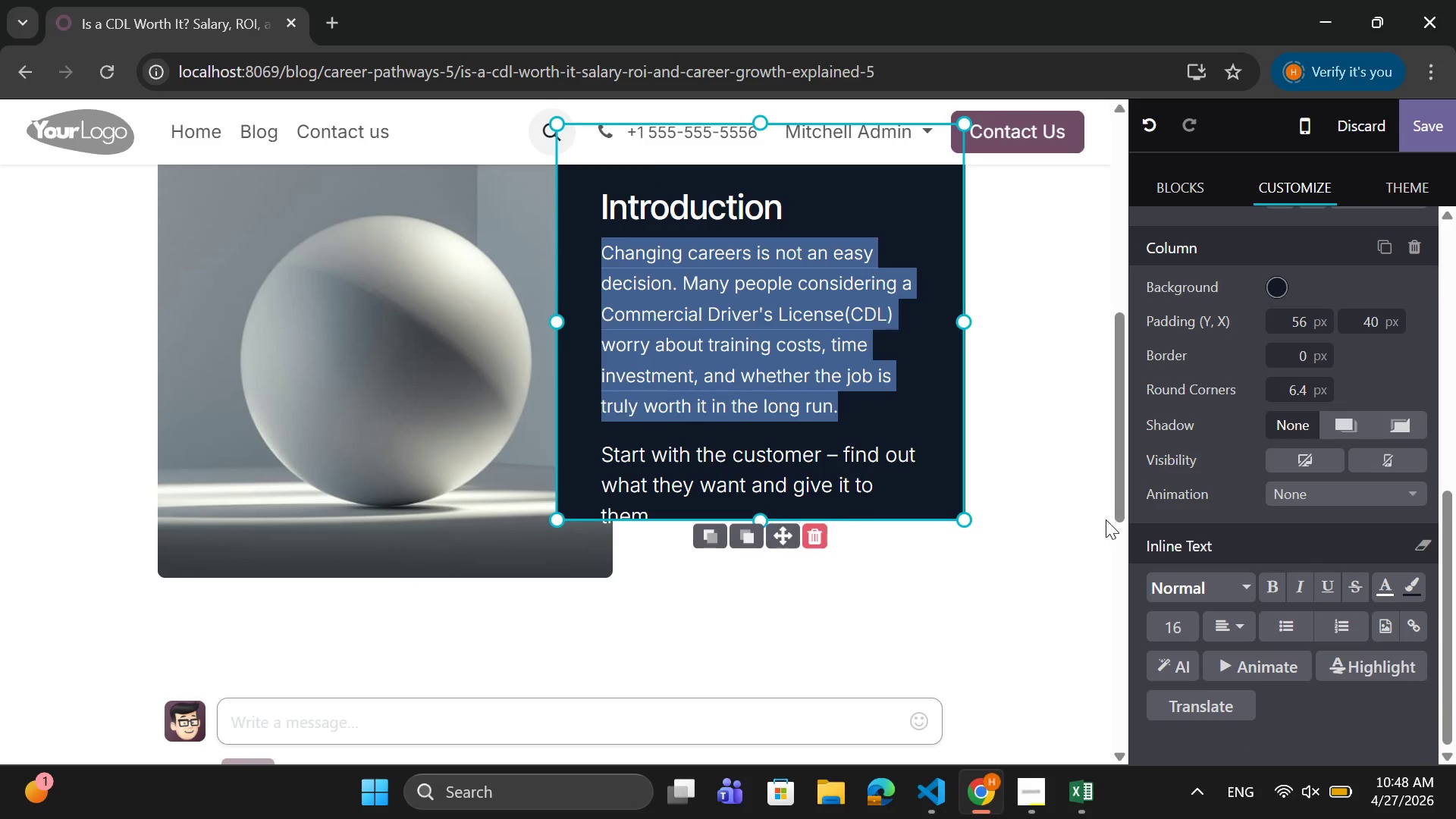 
scroll: coordinate [897, 419], scroll_direction: down, amount: 1.0
 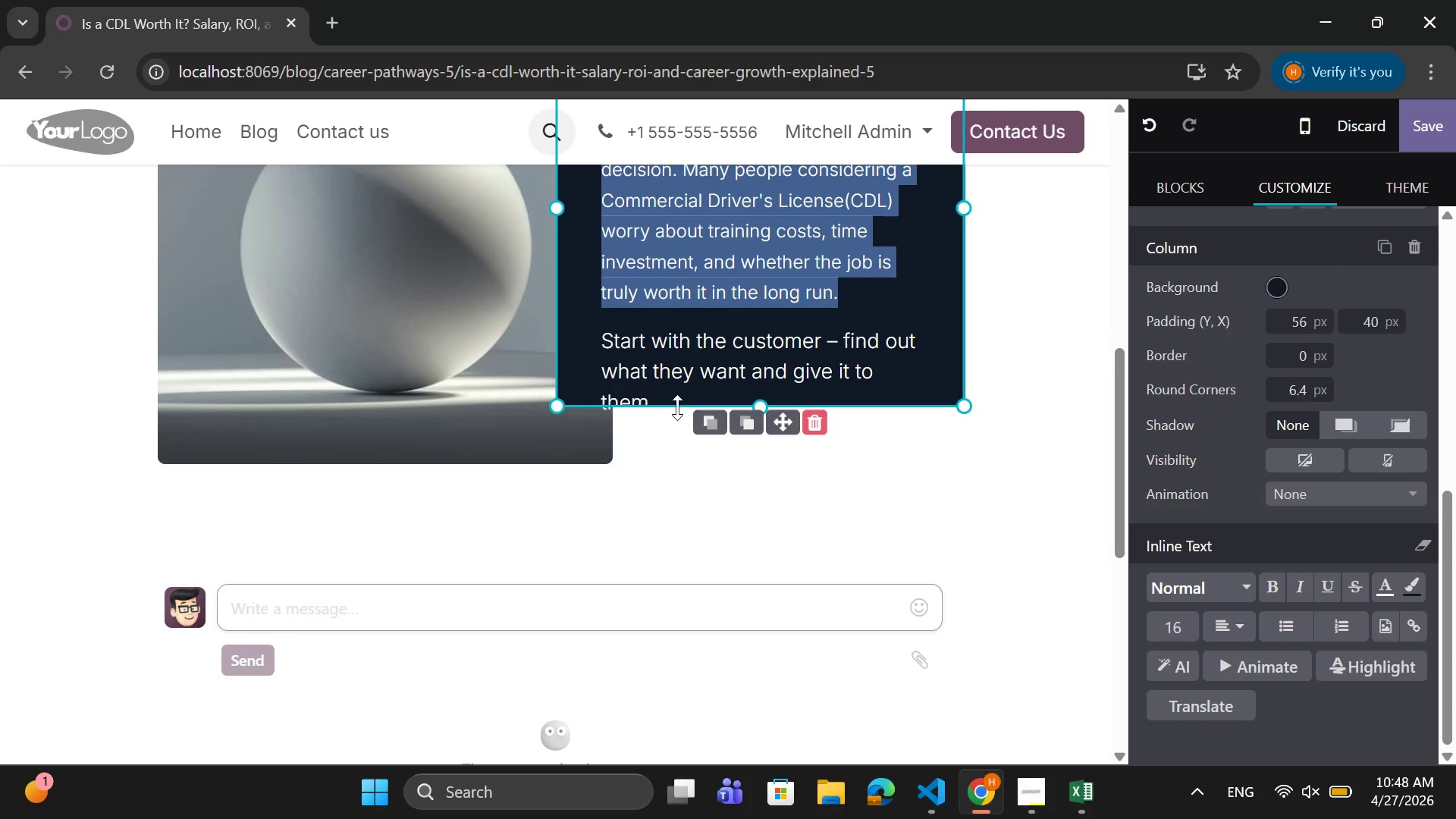 
left_click([663, 397])
 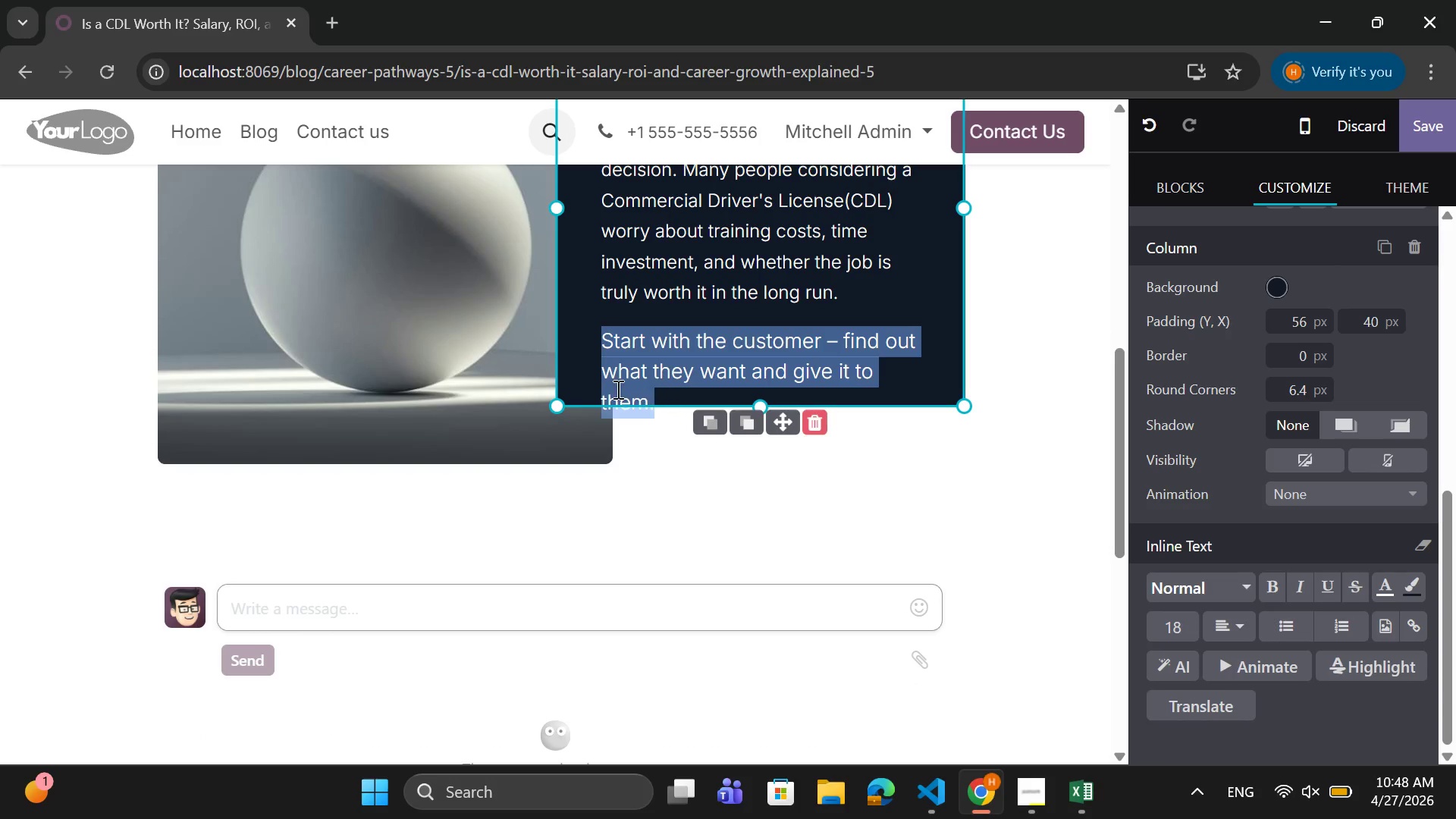 
key(Backspace)
type(If you are coing)
key(Backspace)
key(Backspace)
key(Backspace)
type(ming from )
 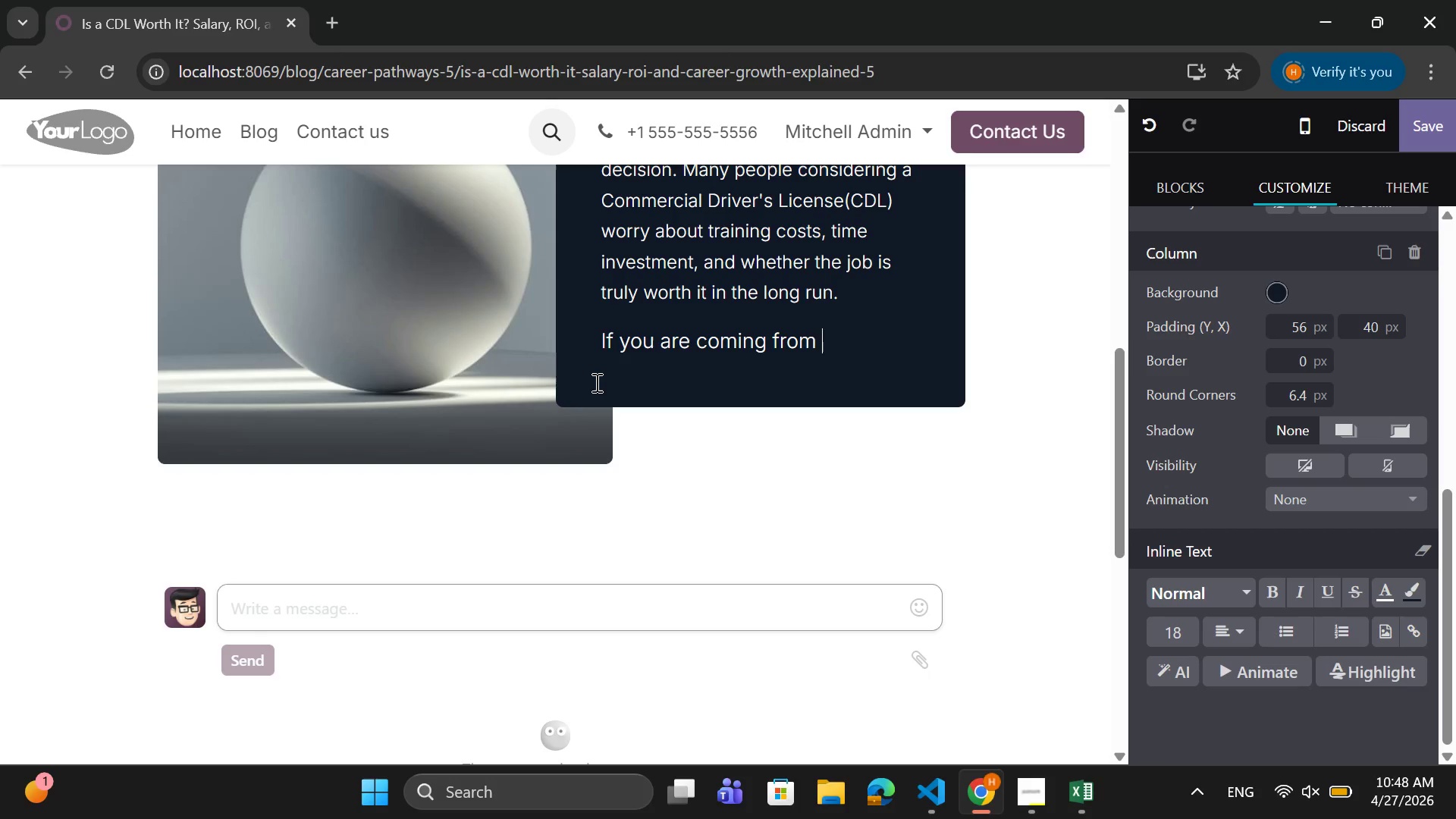 
key(Backspace)
 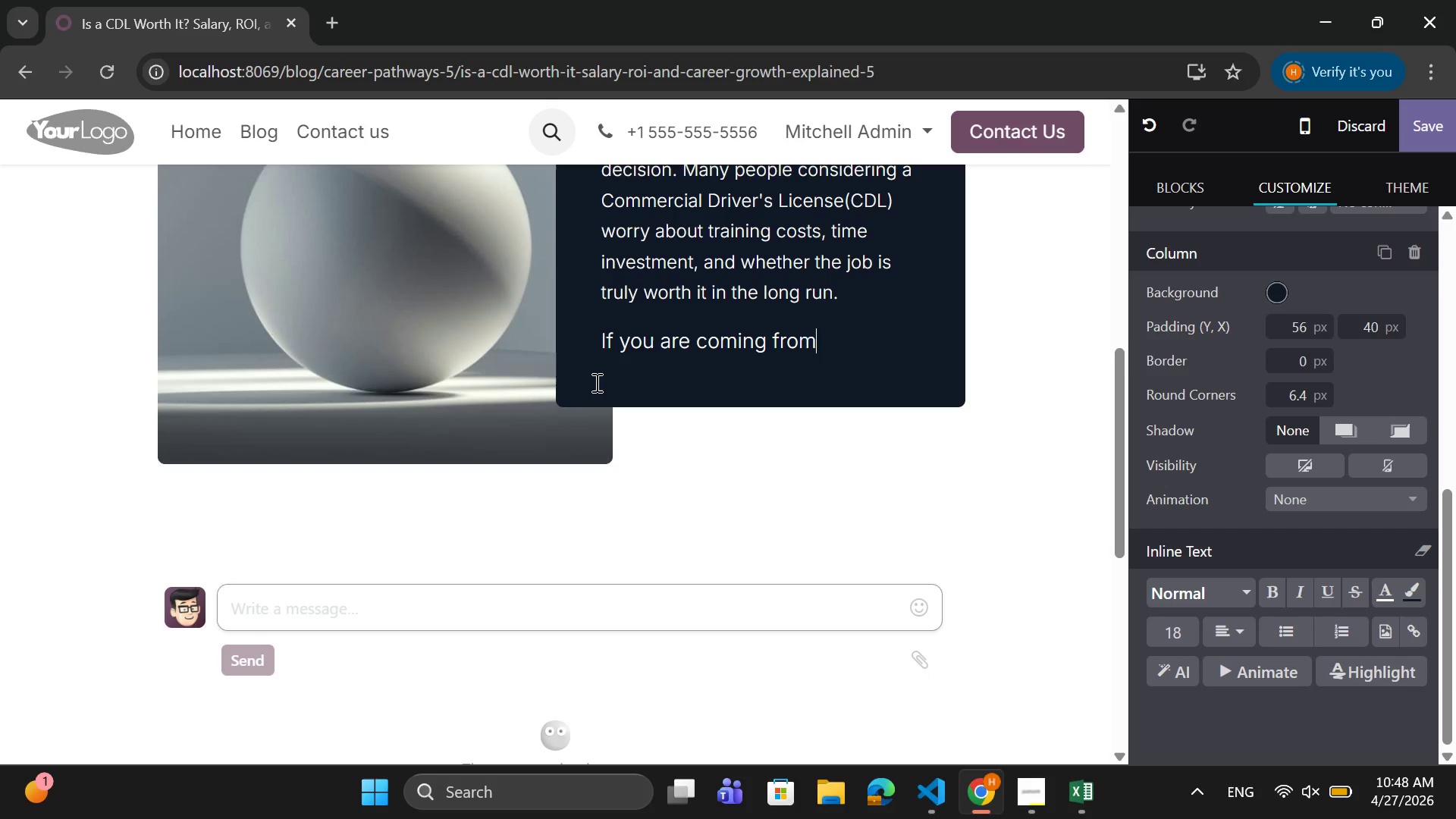 
key(Backspace)
 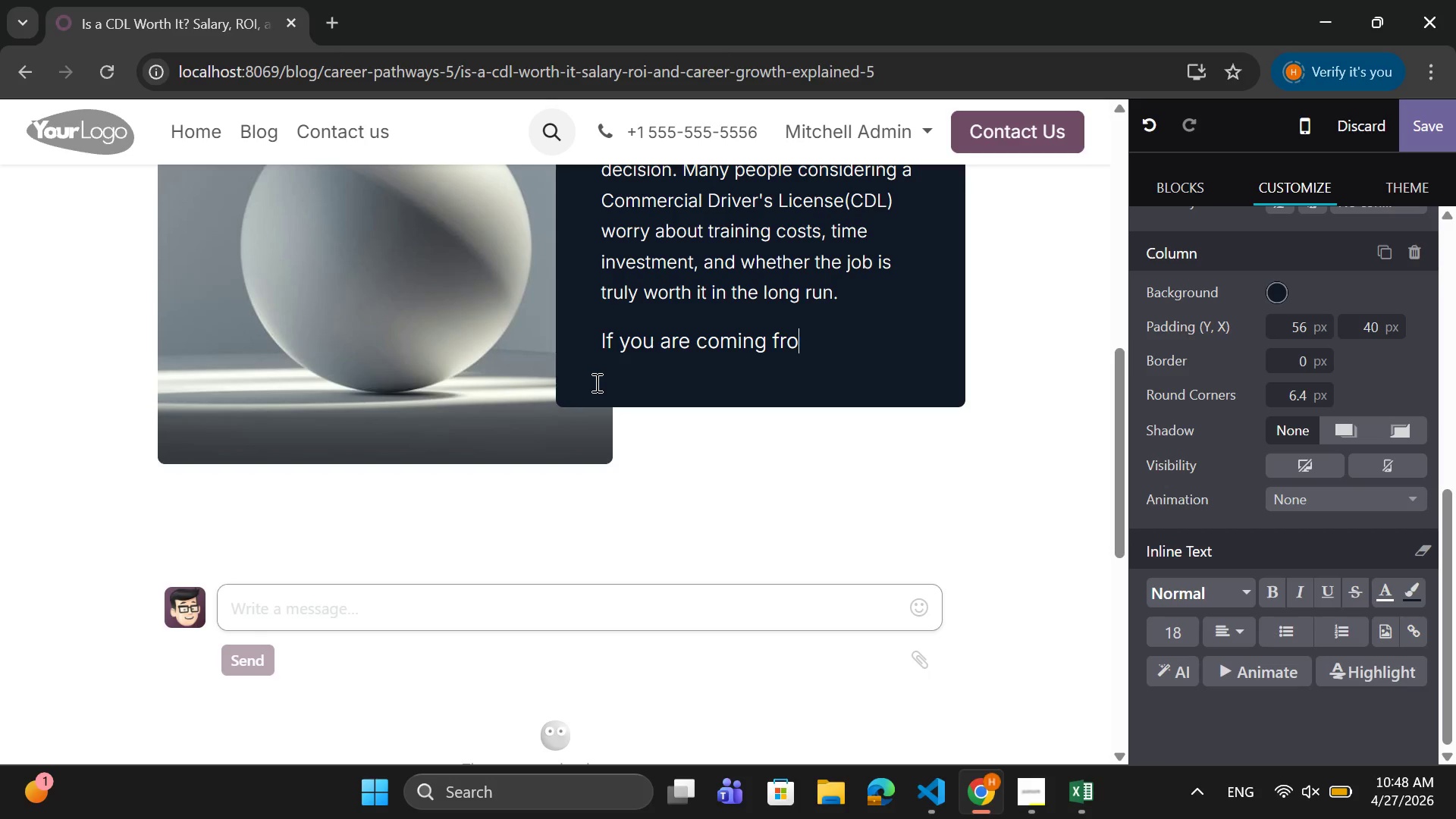 
key(Backspace)
 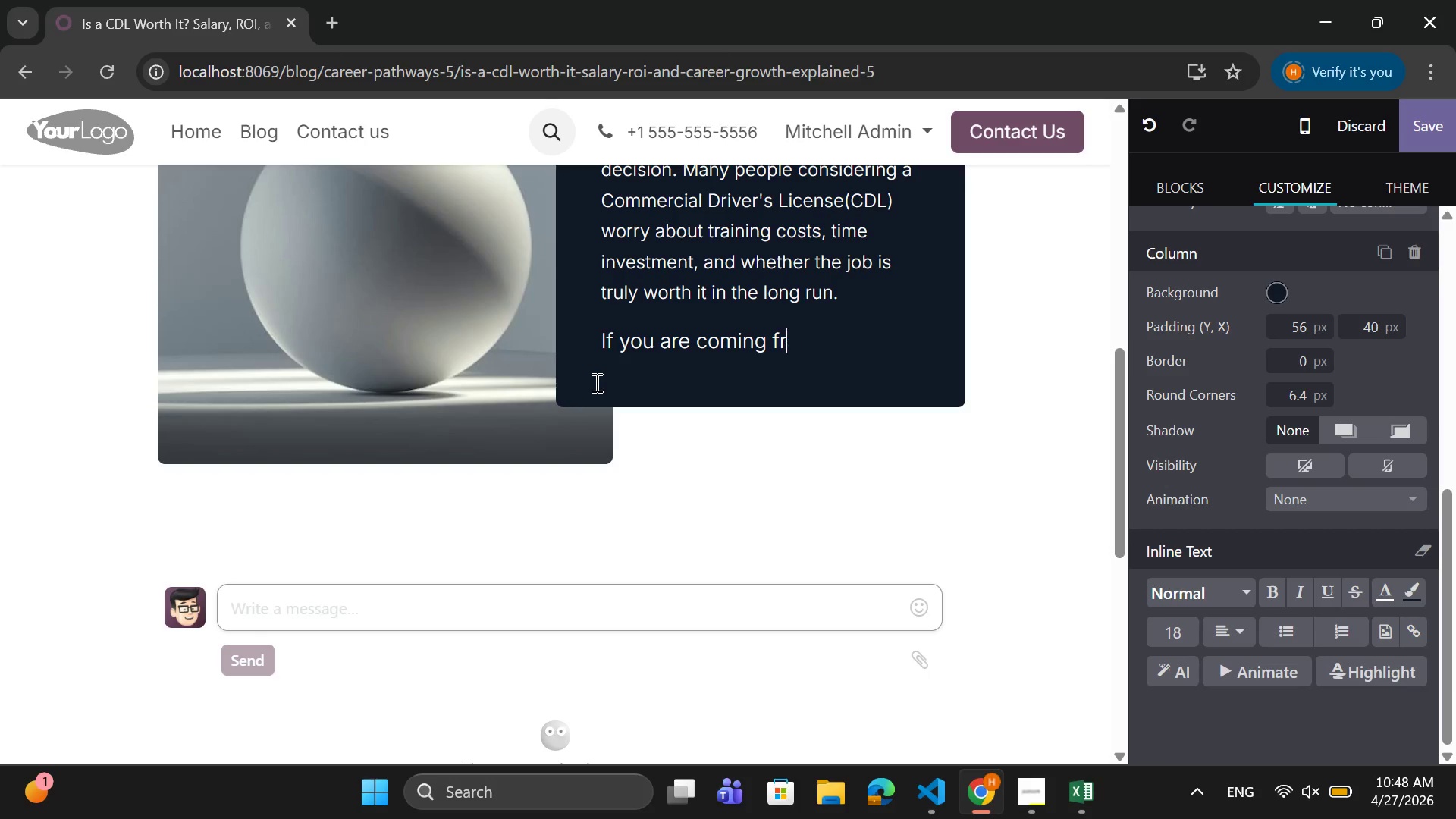 
key(Backspace)
 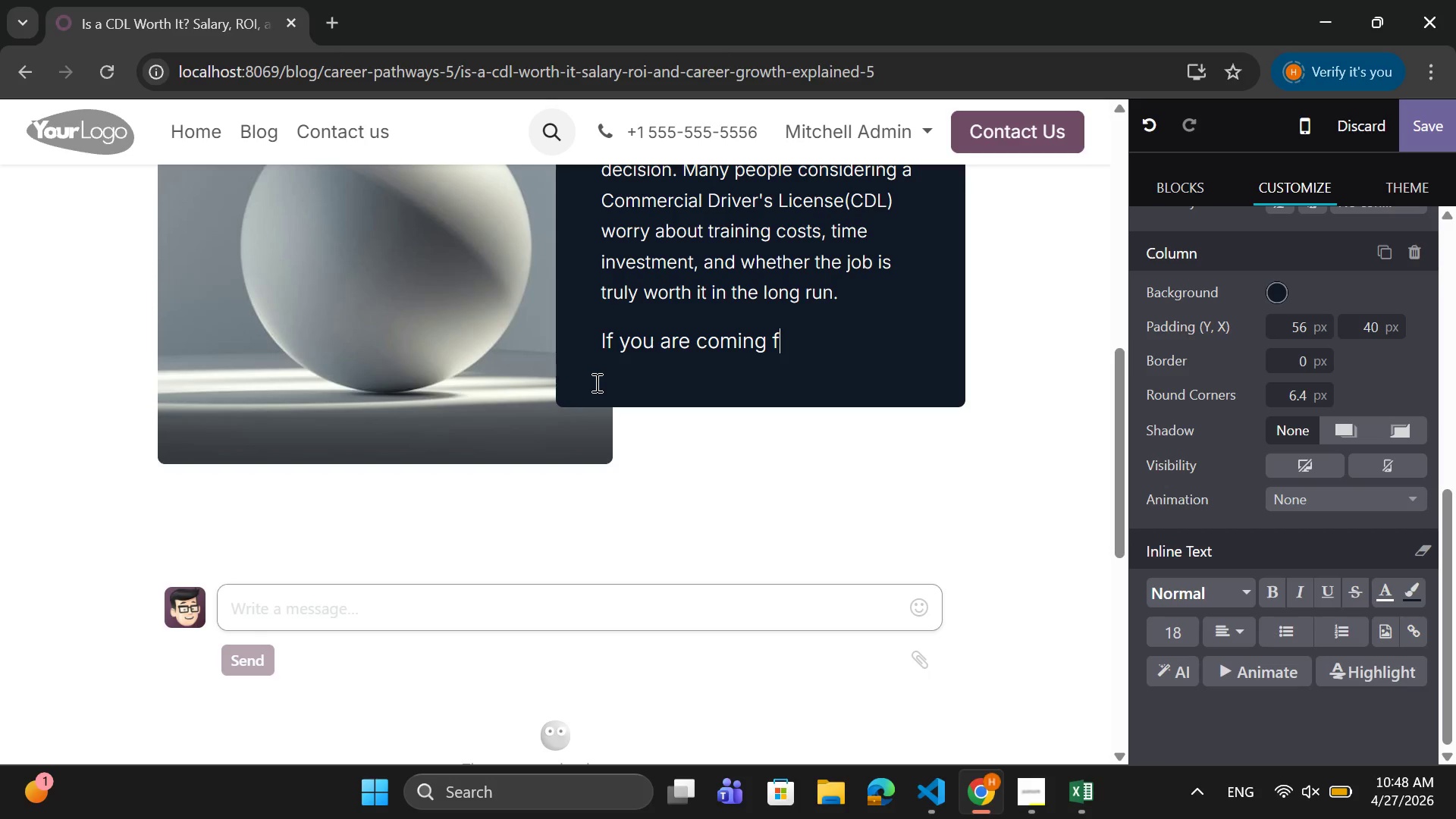 
key(Backspace)
 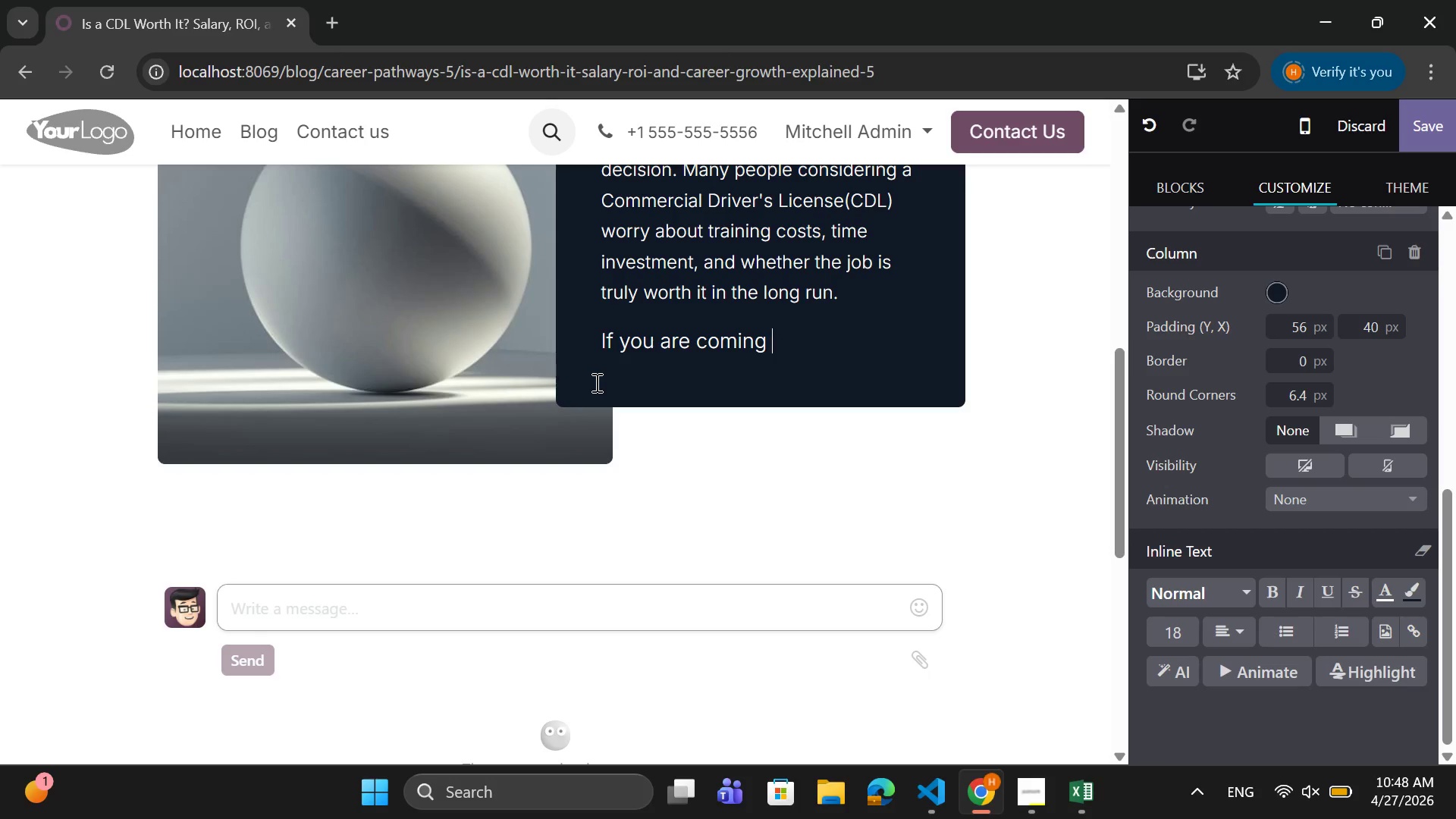 
key(Backspace)
 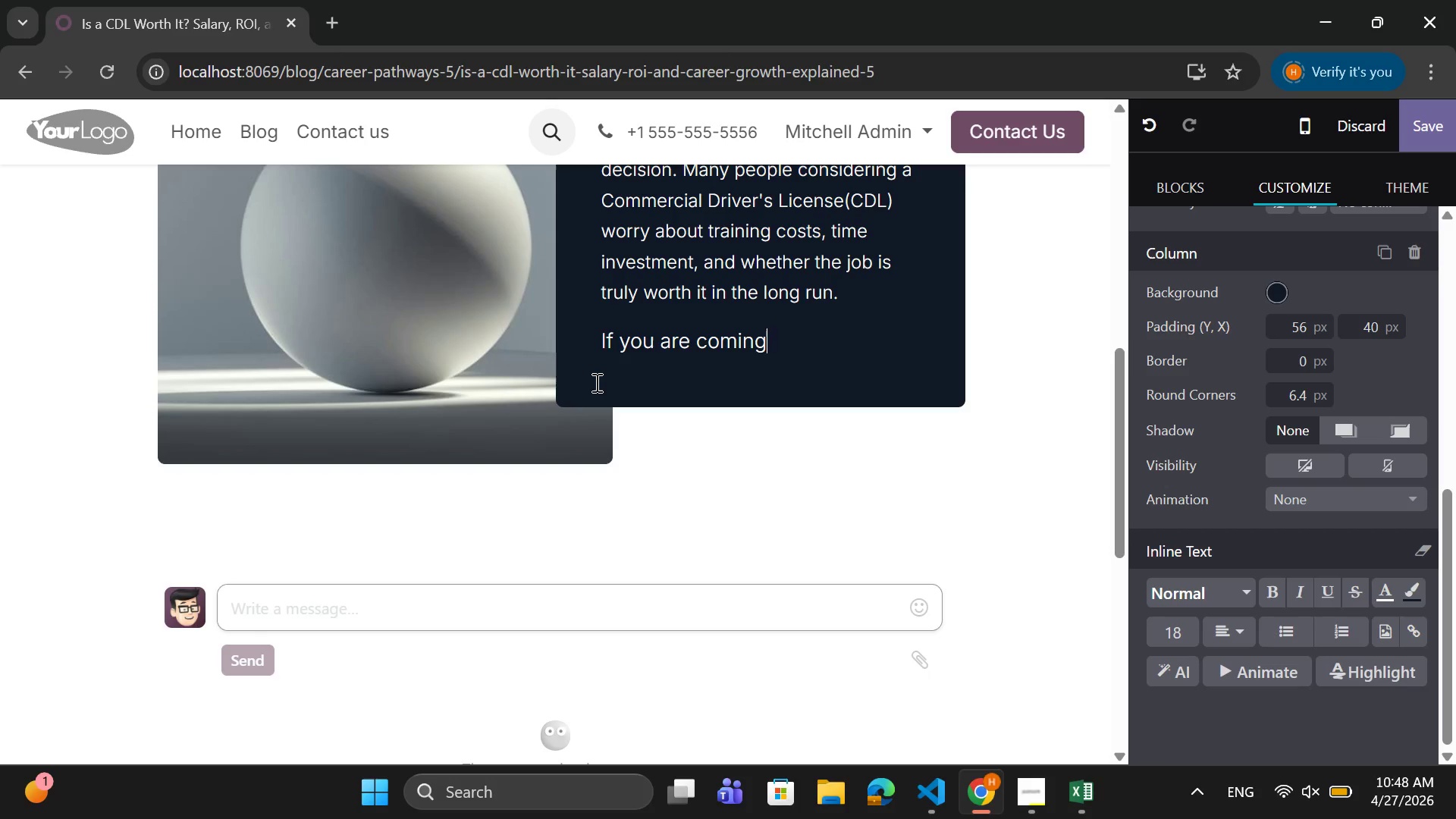 
key(Backspace)
 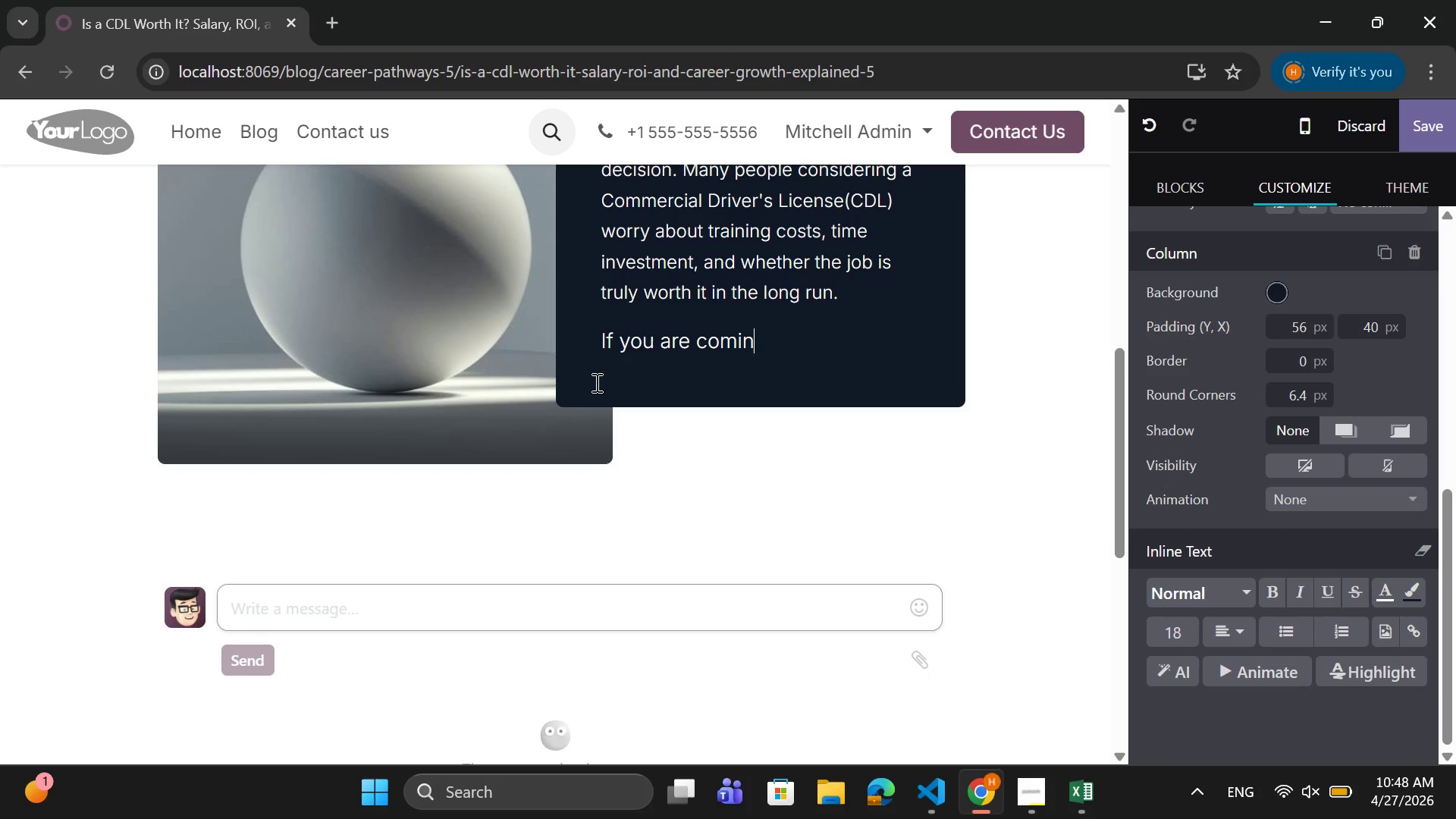 
key(Backspace)
 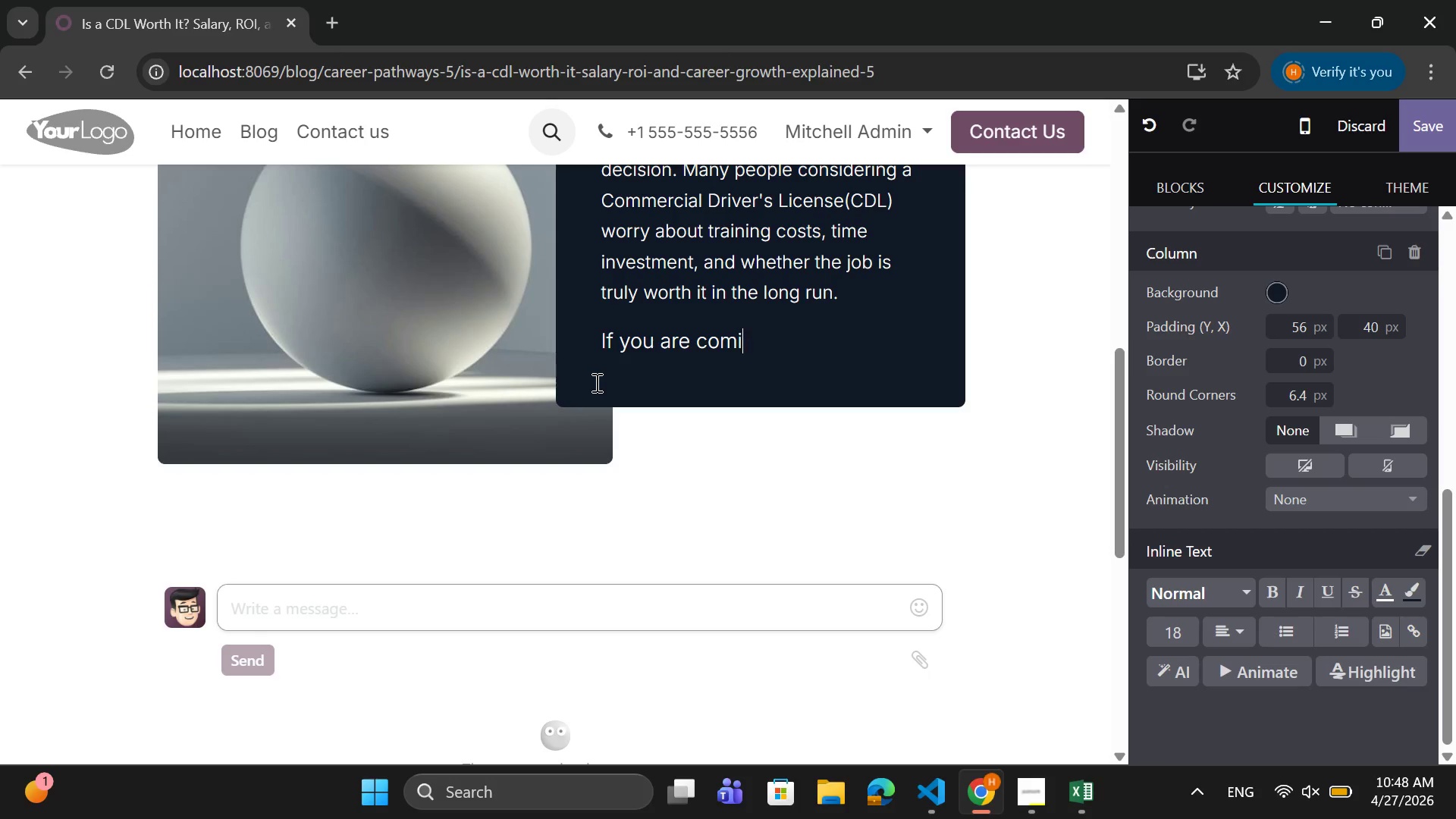 
key(Backspace)
 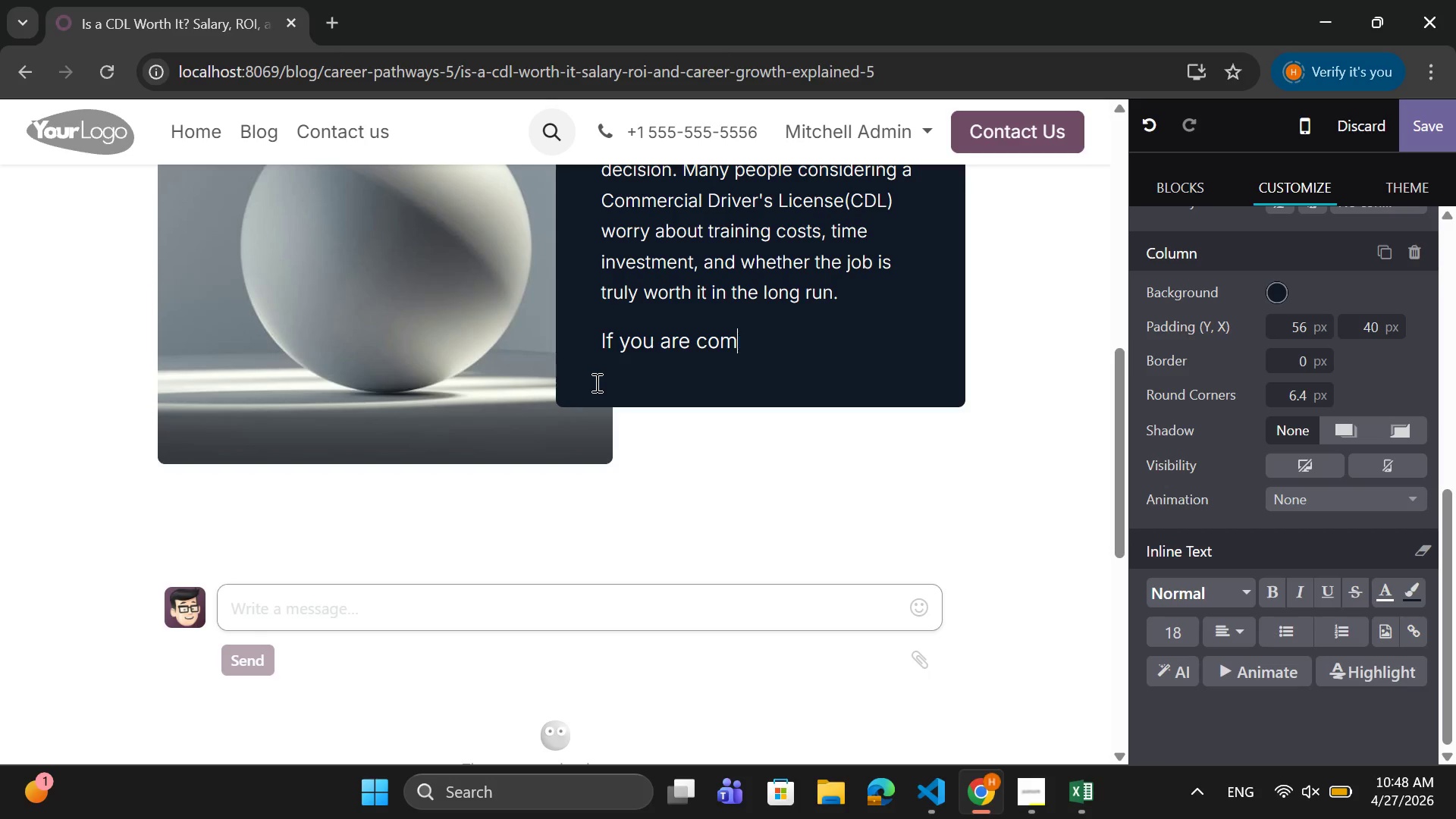 
key(Backspace)
 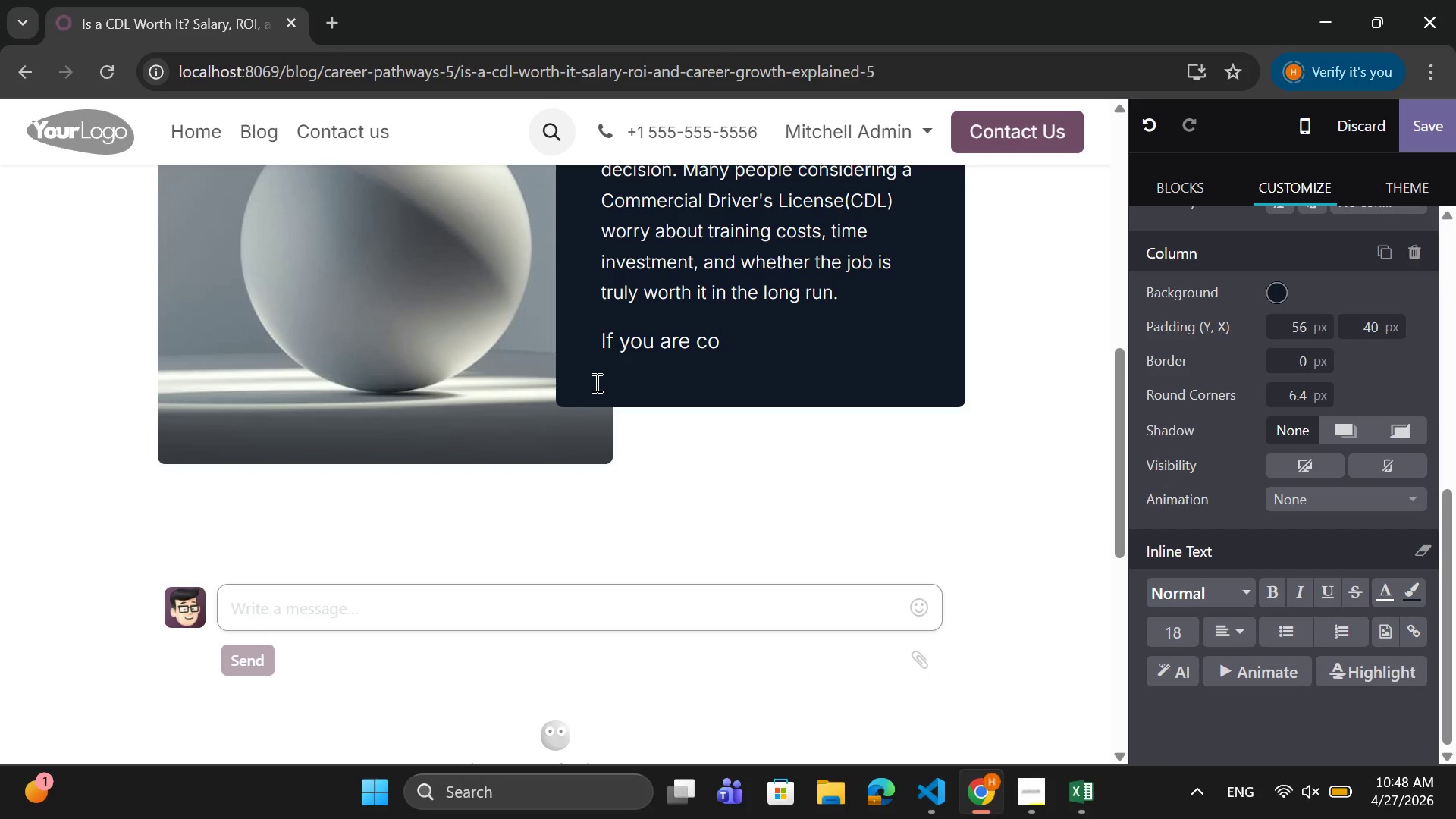 
key(Backspace)
 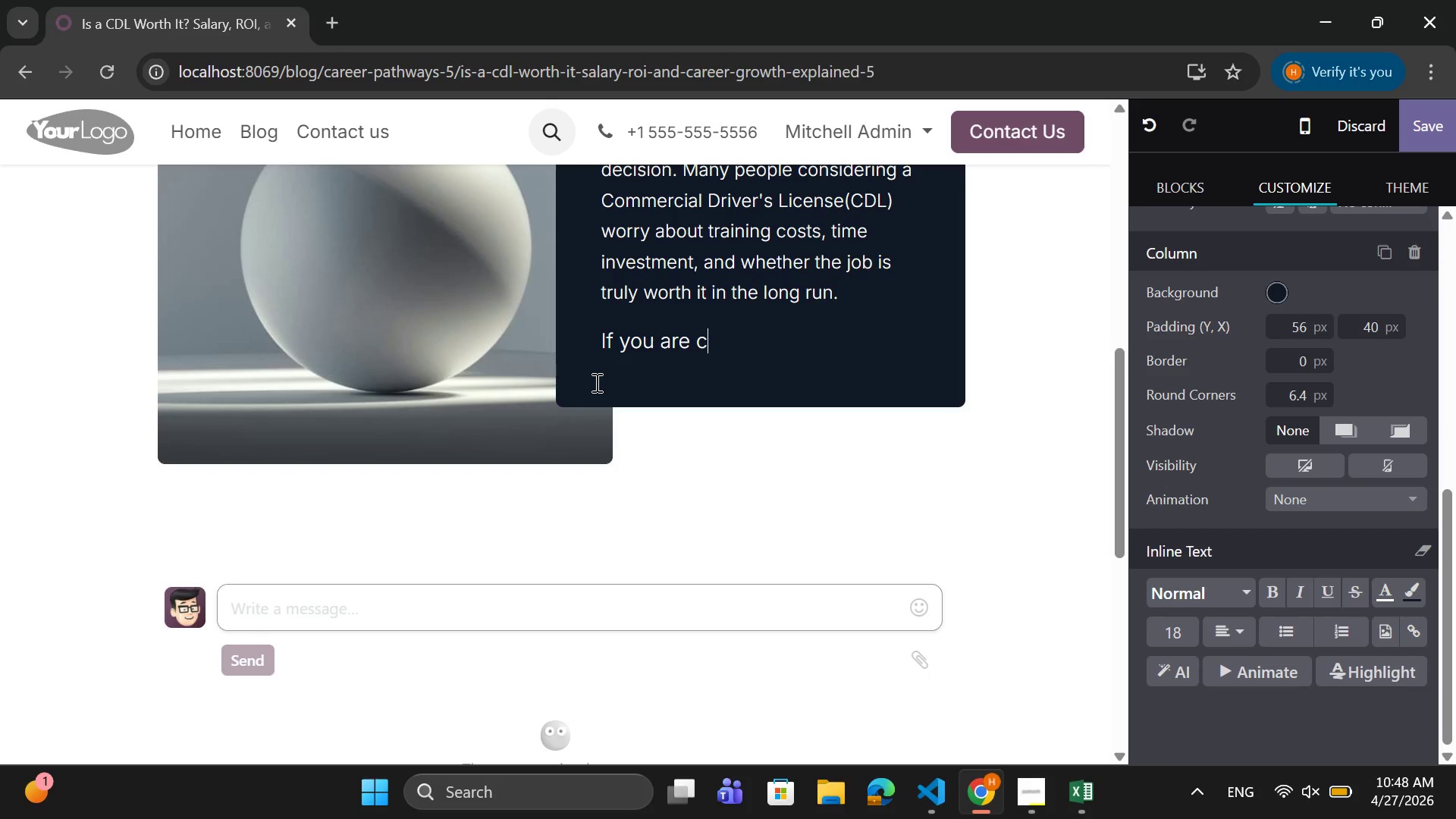 
key(Backspace)
 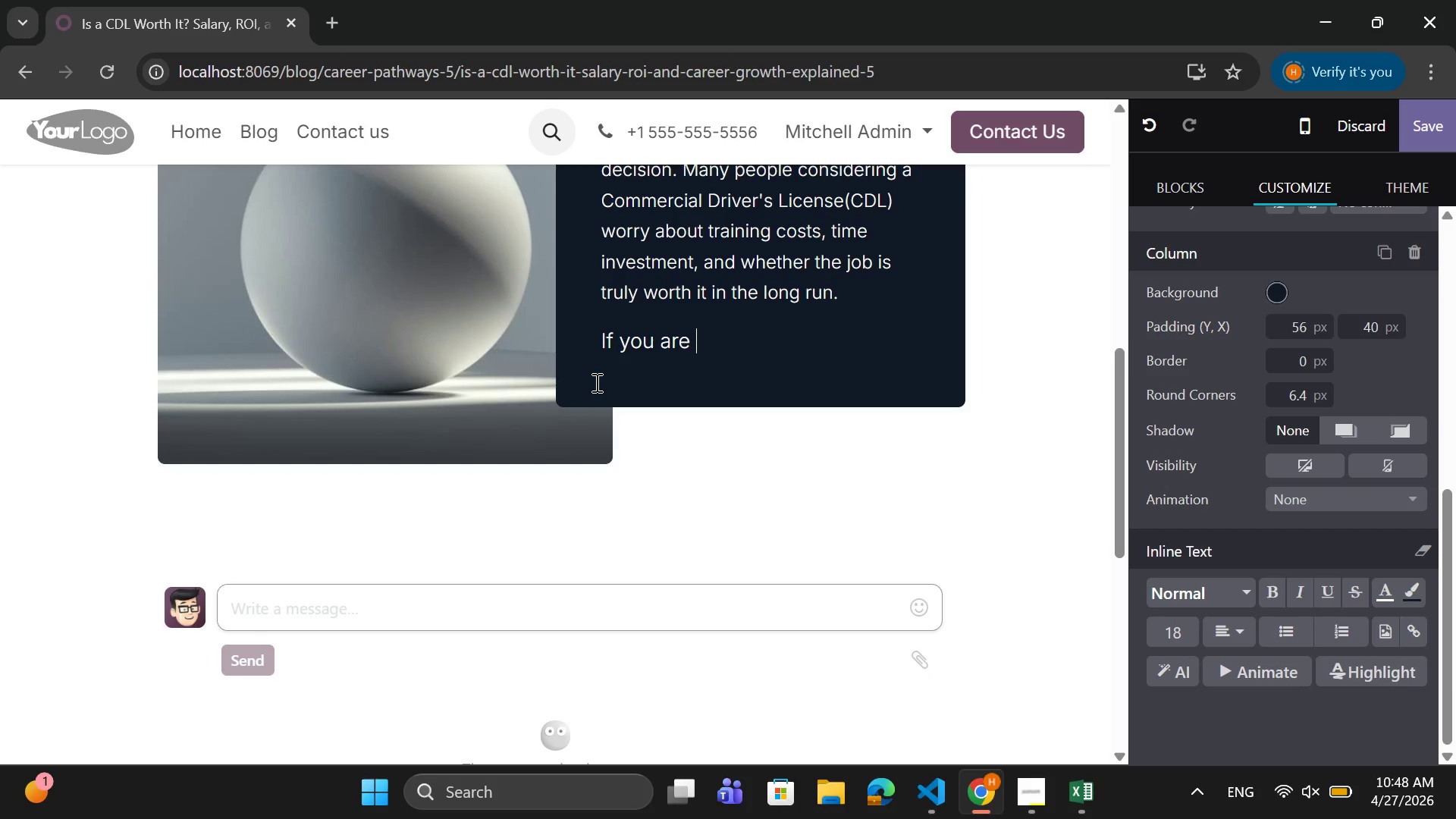 
key(Backspace)
 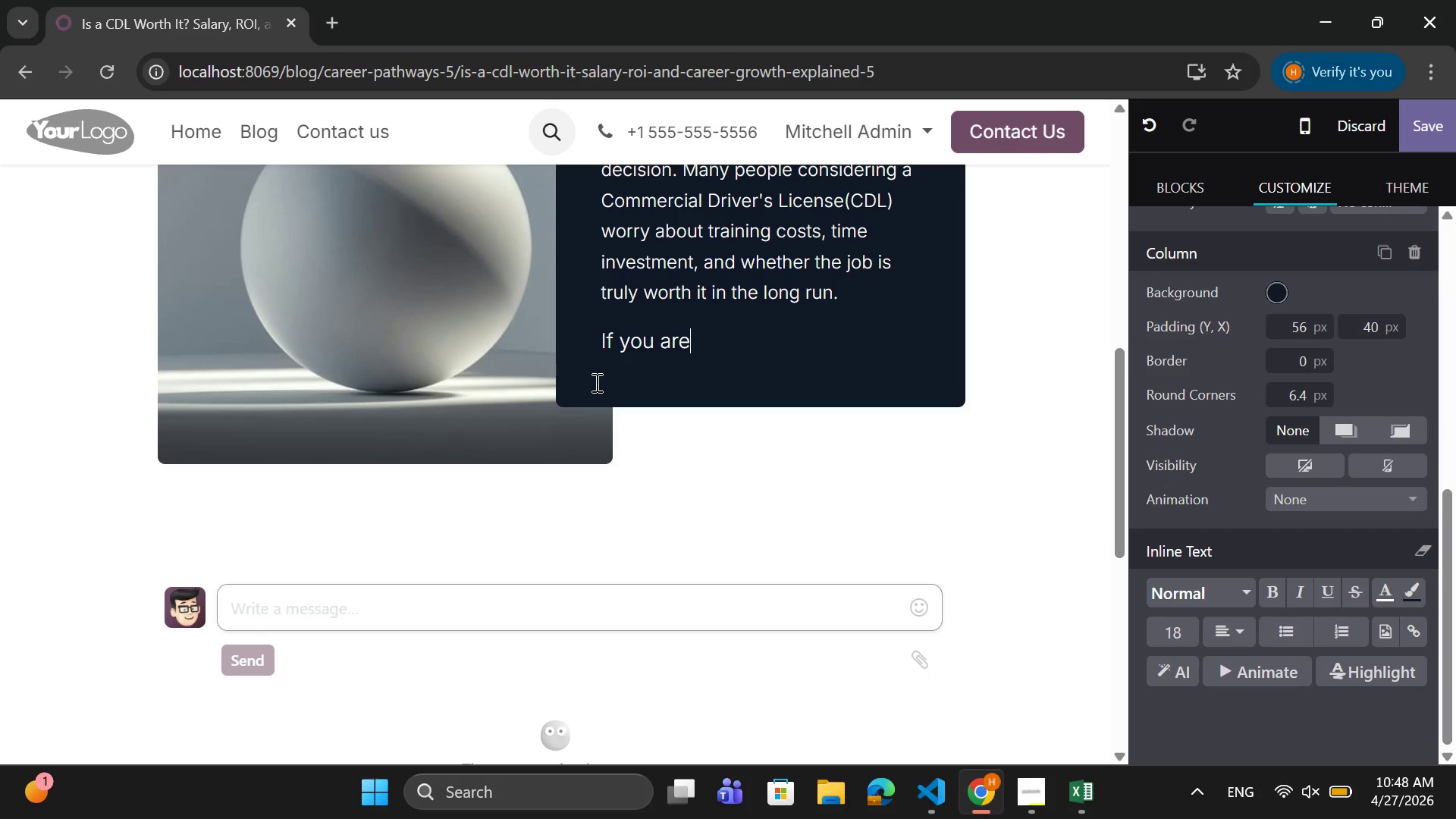 
key(Backspace)
 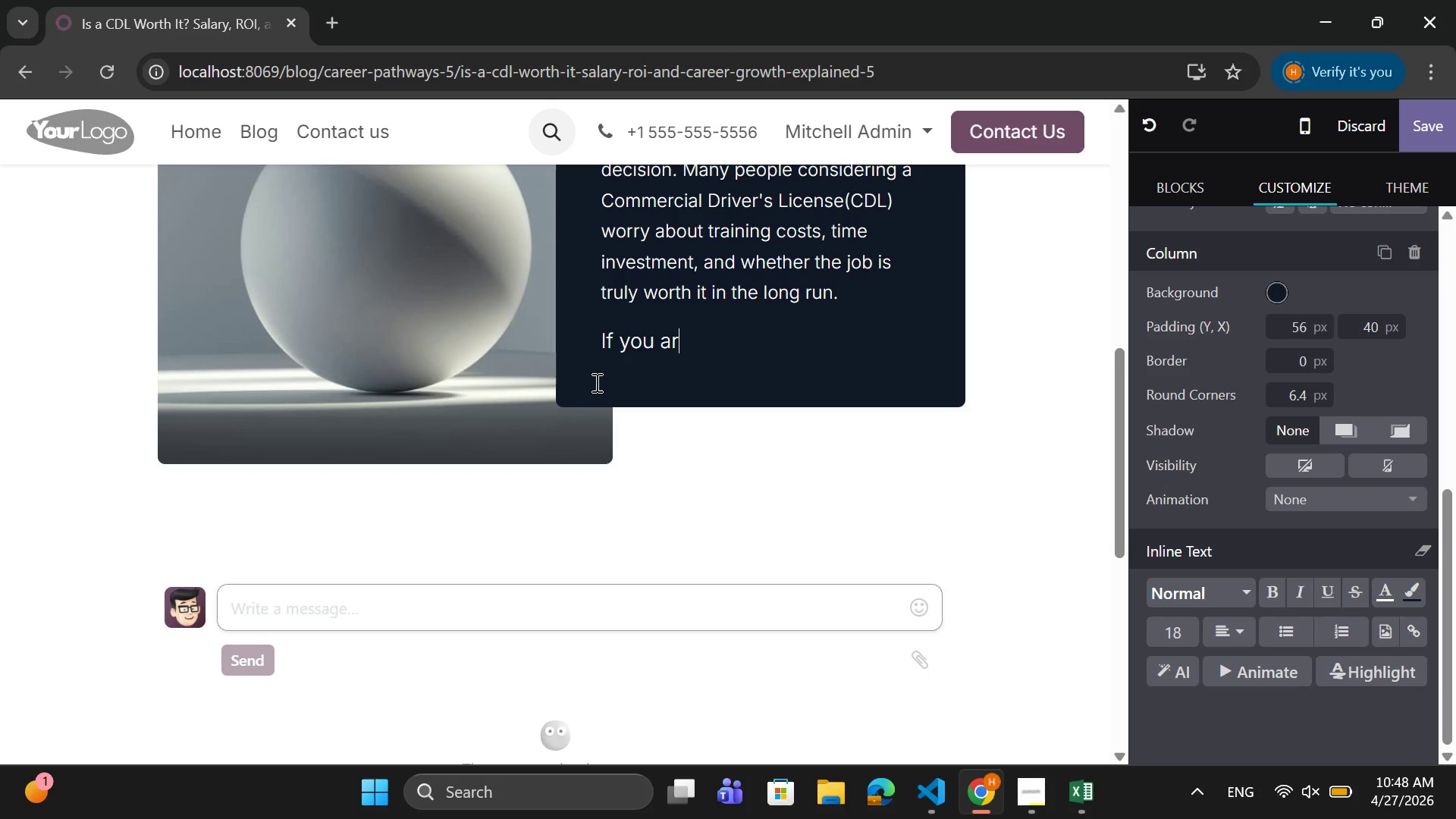 
key(Backspace)
 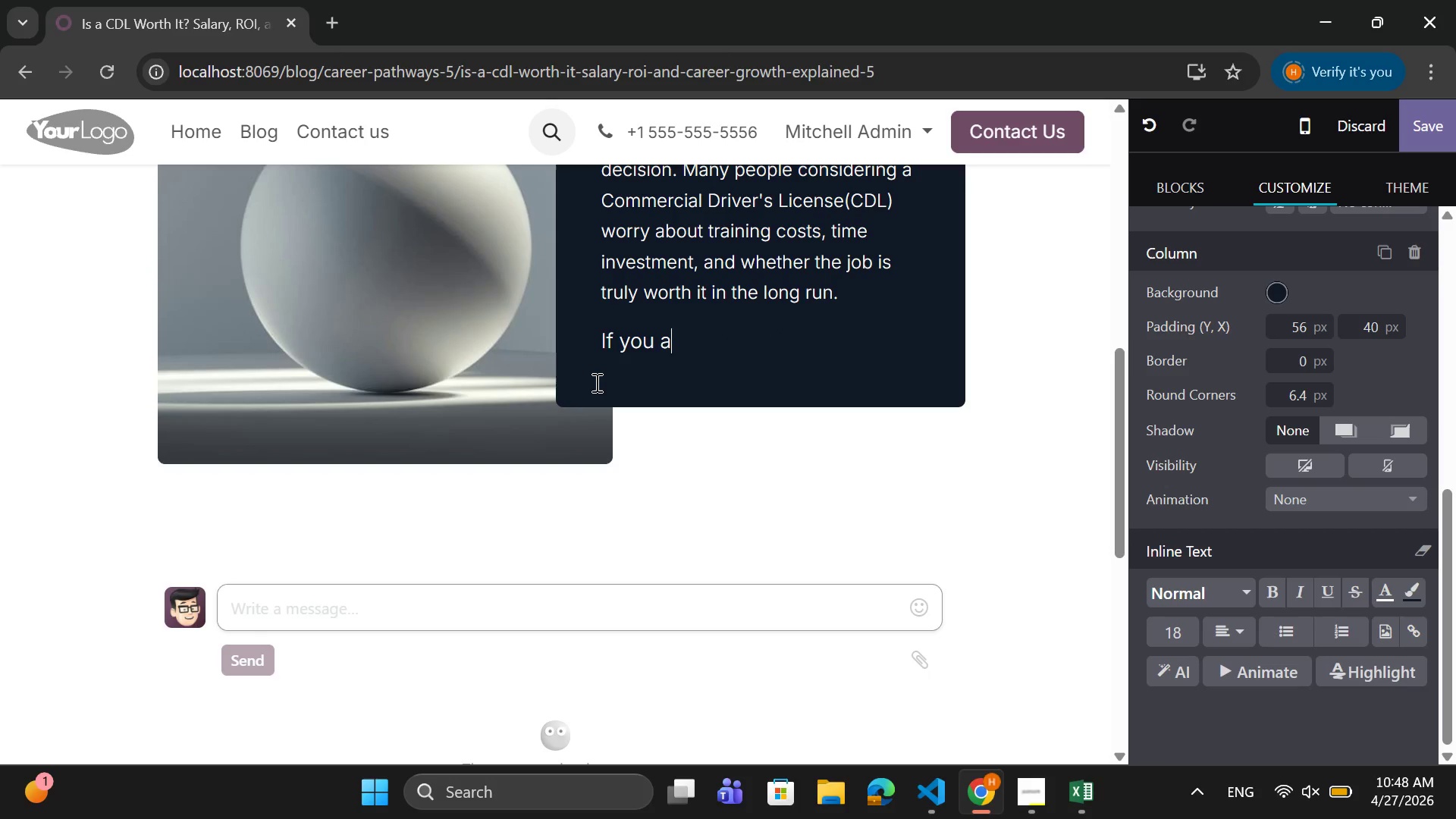 
key(Backspace)
 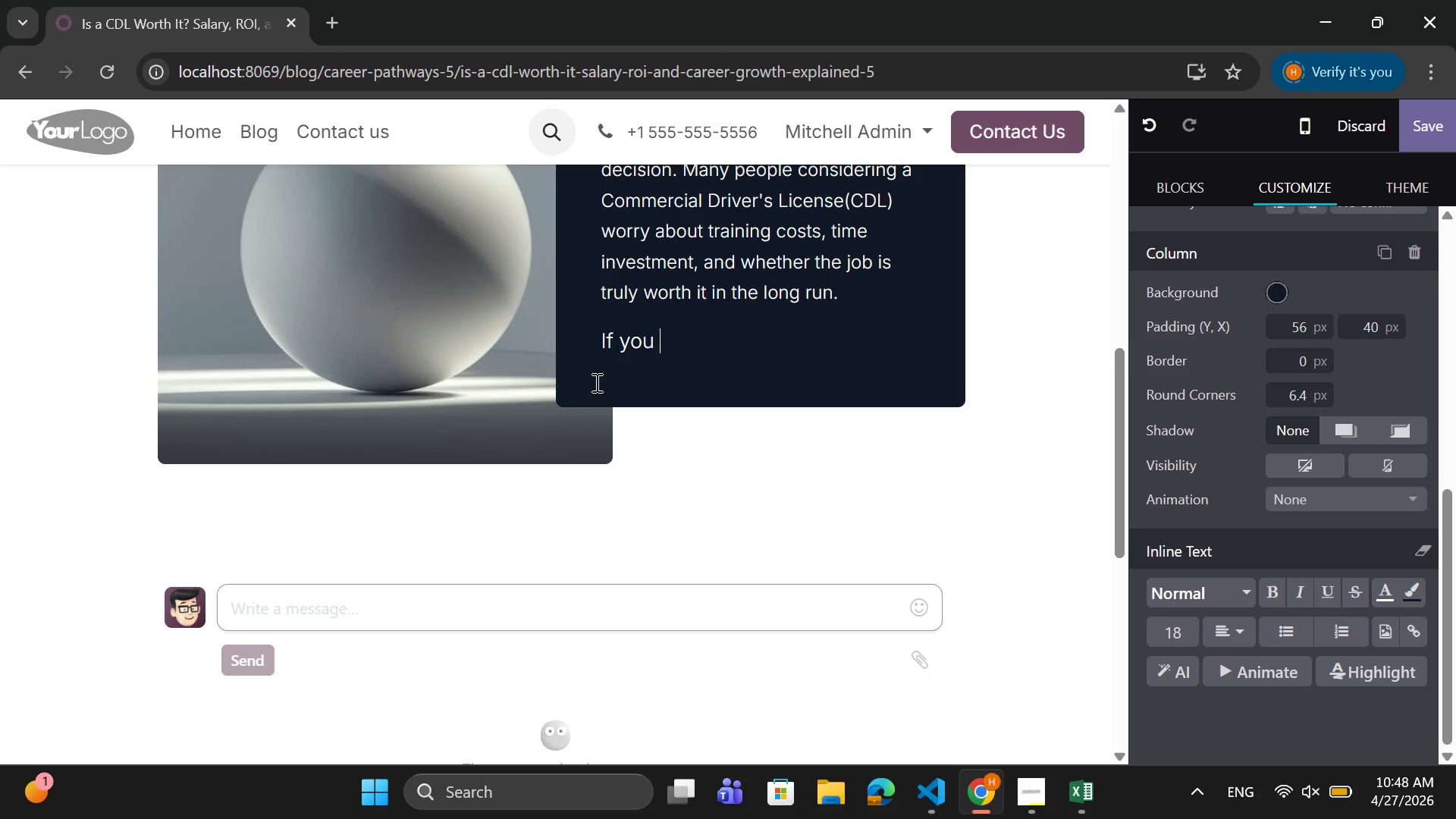 
key(Backspace)
 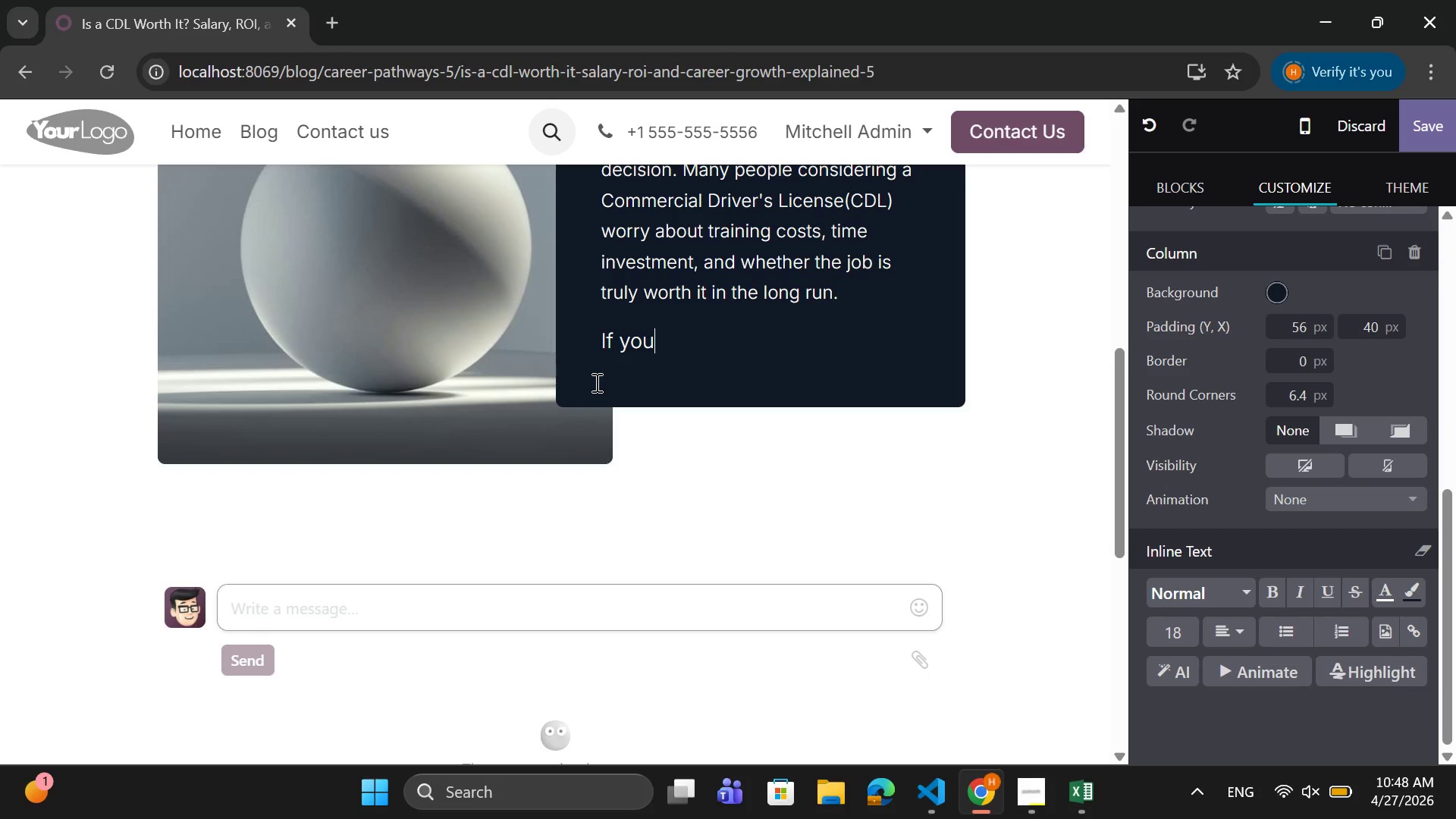 
key(Backspace)
 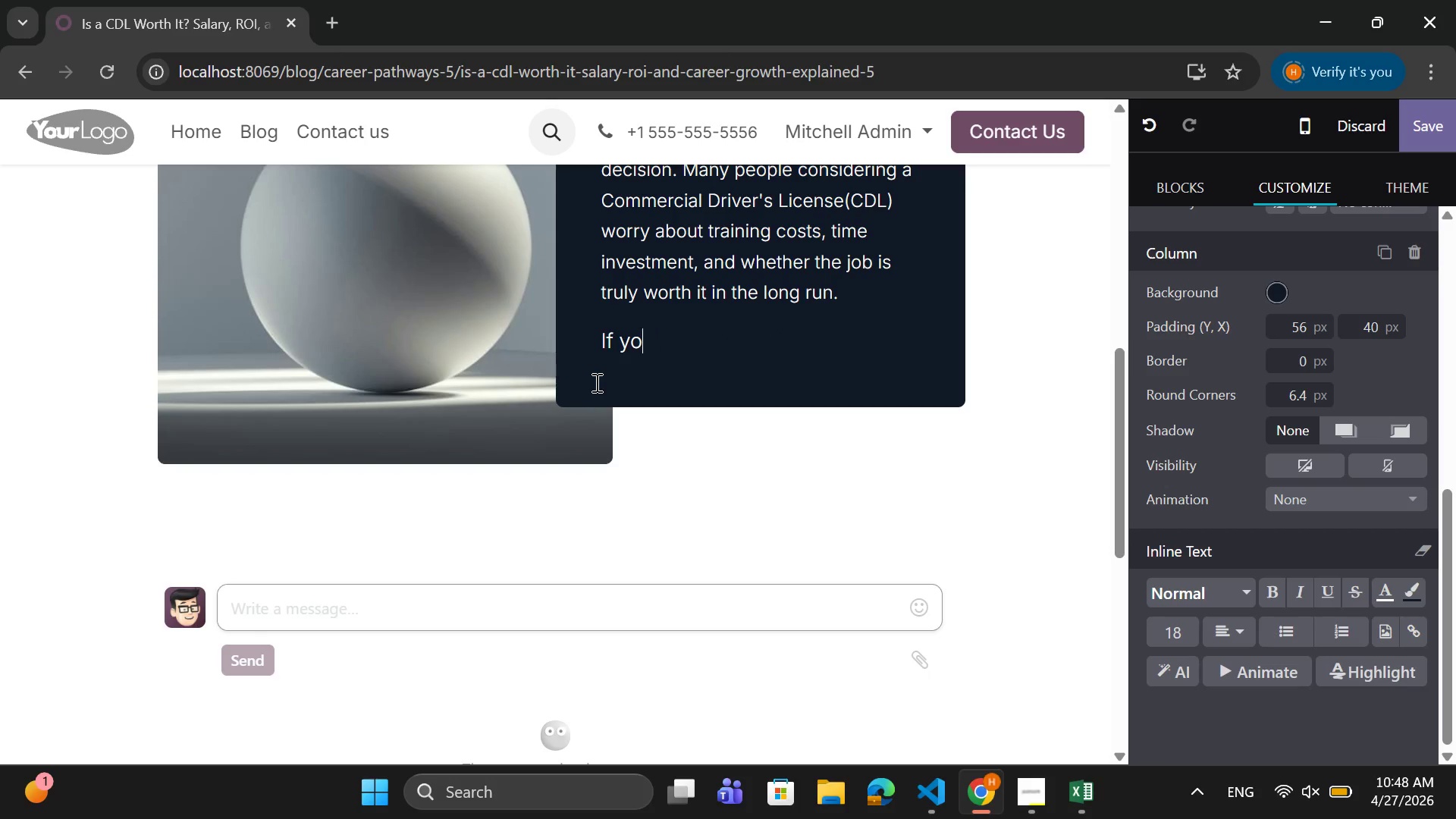 
key(Backspace)
 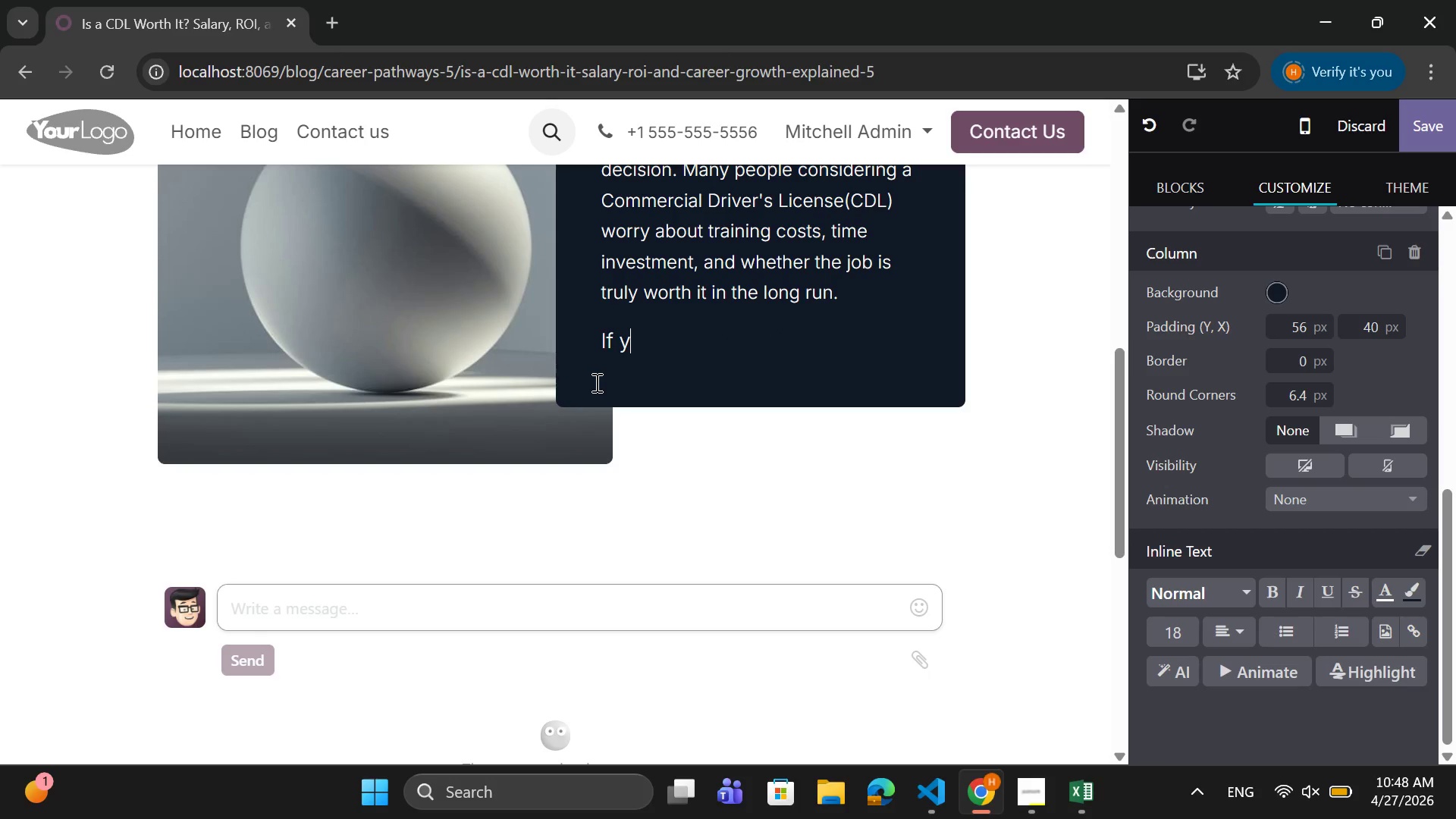 
key(Backspace)
 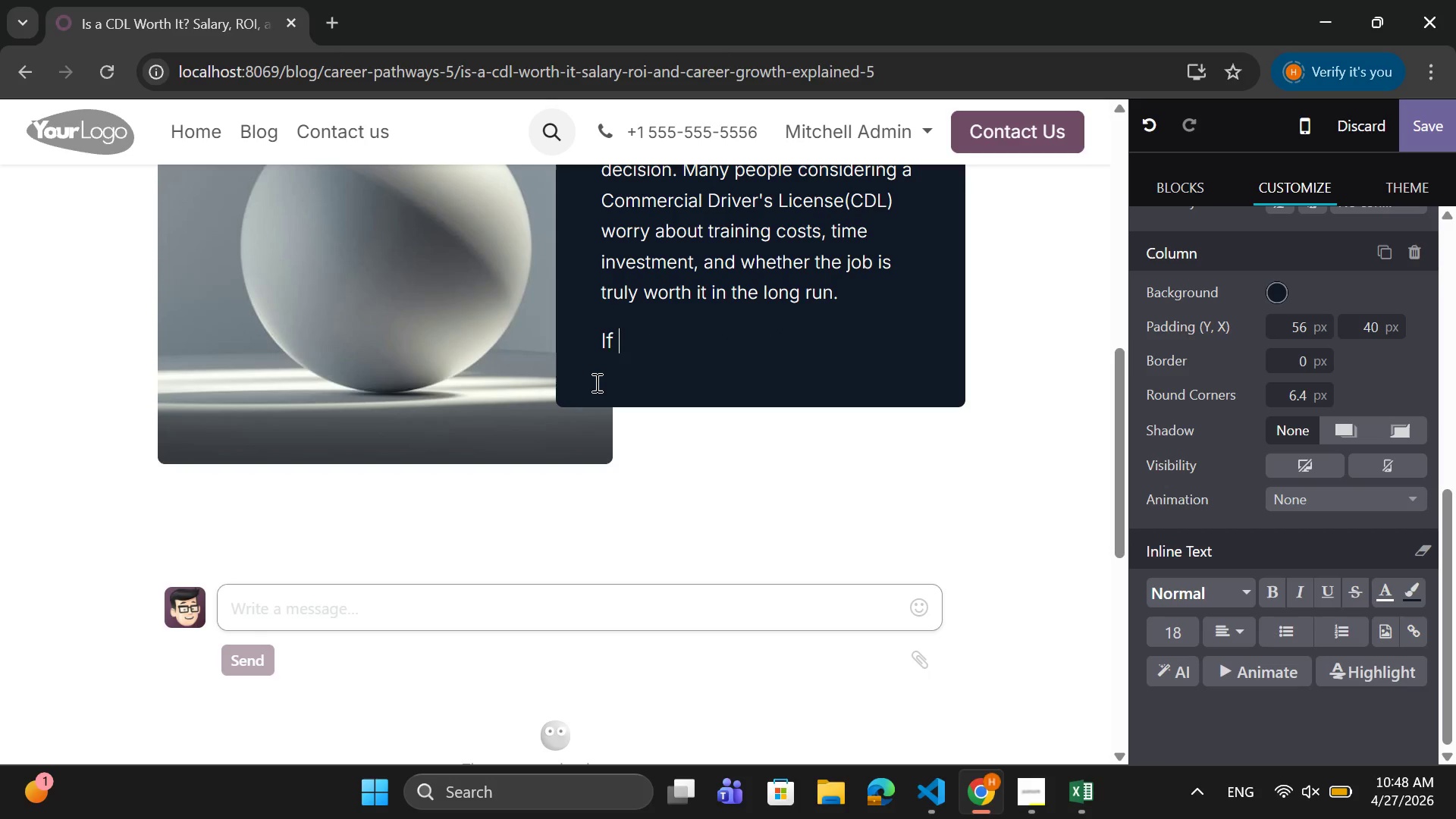 
key(Backspace)
 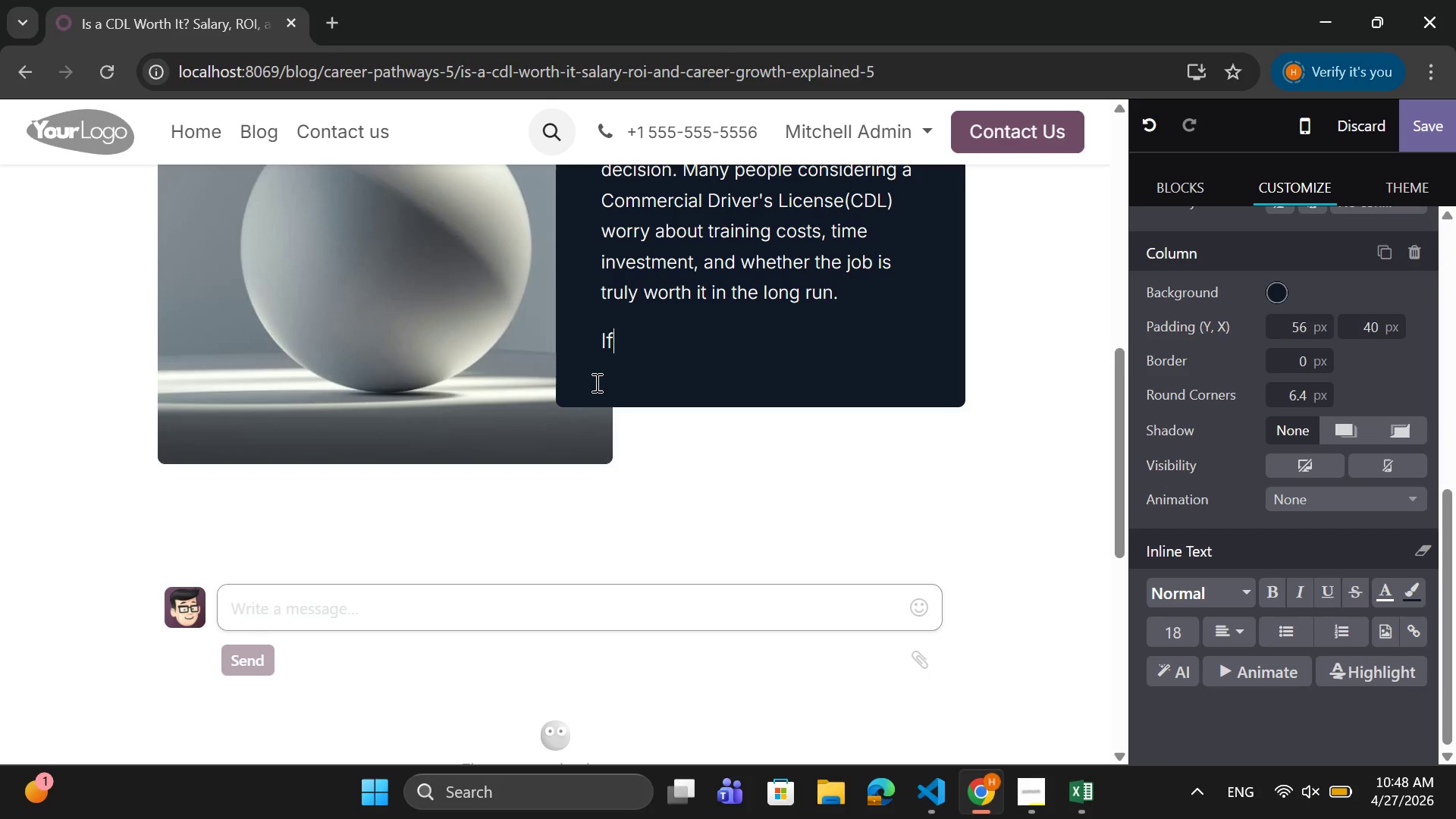 
key(Backspace)
 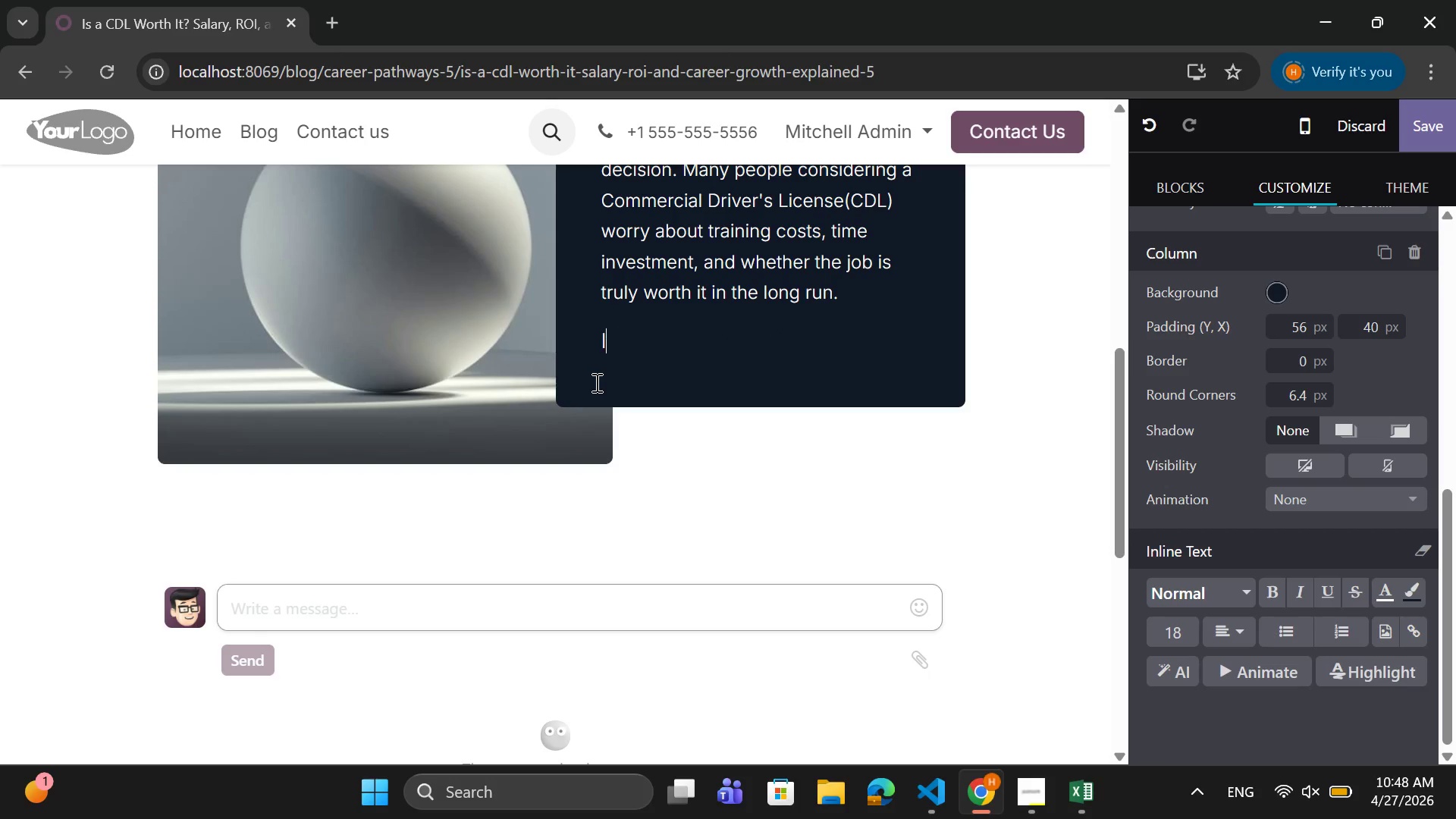 
key(Backspace)
 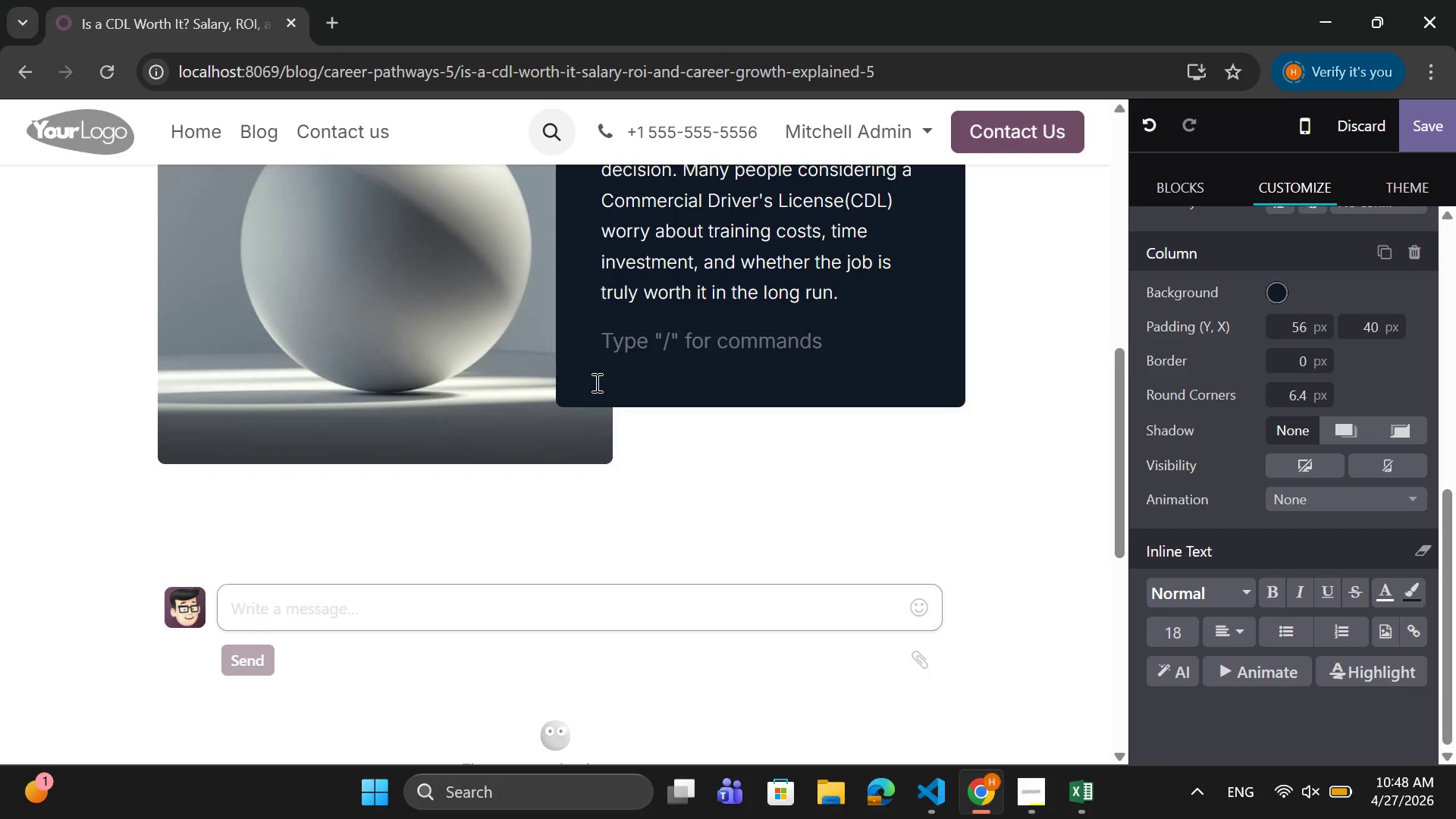 
key(Backspace)
 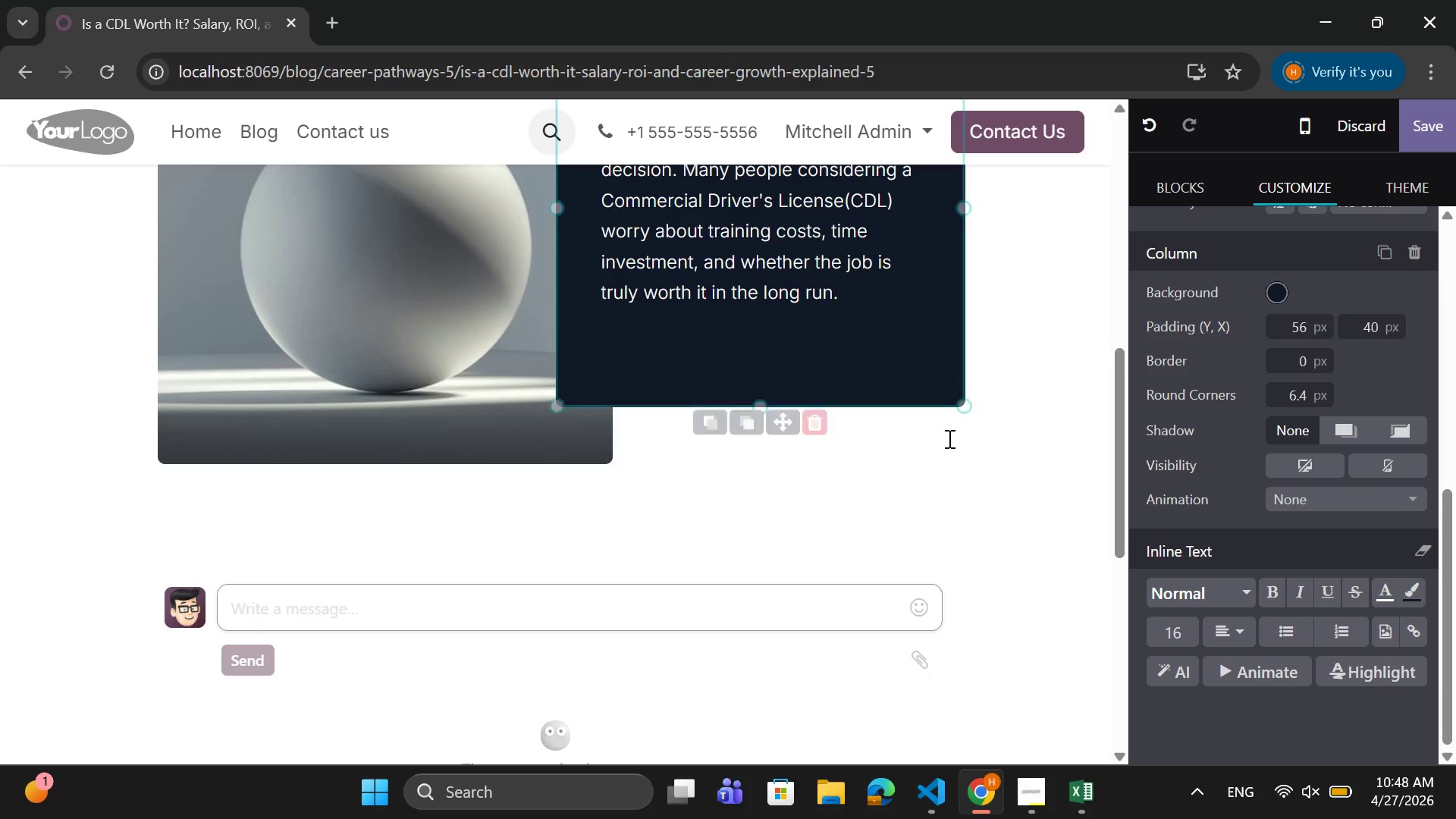 
scroll: coordinate [893, 400], scroll_direction: up, amount: 2.0
 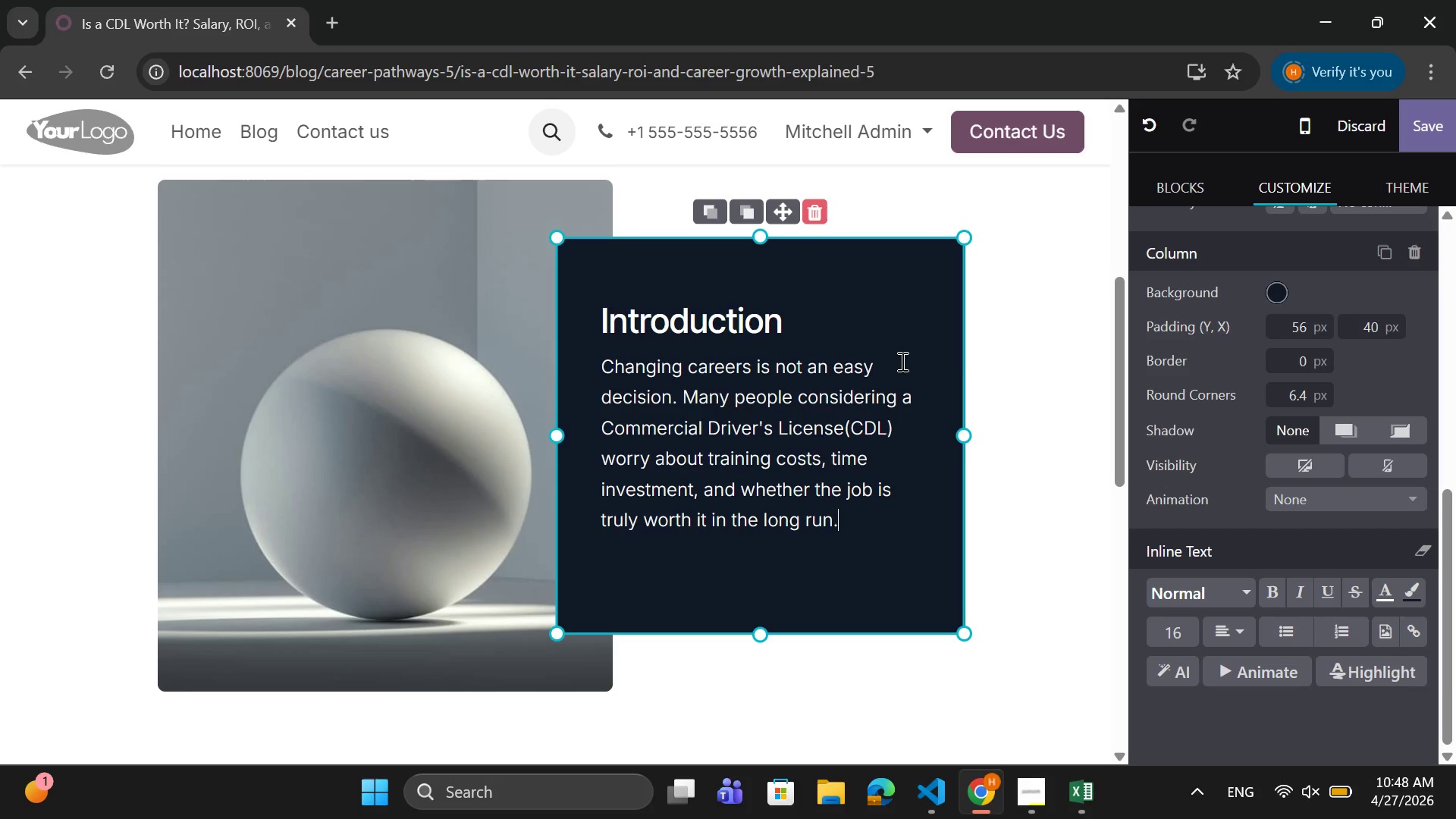 
scroll: coordinate [1050, 406], scroll_direction: down, amount: 3.0
 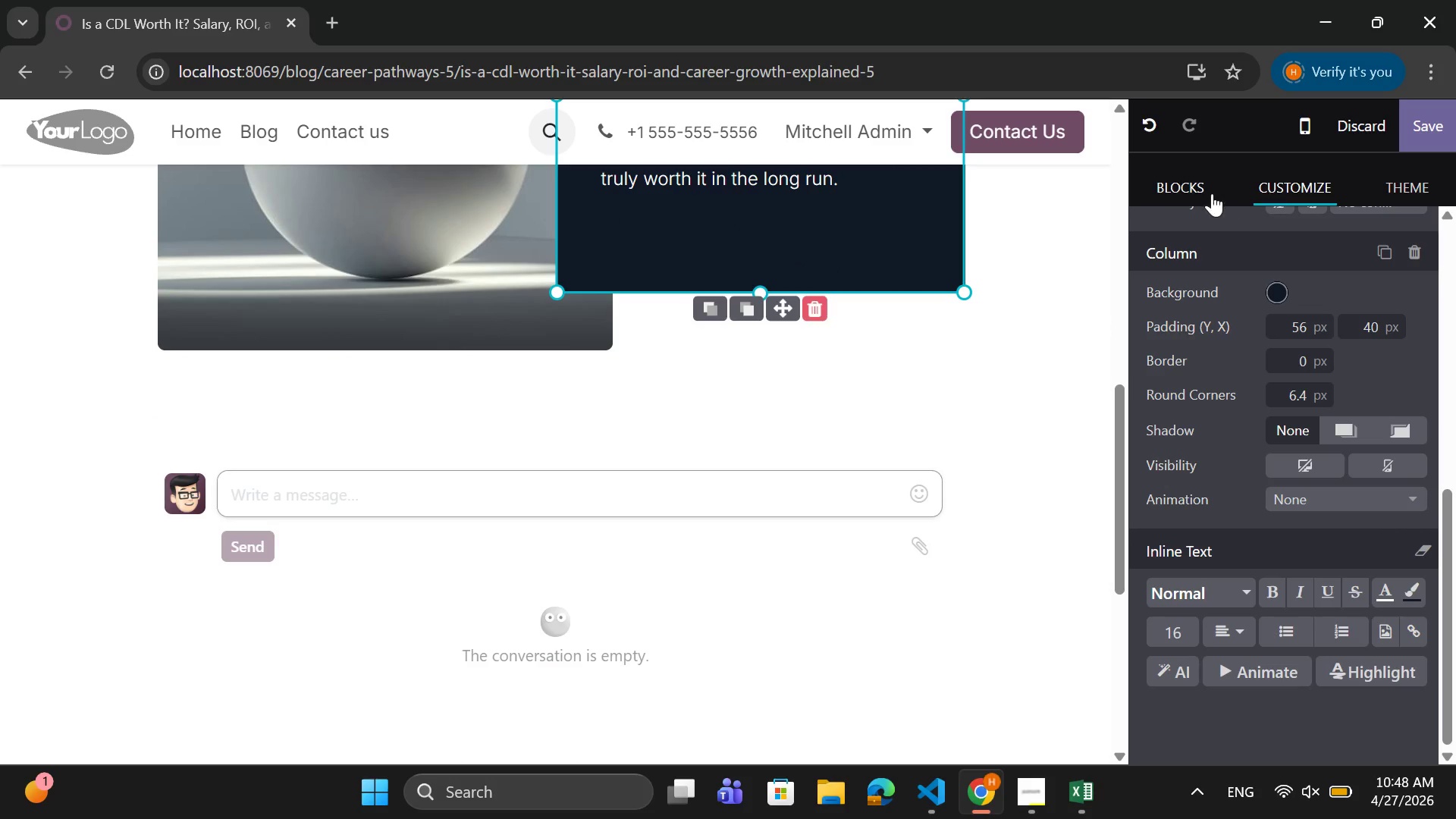 
left_click([1186, 194])
 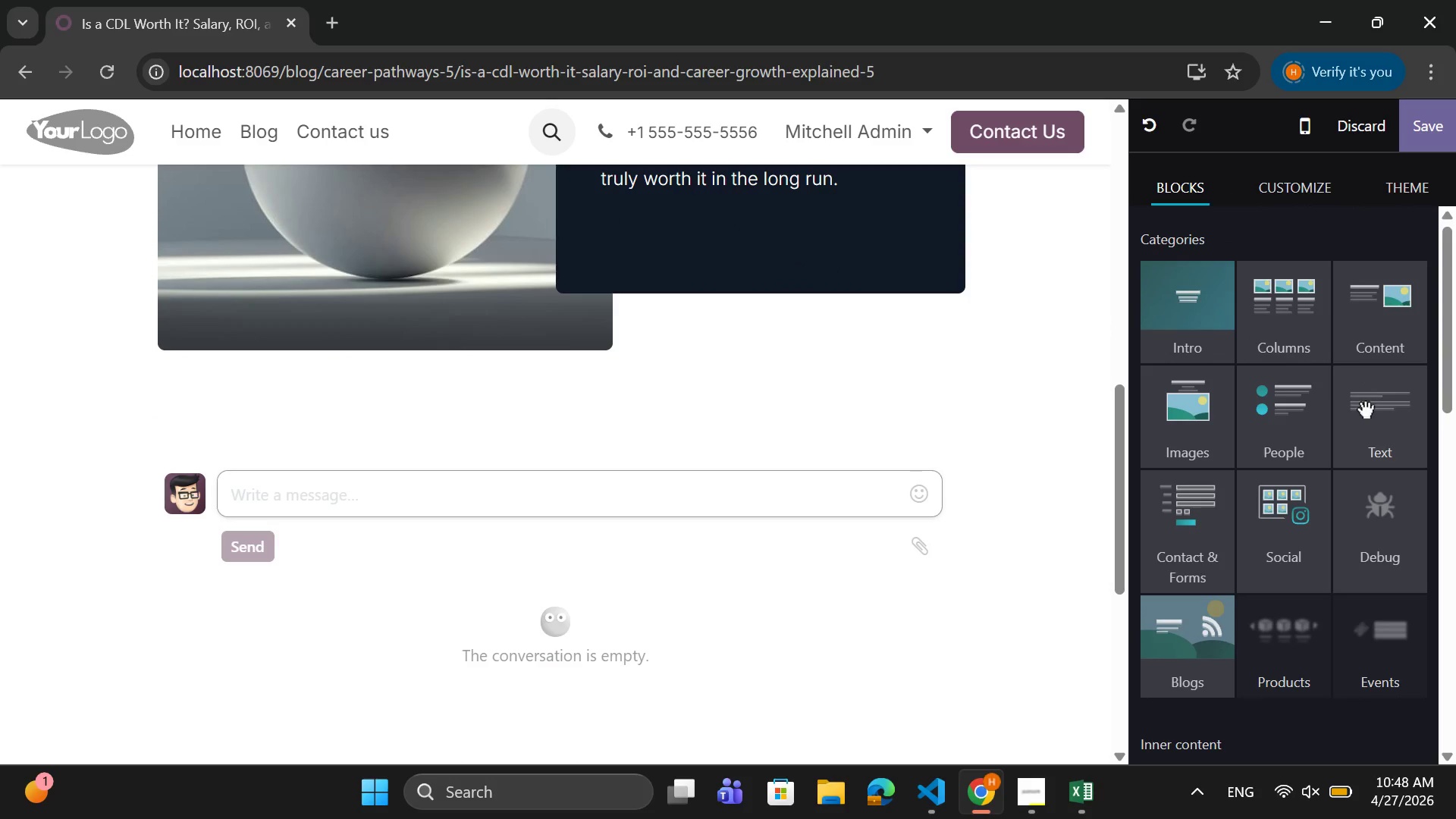 
left_click([1192, 300])
 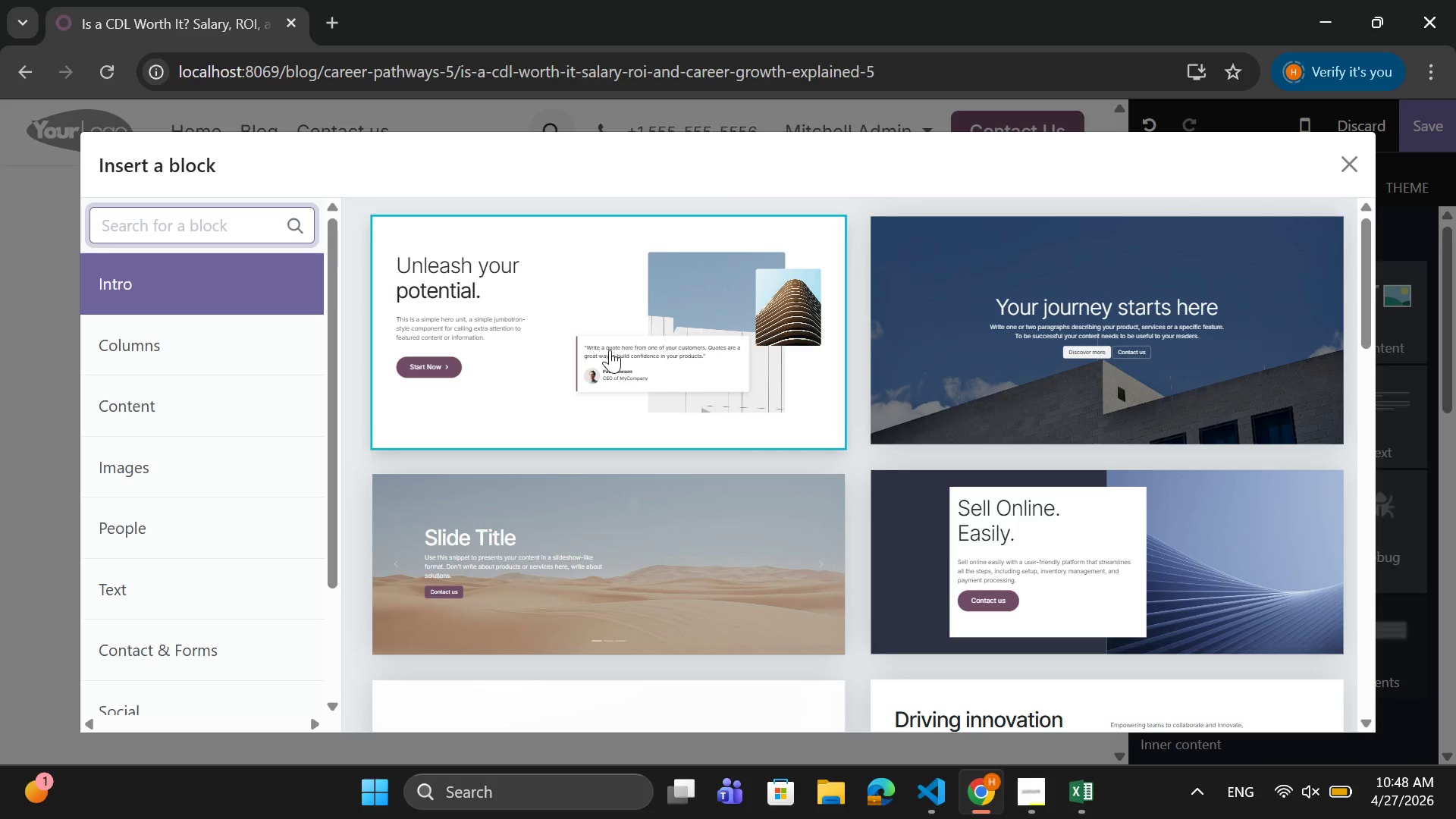 
scroll: coordinate [855, 378], scroll_direction: down, amount: 2.0
 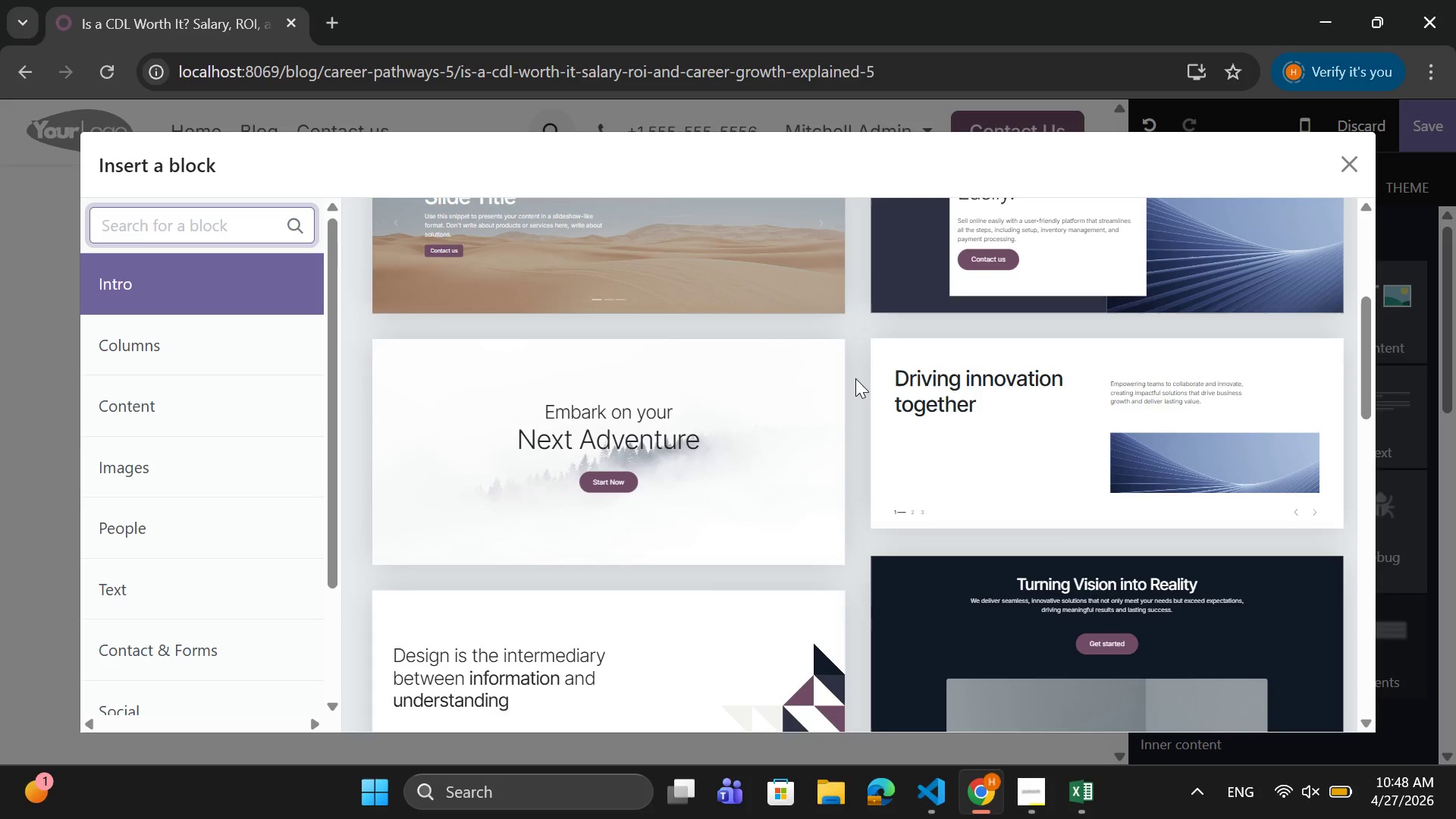 
scroll: coordinate [855, 378], scroll_direction: up, amount: 2.0
 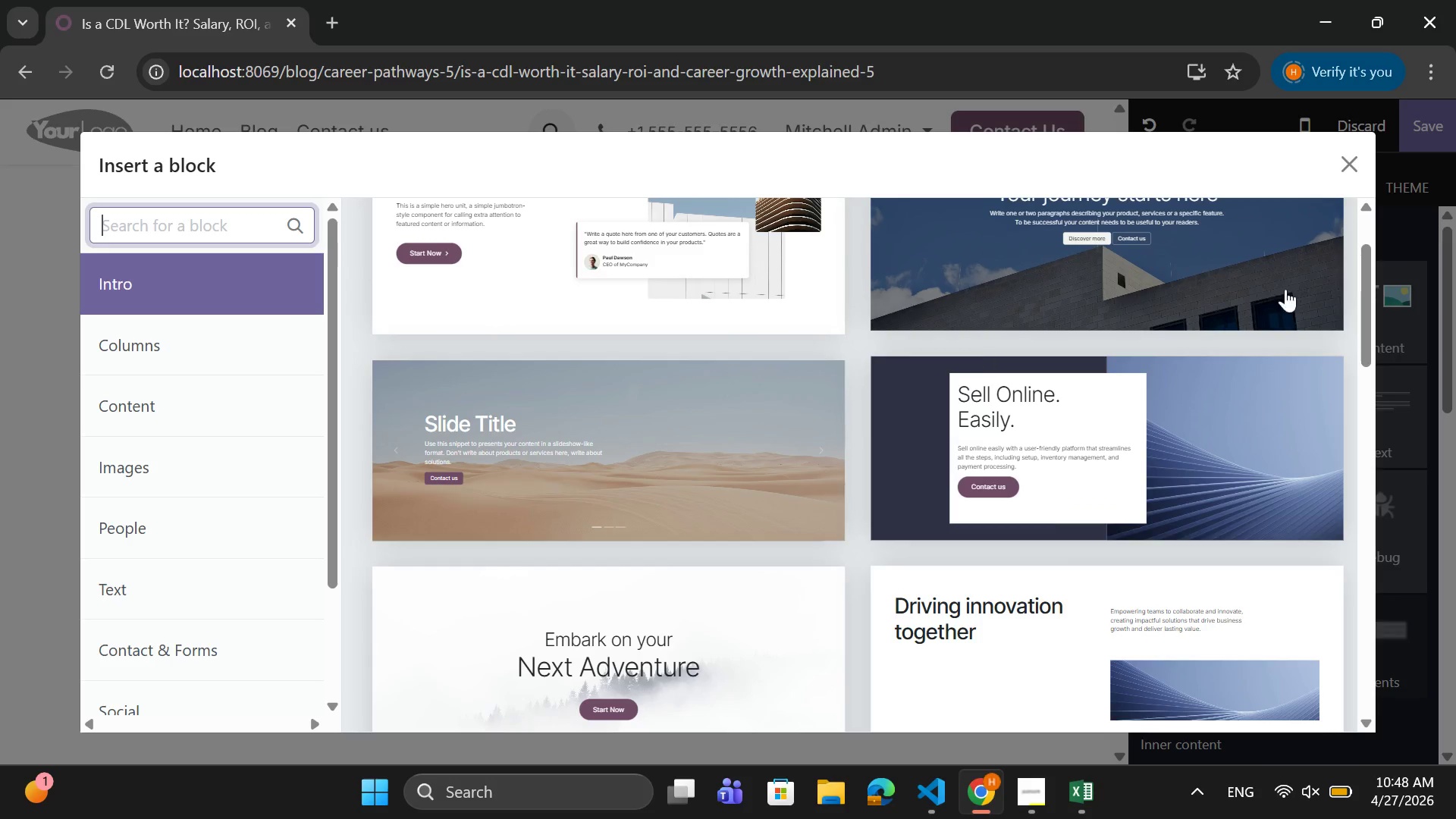 
left_click([1354, 160])
 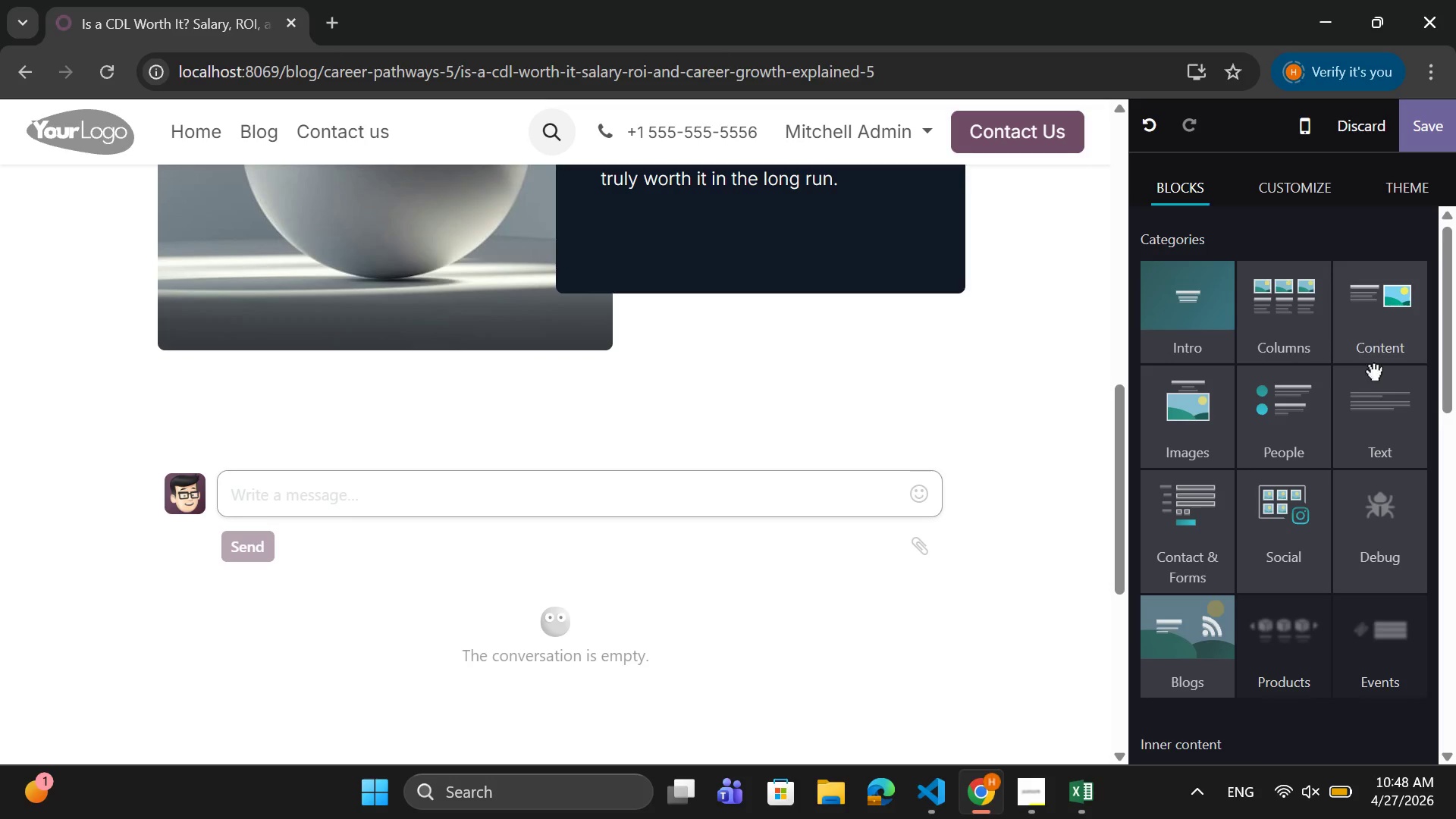 
left_click([1383, 415])
 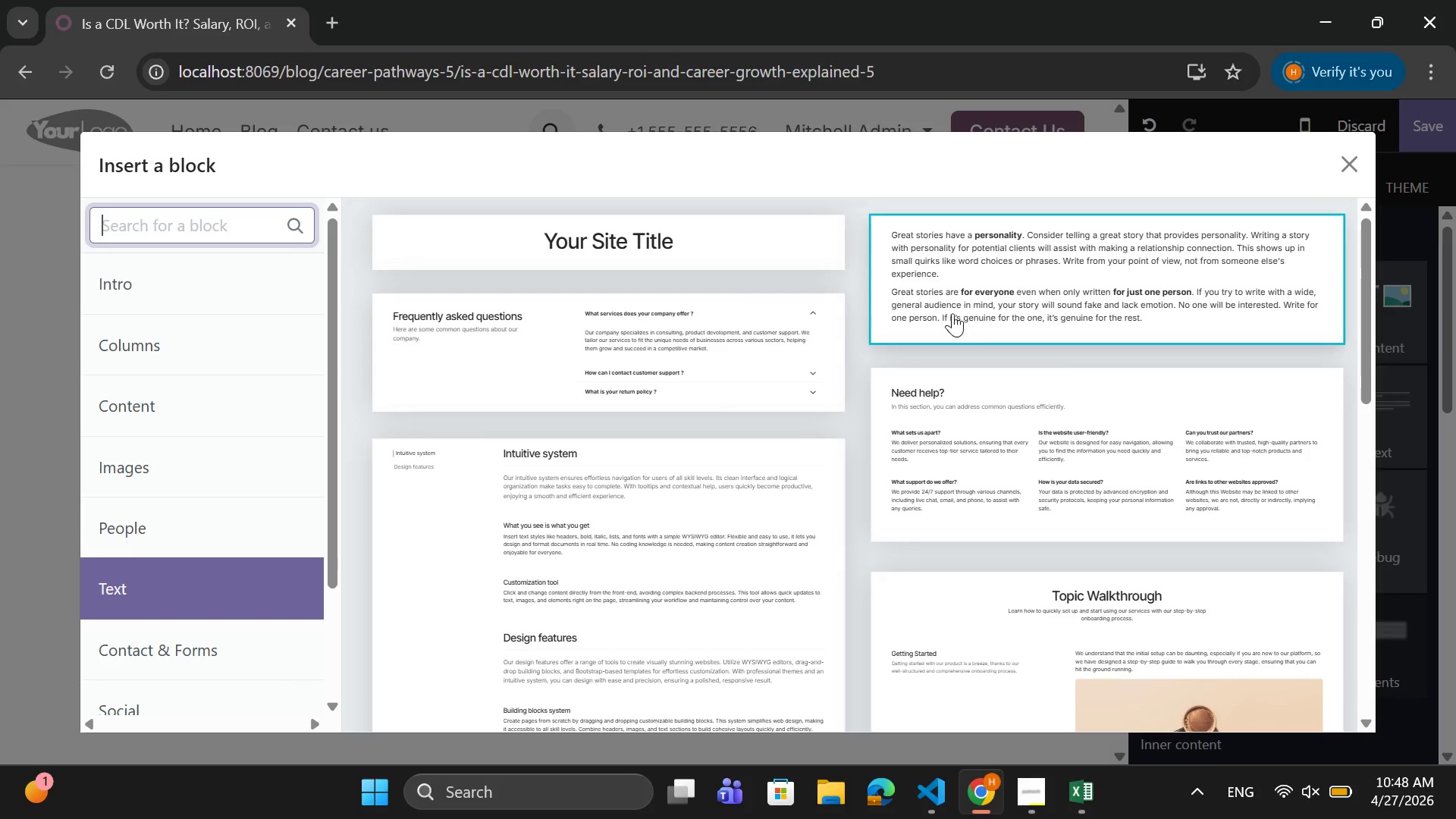 
left_click([993, 312])
 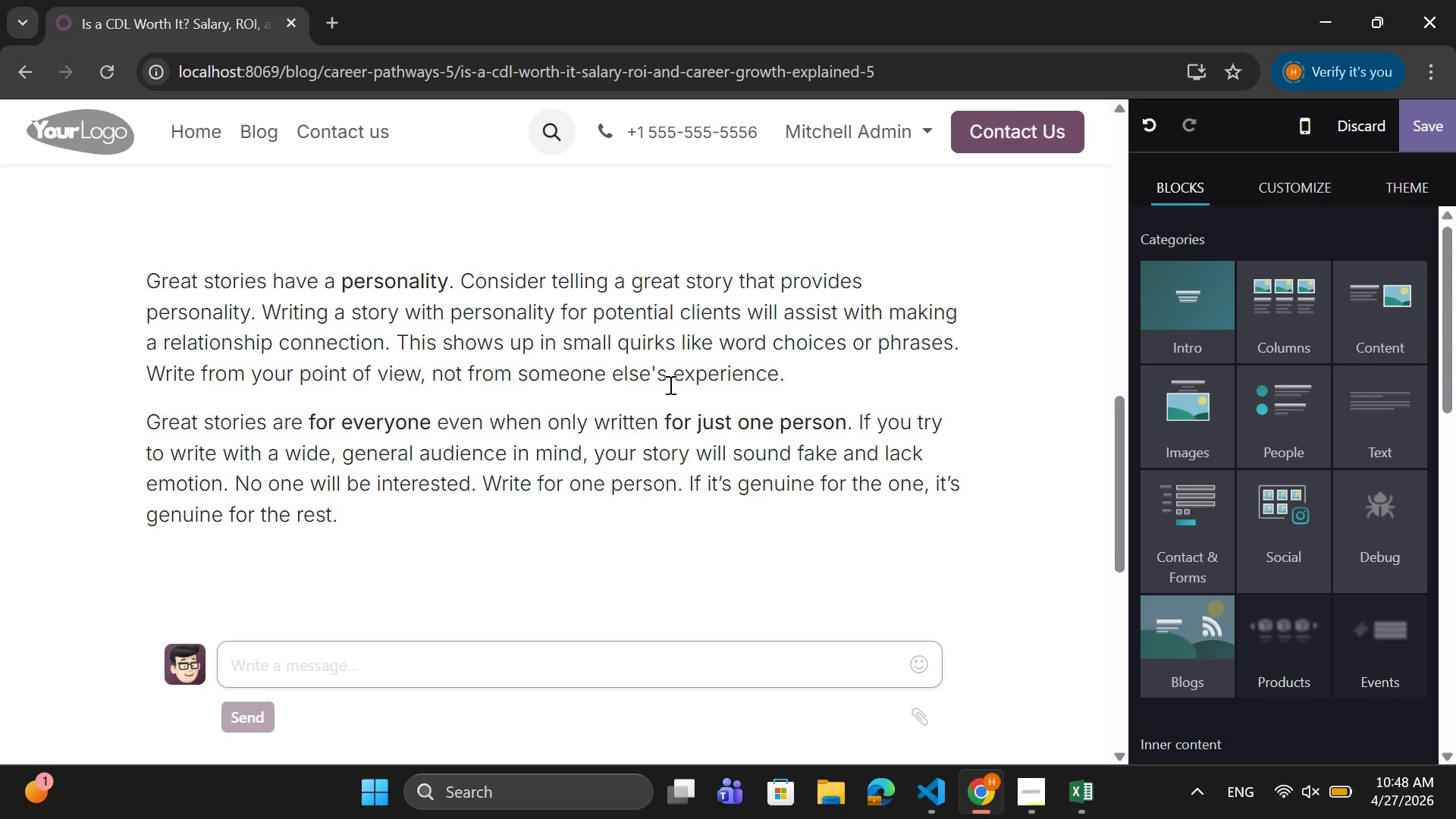 
left_click_drag(start_coordinate=[791, 373], to_coordinate=[139, 274])
 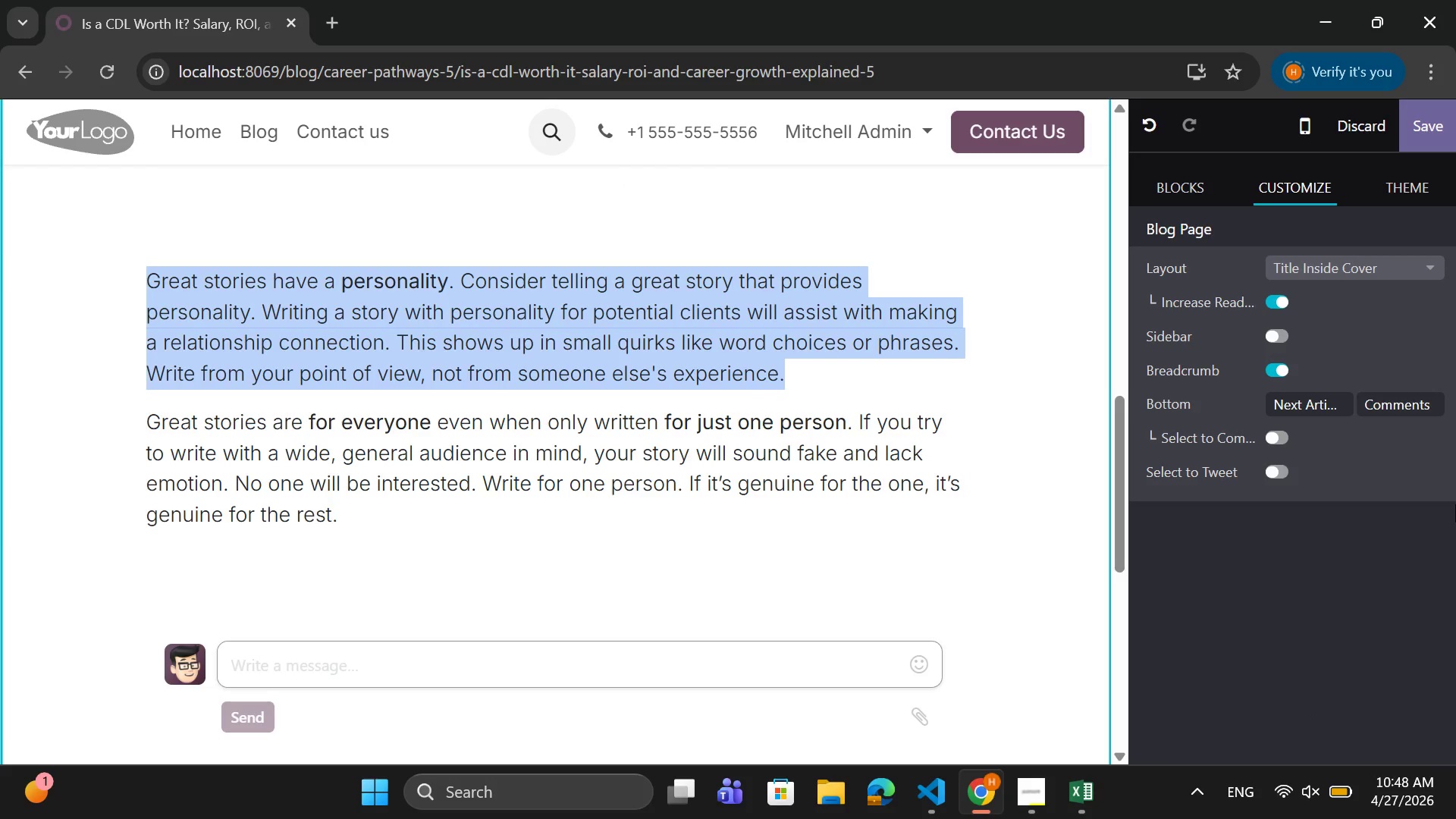 
type(If you are coi)
key(Backspace)
type(ming from a low paying or )
 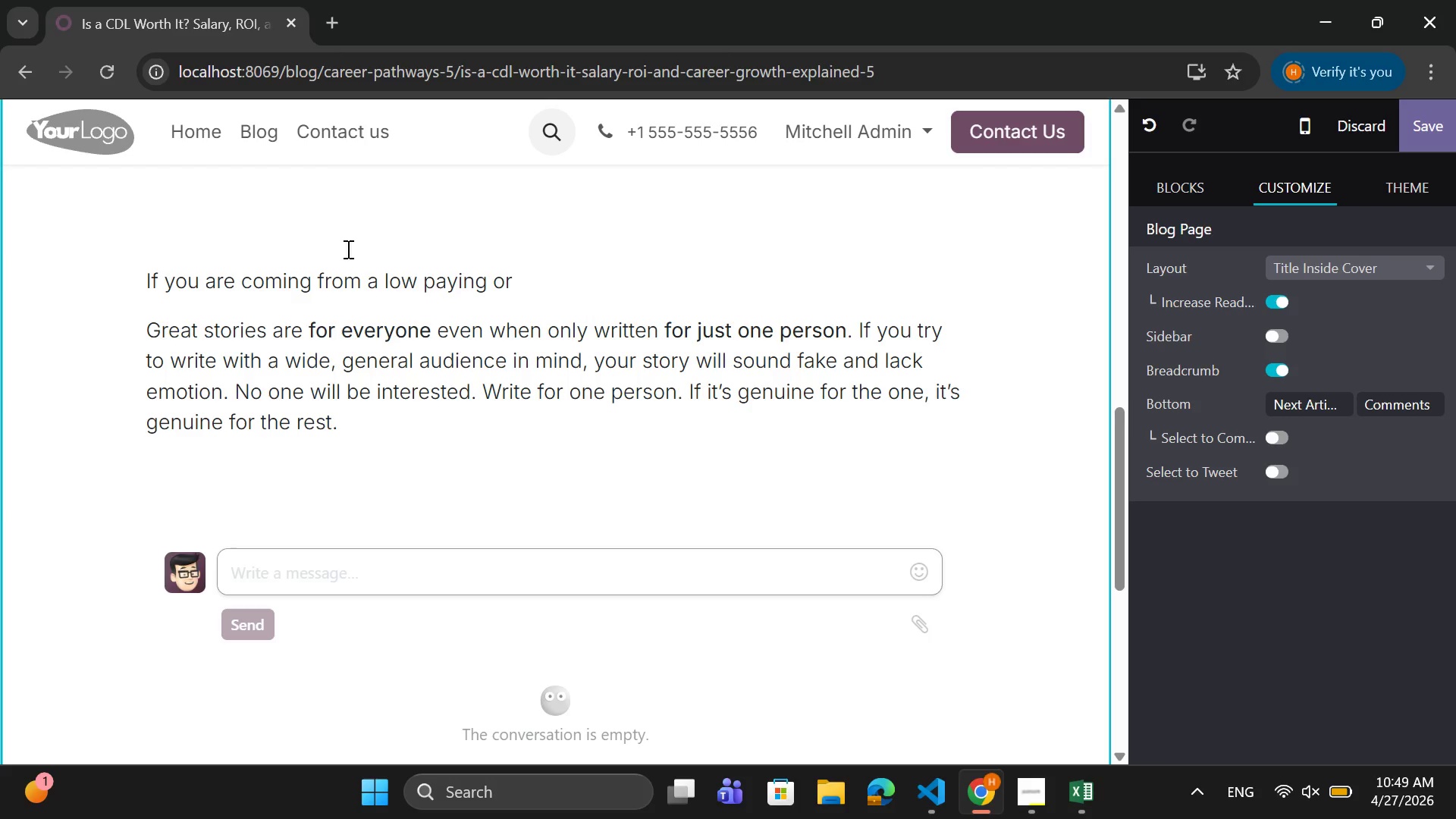 
left_click([429, 275])
 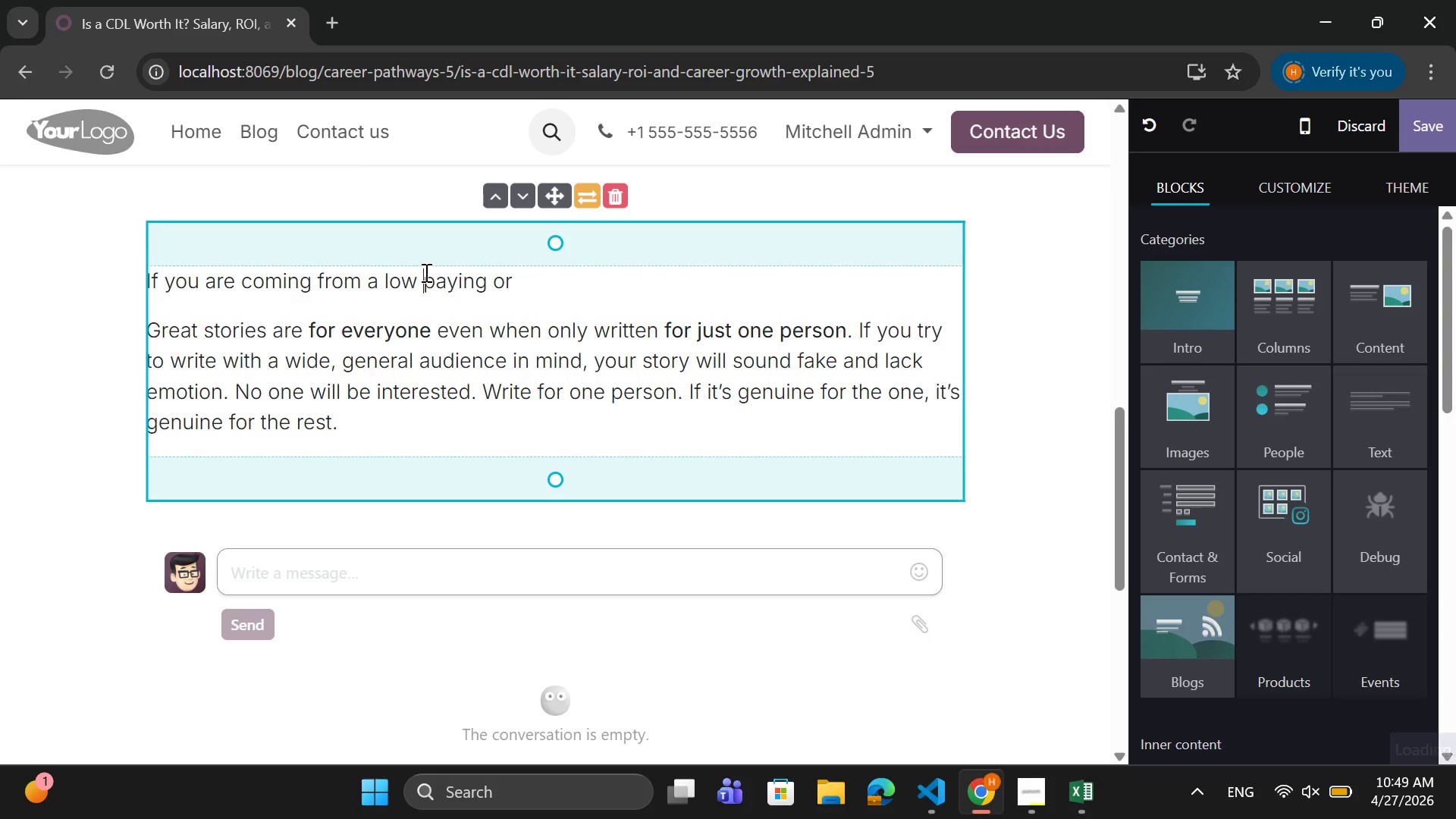 
key(Backspace)
 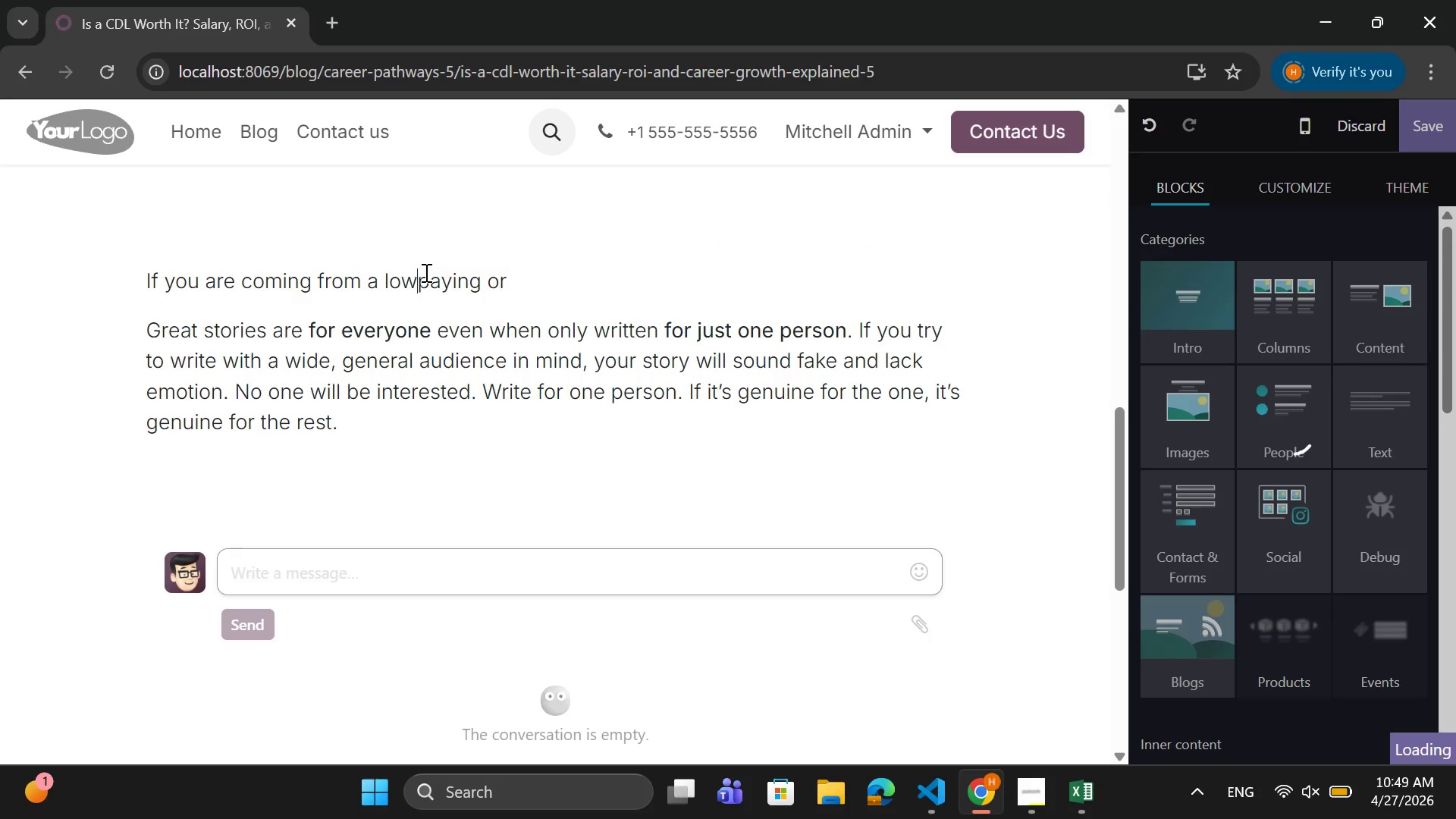 
key(Minus)
 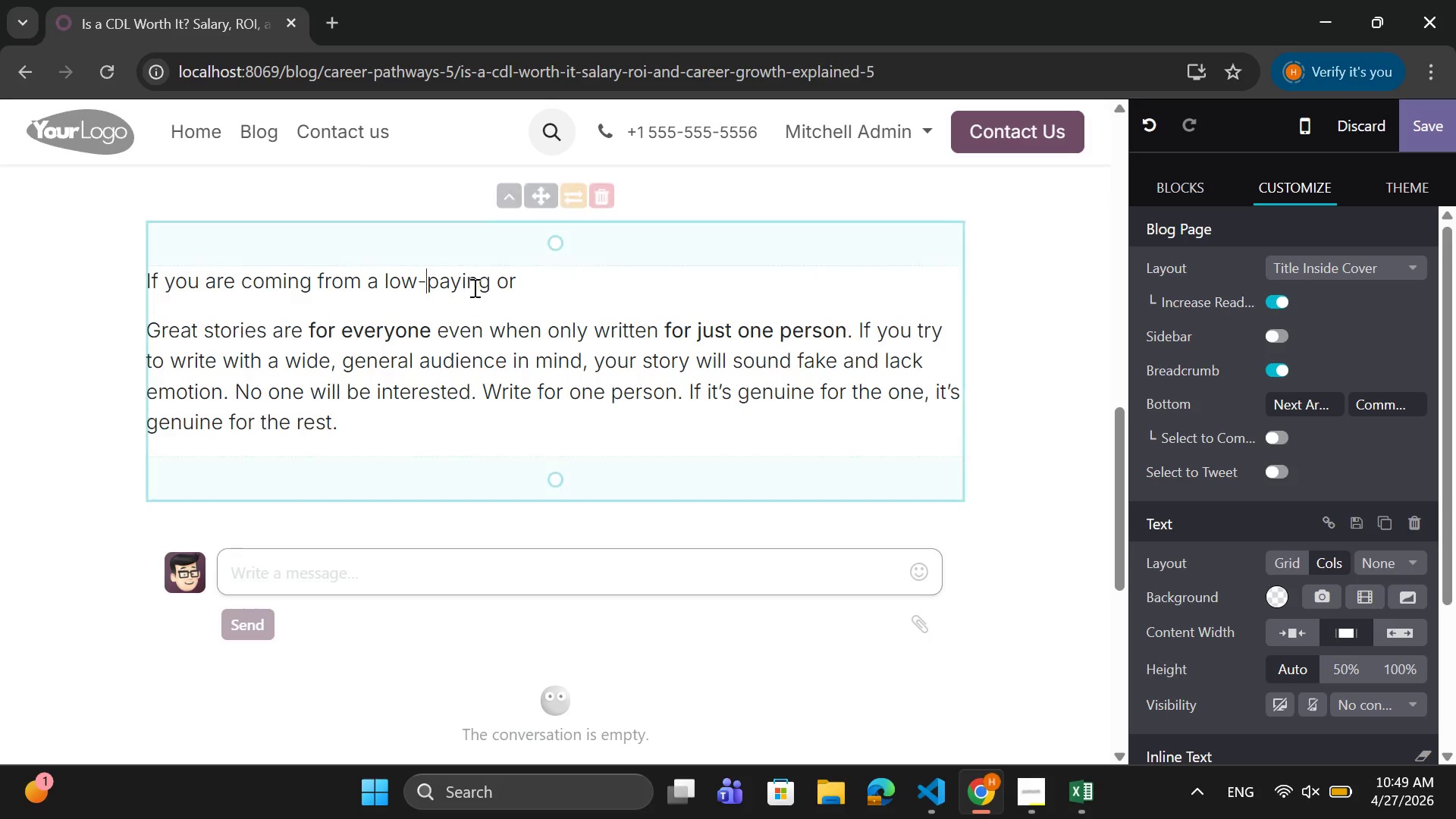 
left_click([520, 293])
 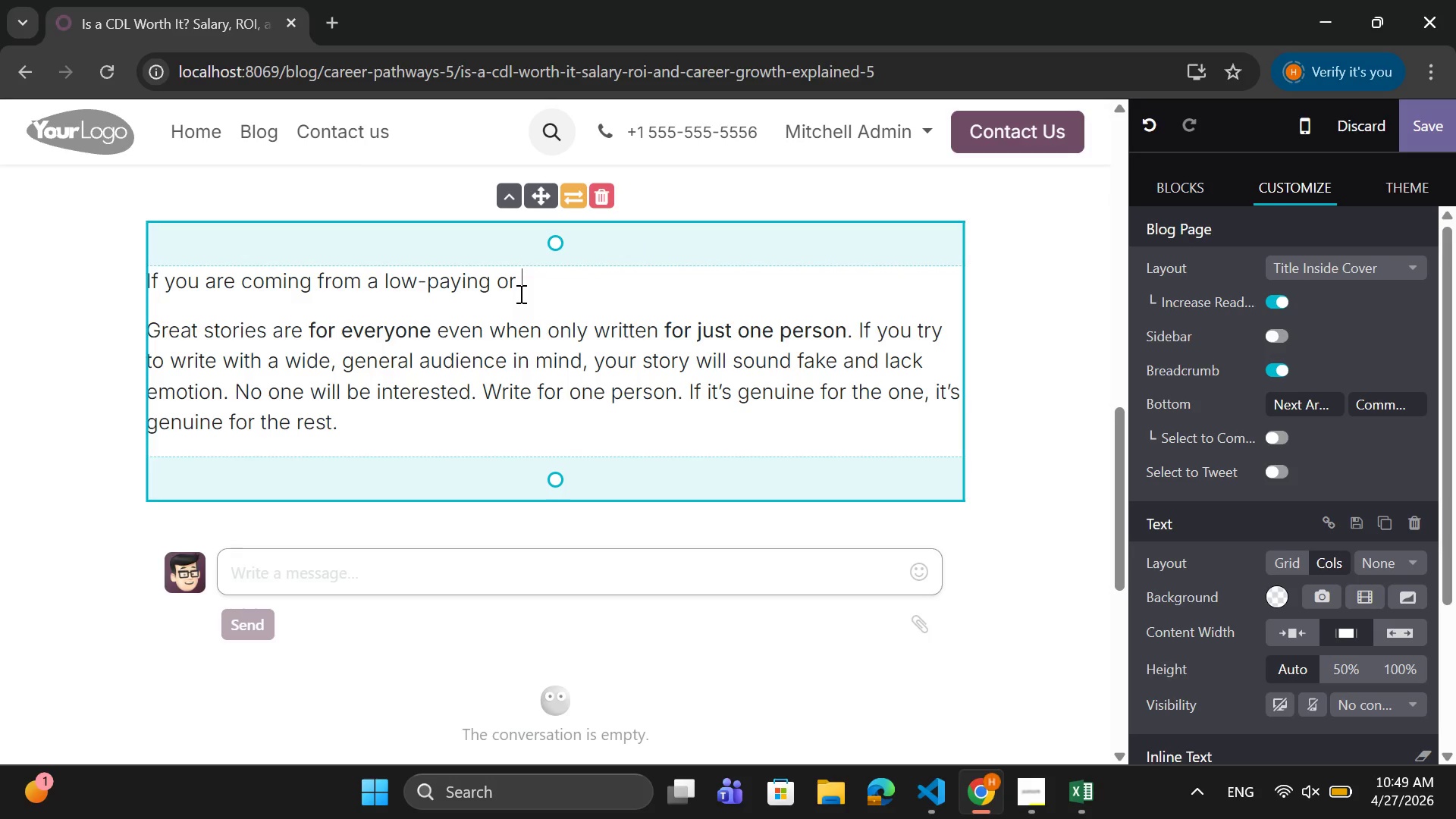 
type(unstable job, the biggest w)
key(Backspace)
type(question is simol)
key(Backspace)
key(Backspace)
type(ple: Will this actually improve my lifw)
key(Backspace)
type(e financially?)
 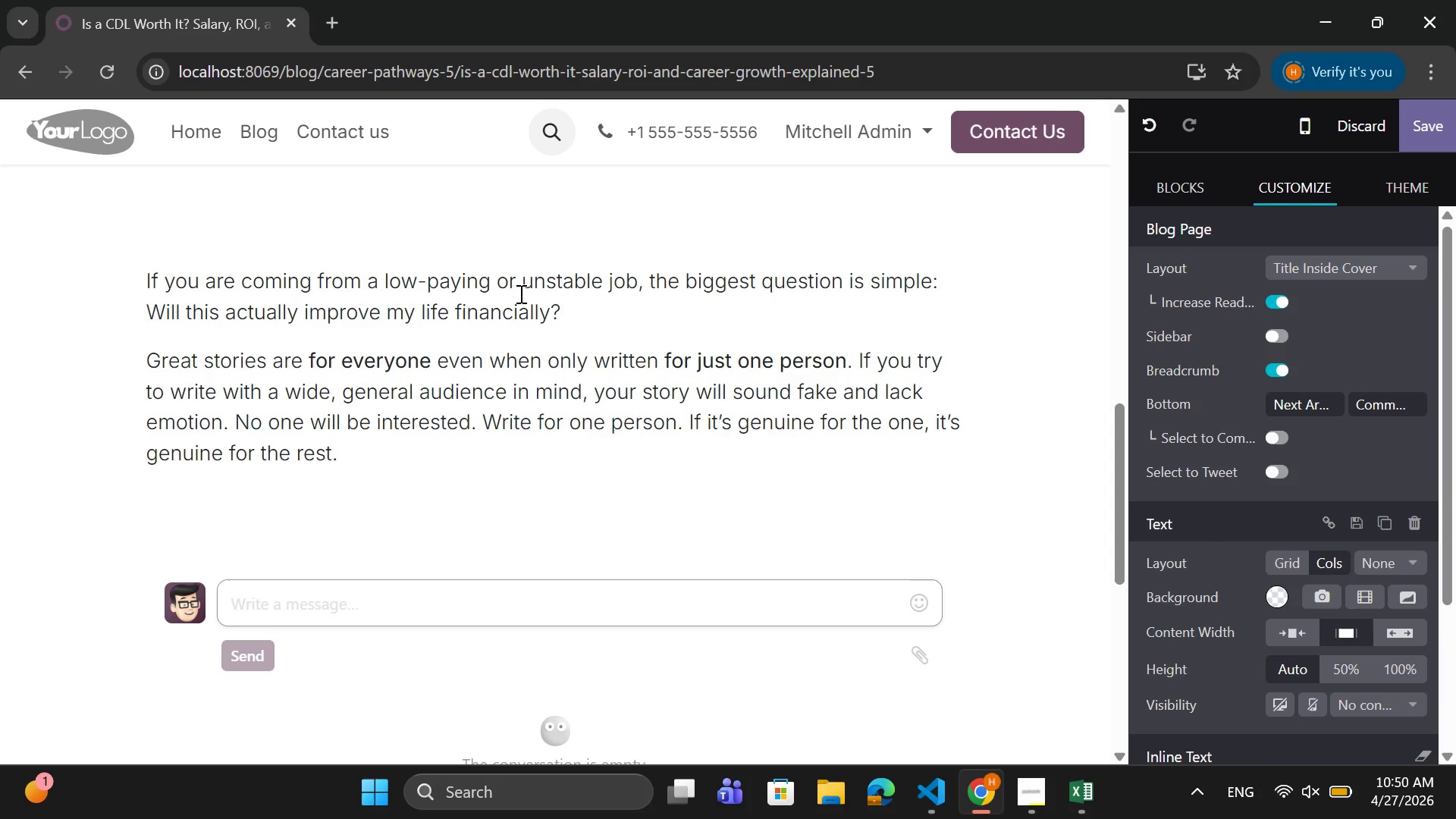 
left_click_drag(start_coordinate=[577, 318], to_coordinate=[147, 290])
 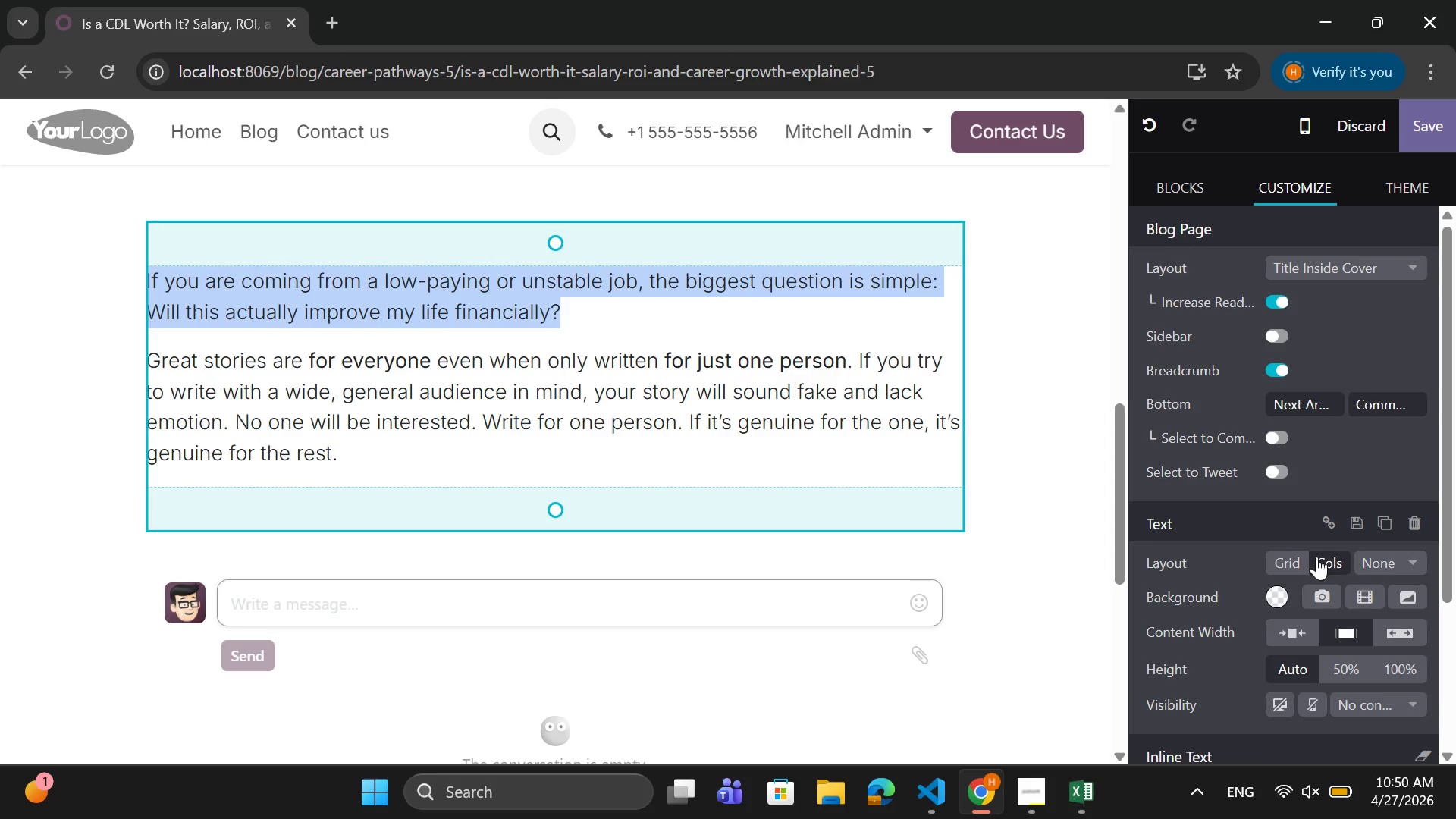 
scroll: coordinate [1304, 560], scroll_direction: down, amount: 2.0
 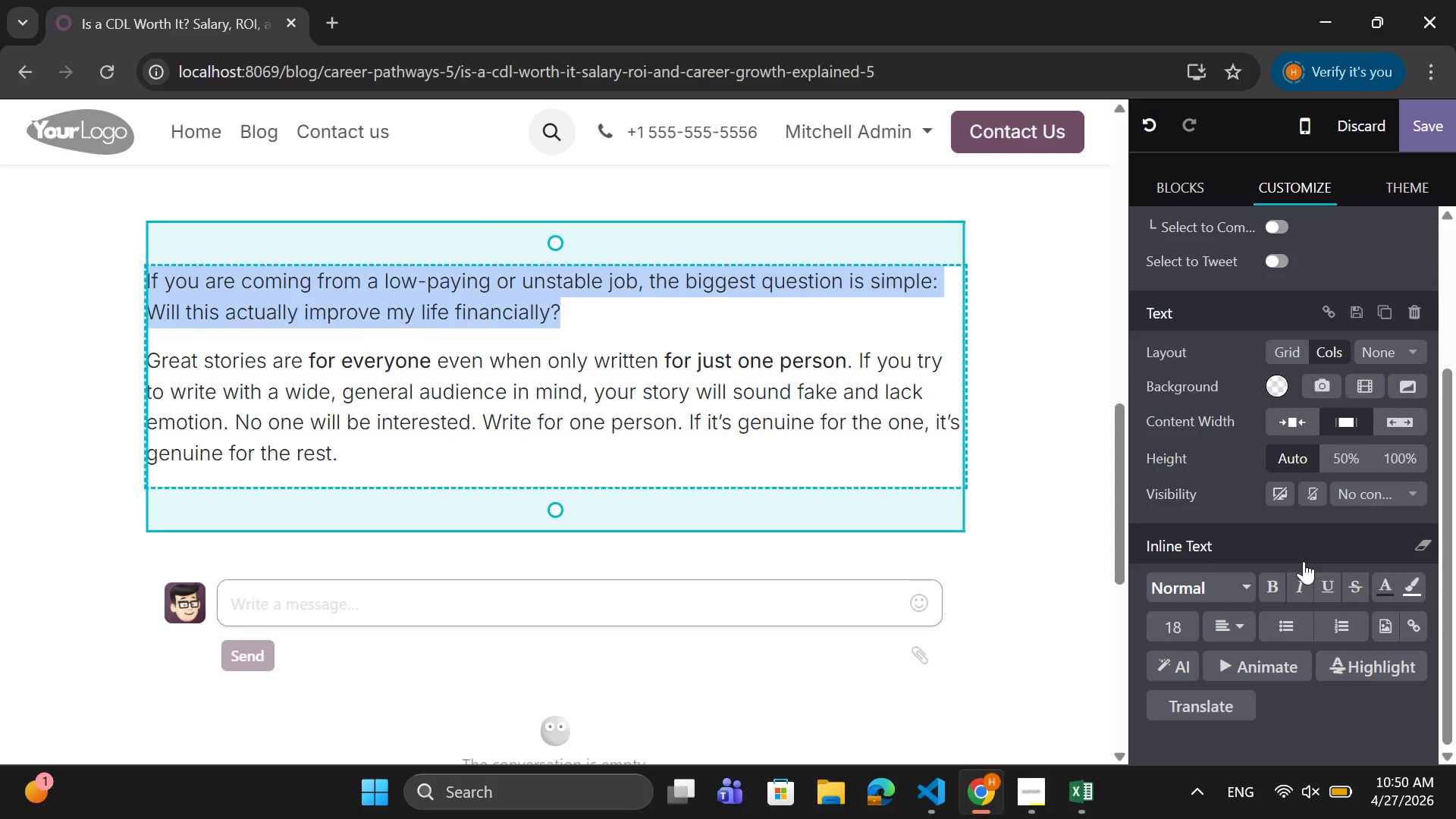 
scroll: coordinate [1304, 561], scroll_direction: up, amount: 1.0
 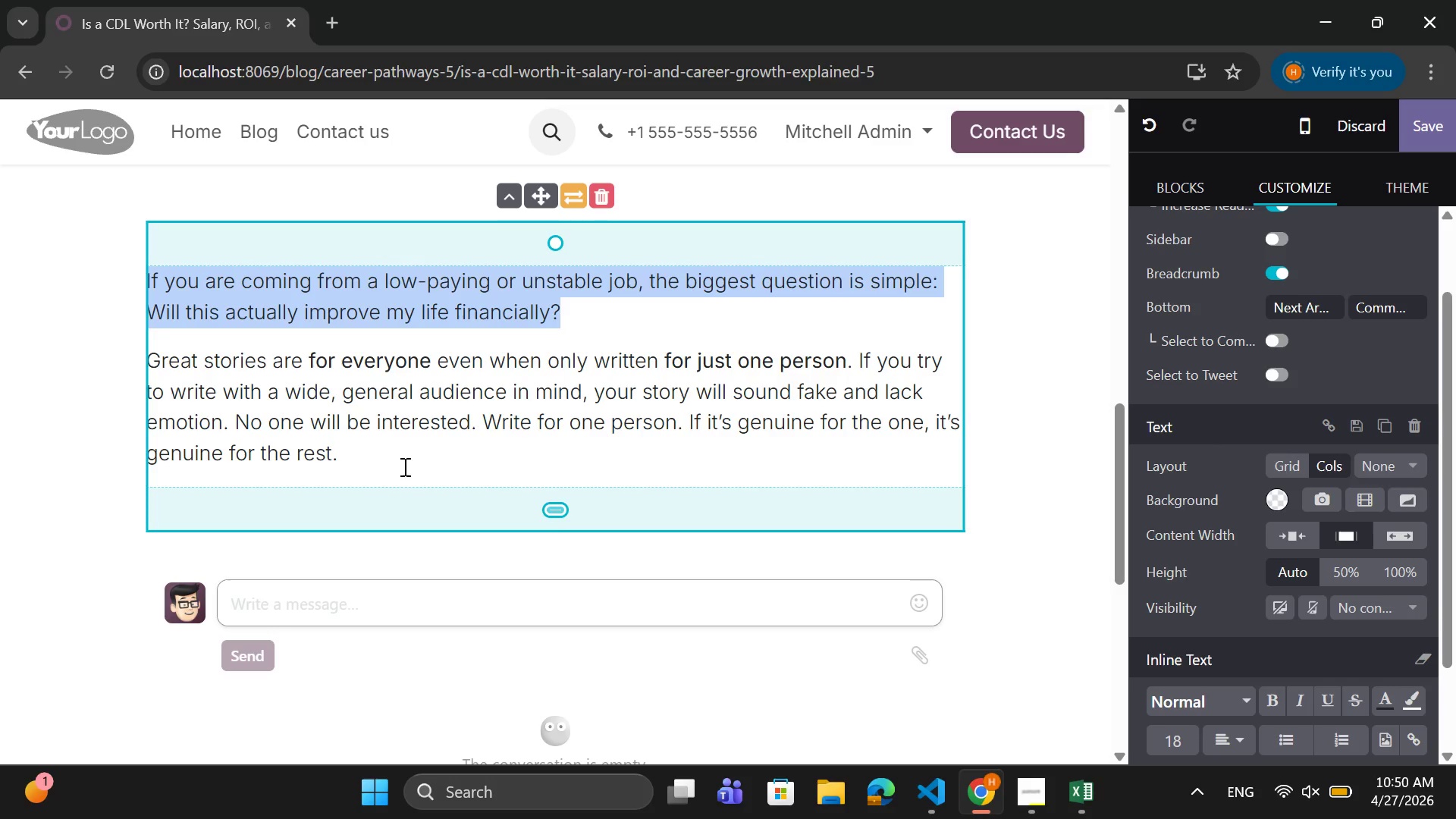 
left_click_drag(start_coordinate=[365, 463], to_coordinate=[140, 365])
 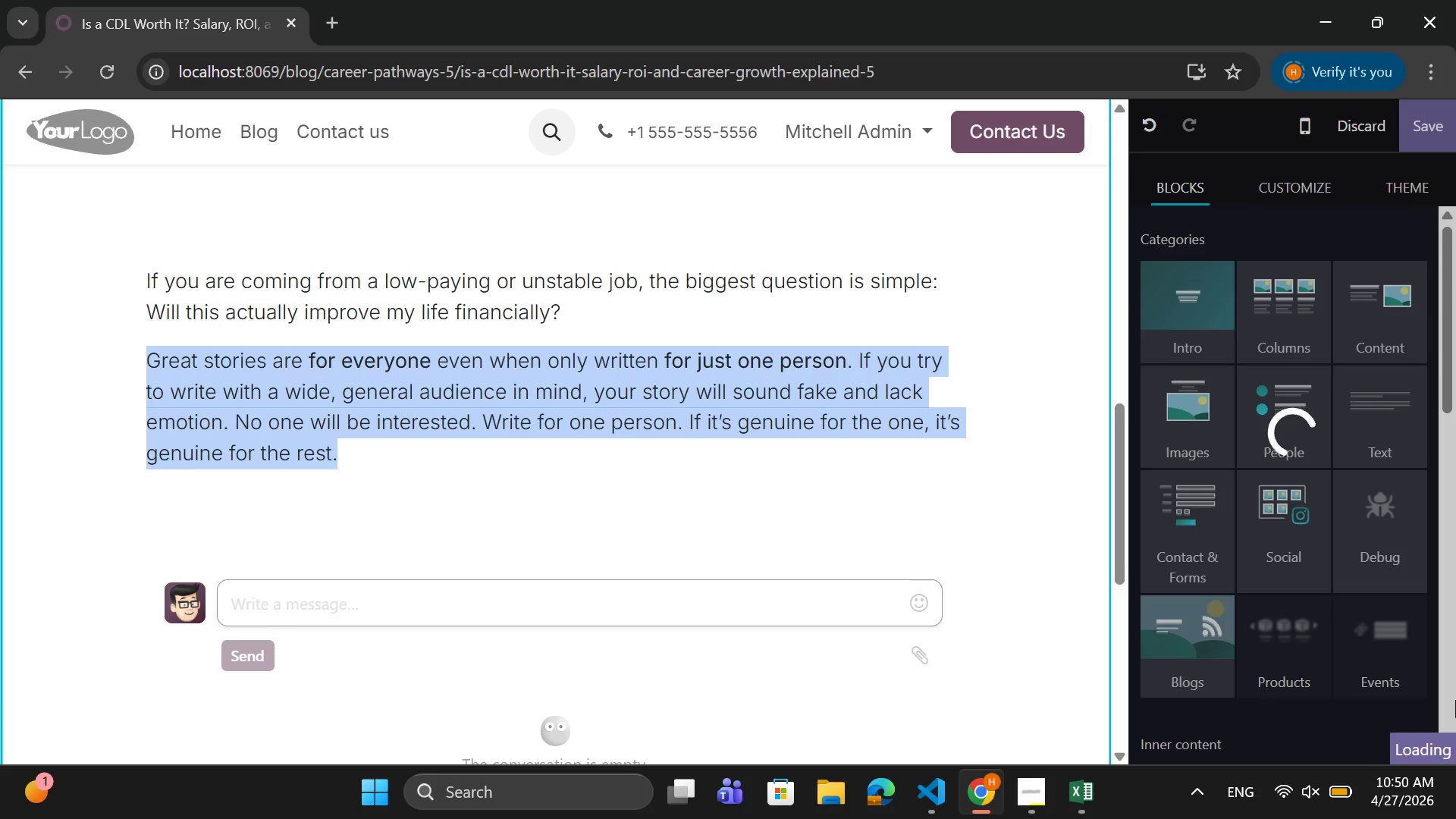 
type(A cdl )
key(Backspace)
key(Backspace)
key(Backspace)
key(Backspace)
type(CDL career is one of the fastest pathways into s)
key(Backspace)
type(a stabel )
key(Backspace)
type(, well)
key(Backspace)
key(Backspace)
key(Backspace)
key(Backspace)
key(Backspace)
key(Backspace)
key(Backspace)
key(Backspace)
type(le, well-paying industry in the United States and many reguo)
key(Backspace)
key(Backspace)
type(ions worldwide. But like any career shift, understanding the return on investmet=)
key(Backspace)
key(Backspace)
type(nt )
key(Backspace)
type(())
 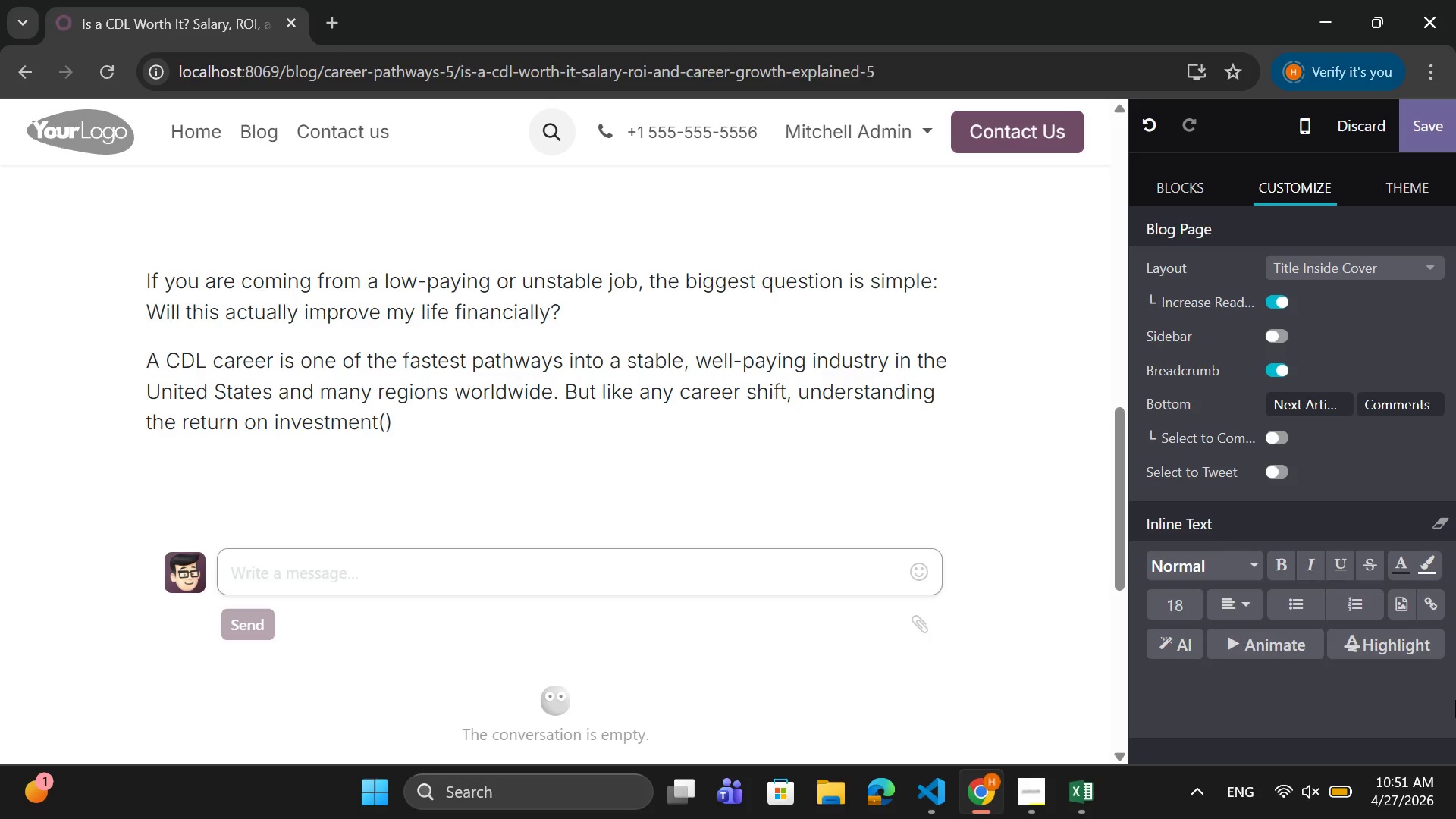 
key(ArrowLeft)
 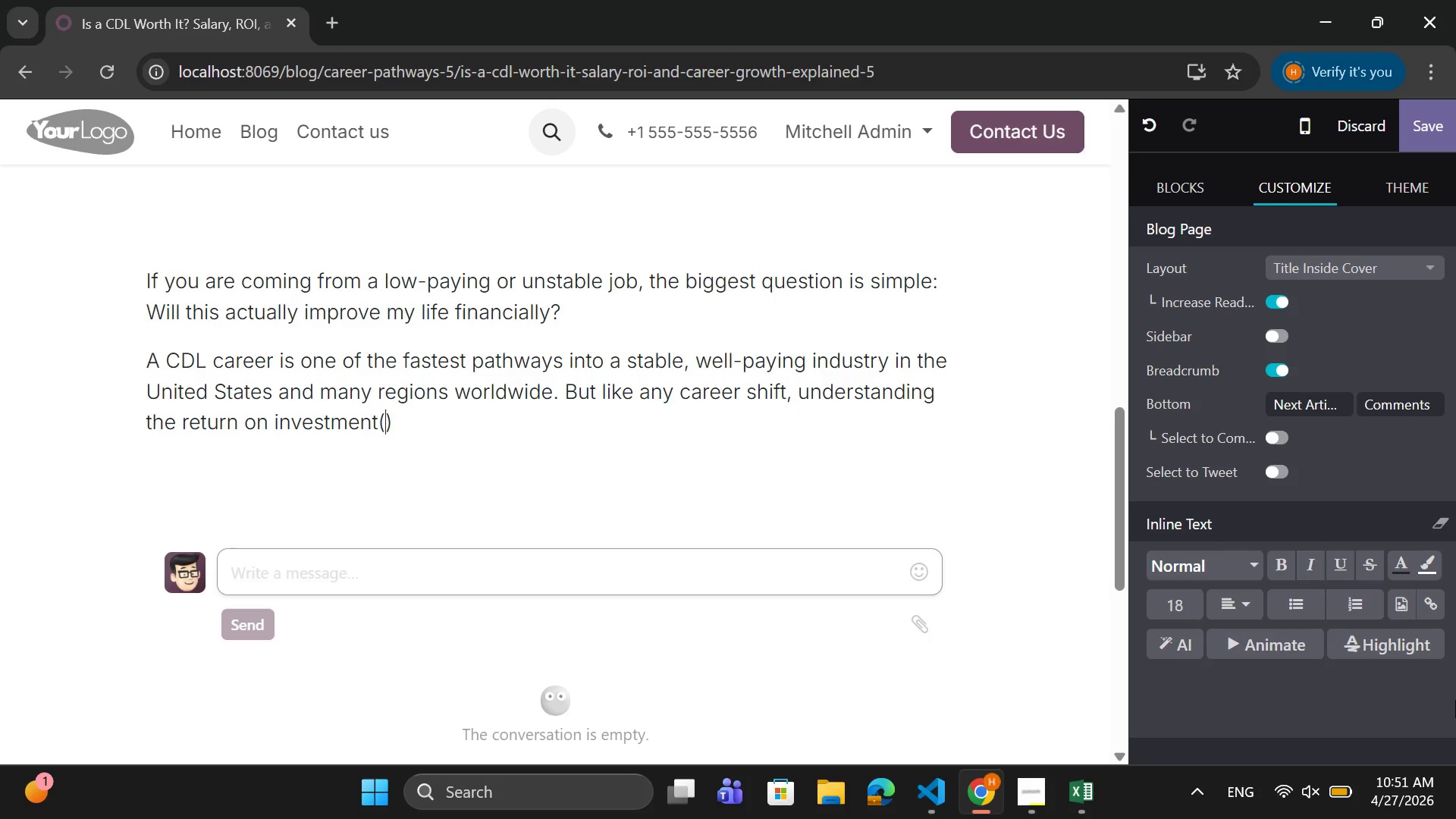 
type(RP)
key(Backspace)
type(OI)
 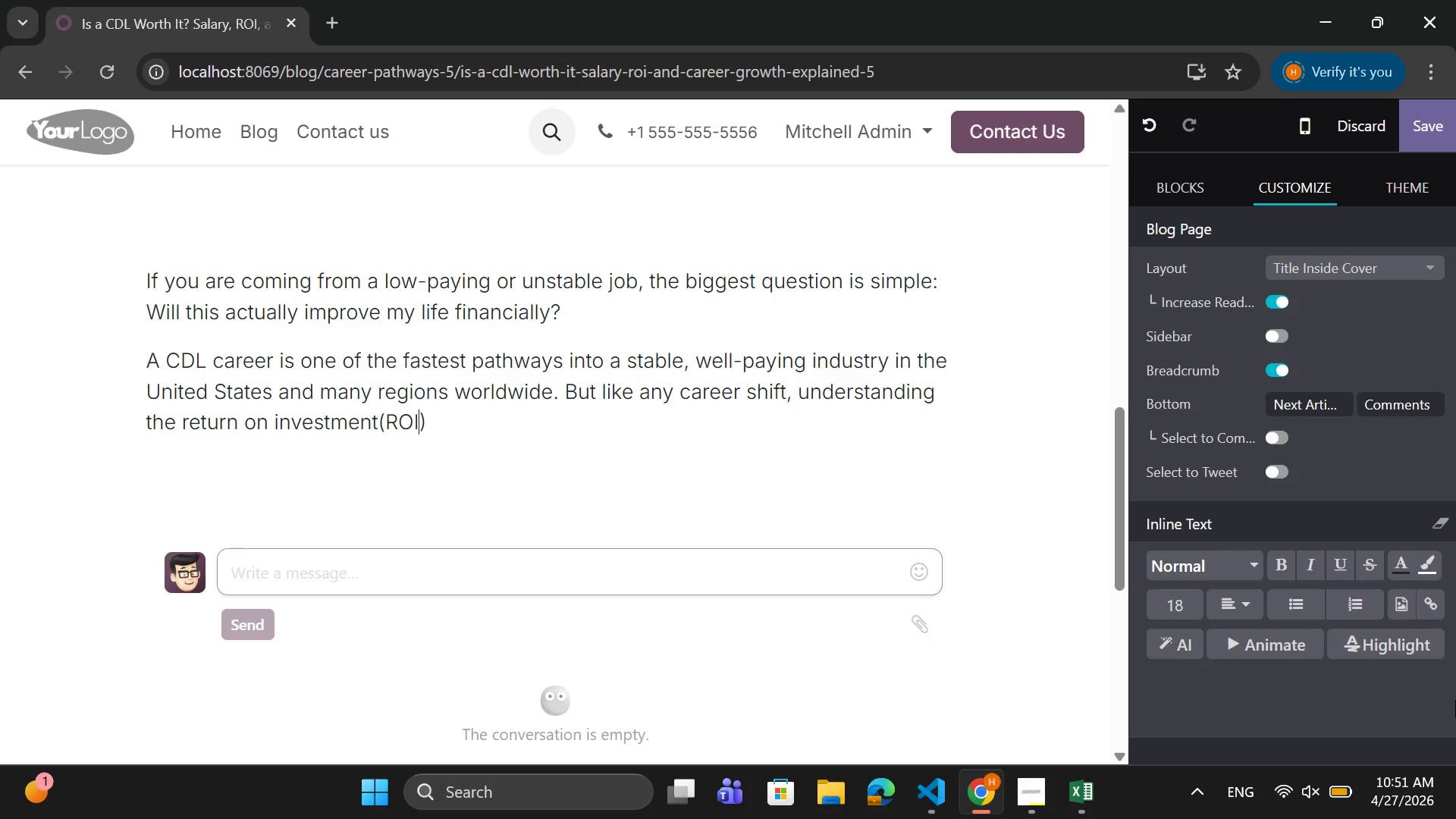 
key(ArrowRight)
 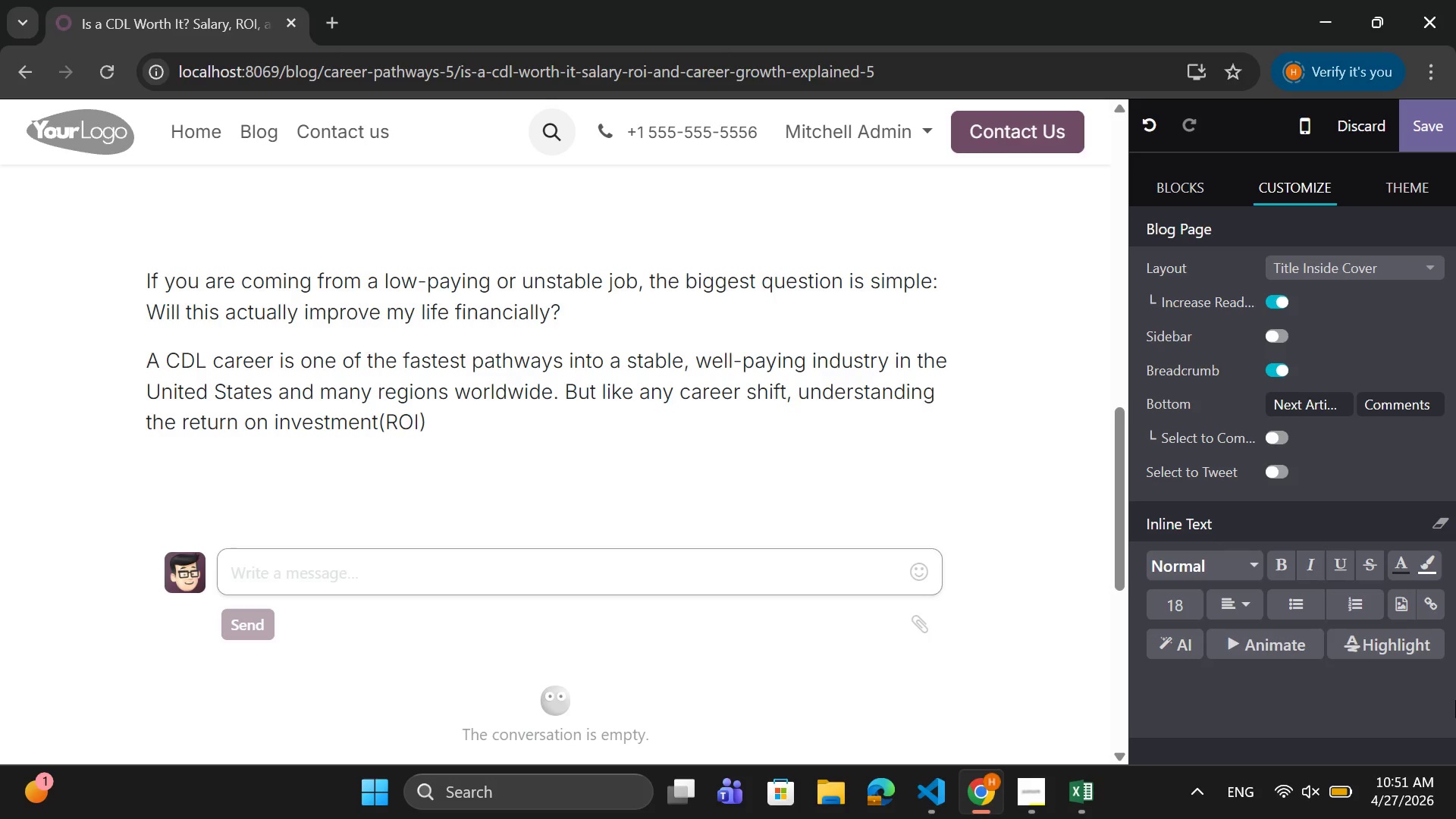 
type( is key before making the jump.)
 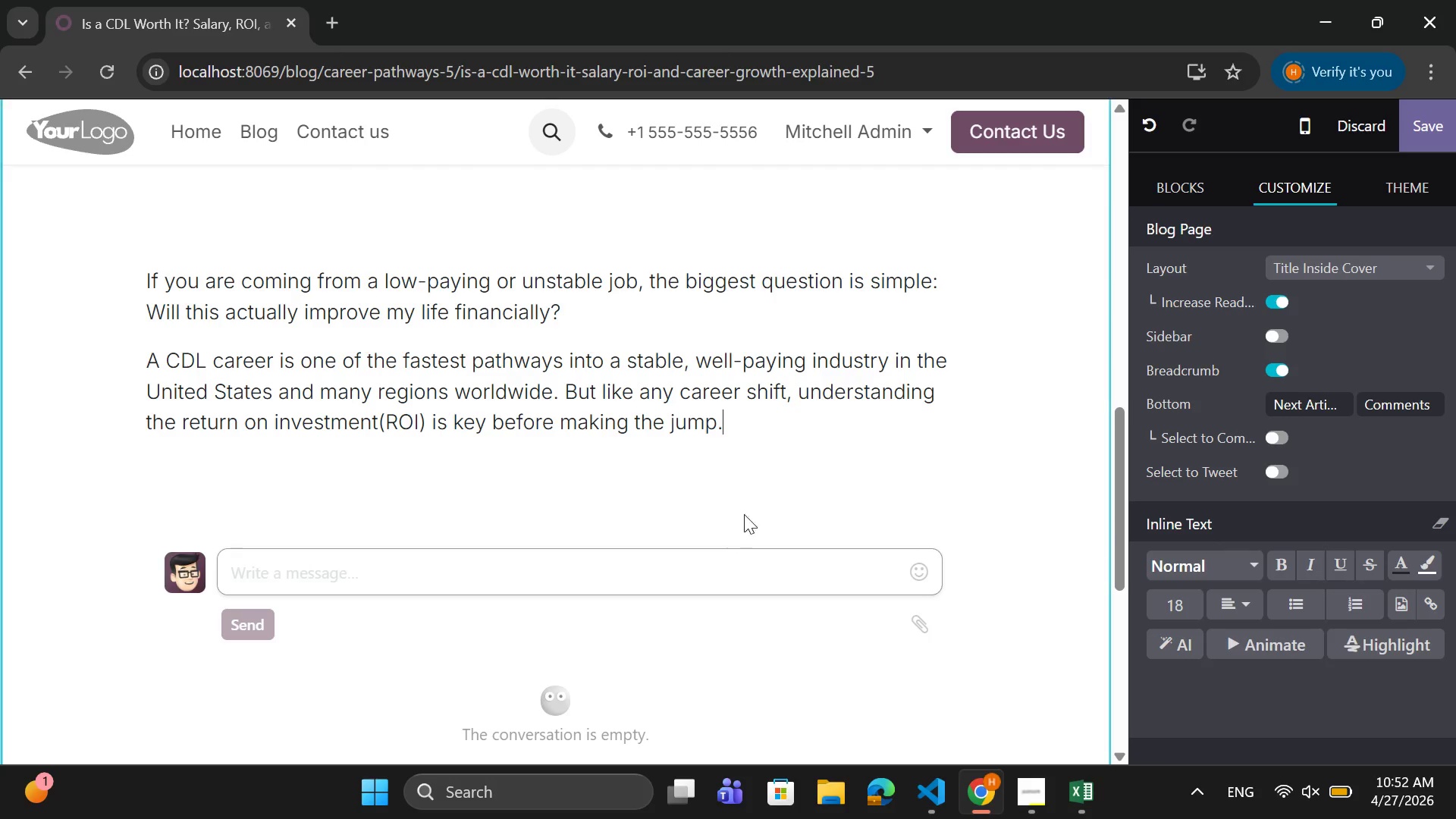 
left_click_drag(start_coordinate=[738, 413], to_coordinate=[142, 367])
 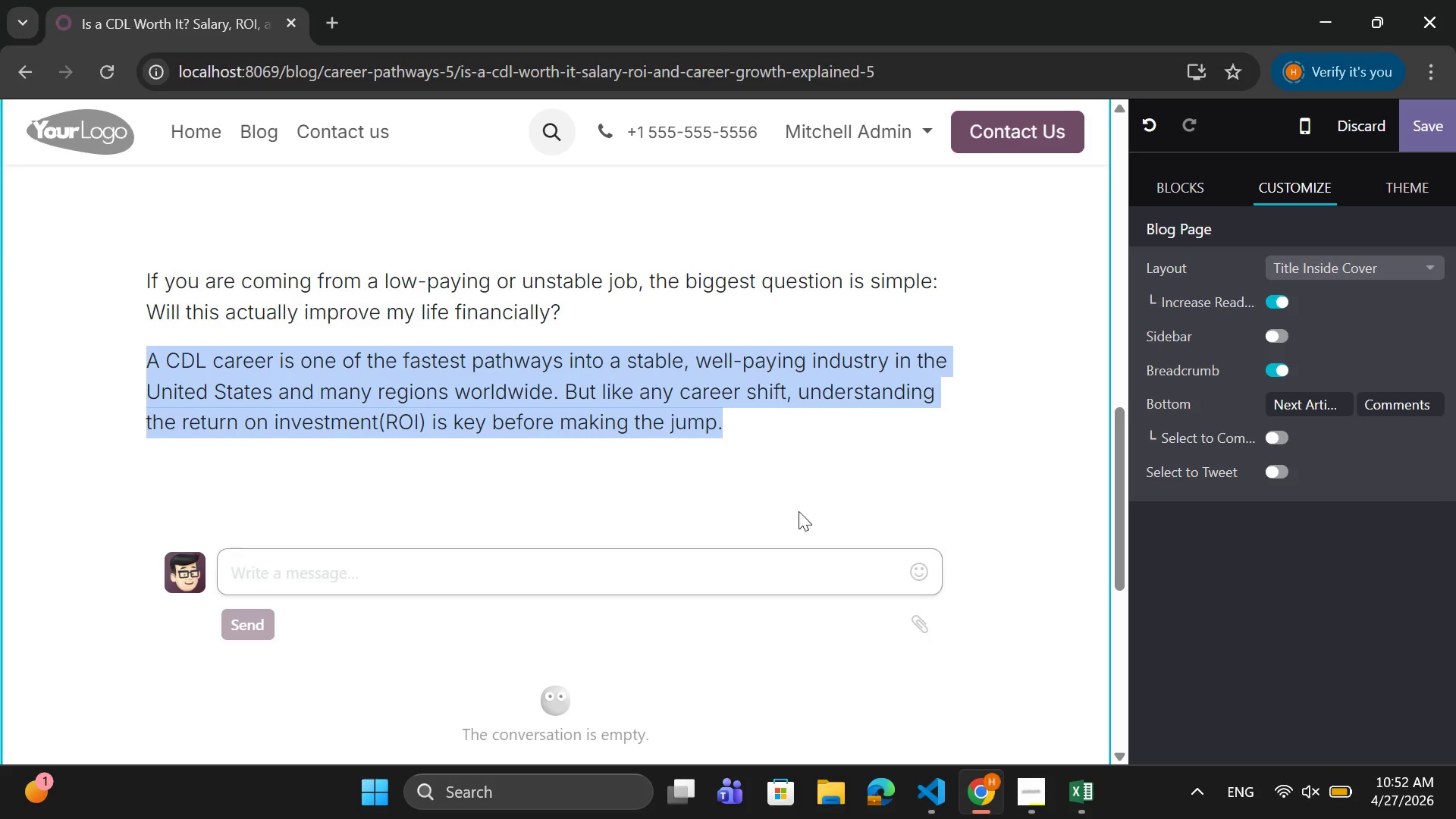 
left_click_drag(start_coordinate=[718, 437], to_coordinate=[716, 433])
 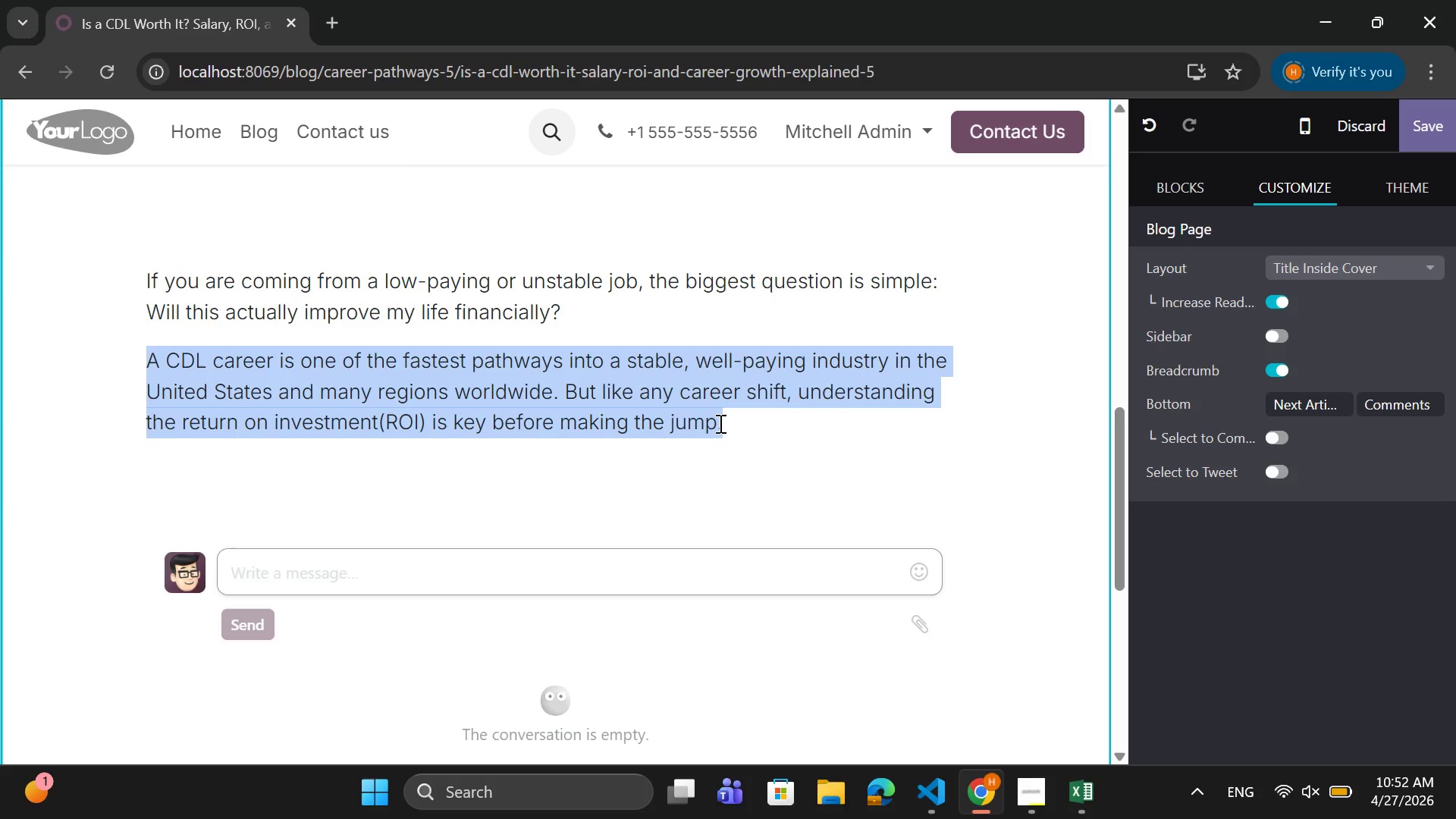 
left_click([719, 422])
 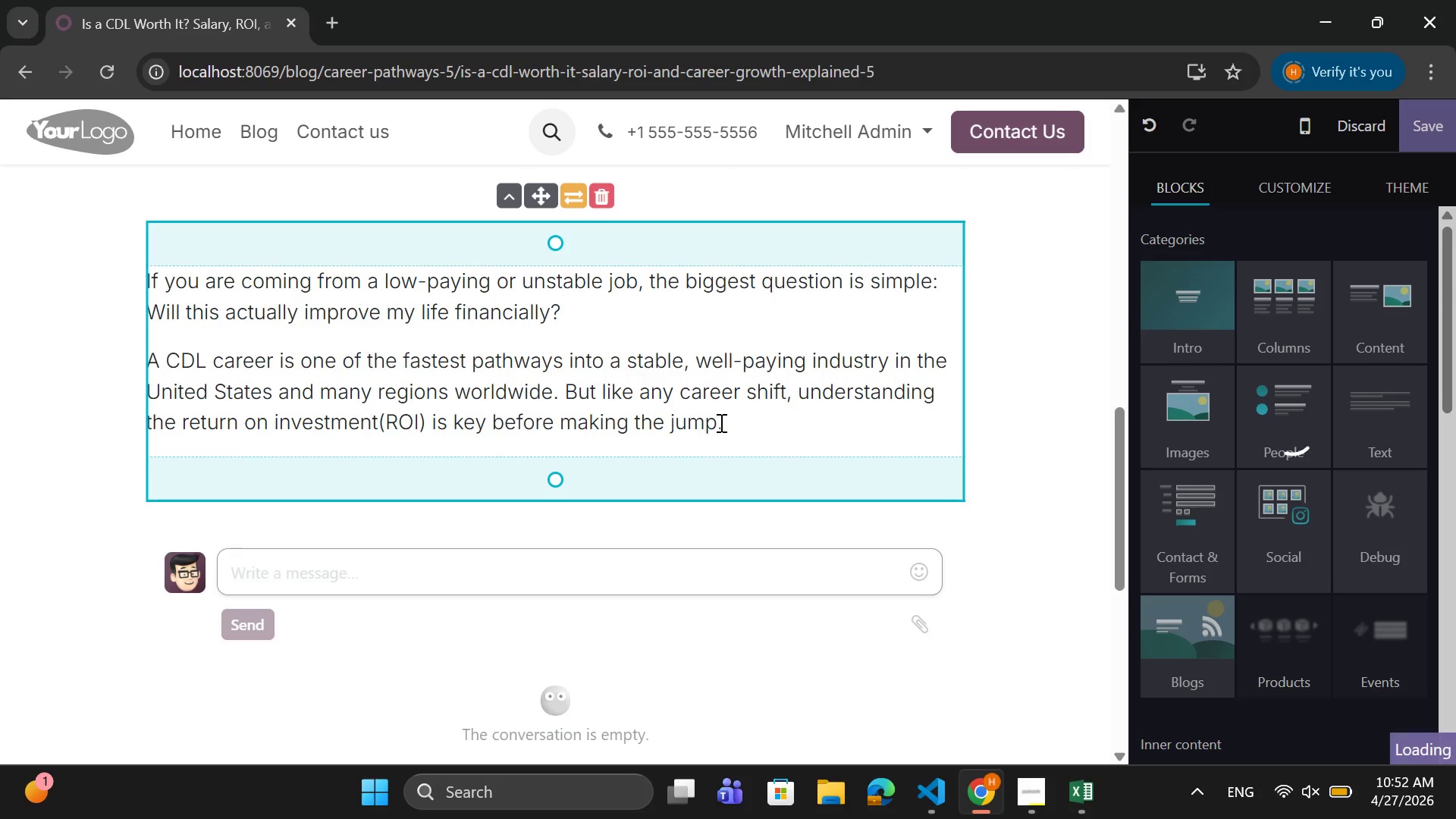 
left_click_drag(start_coordinate=[720, 422], to_coordinate=[414, 391])
 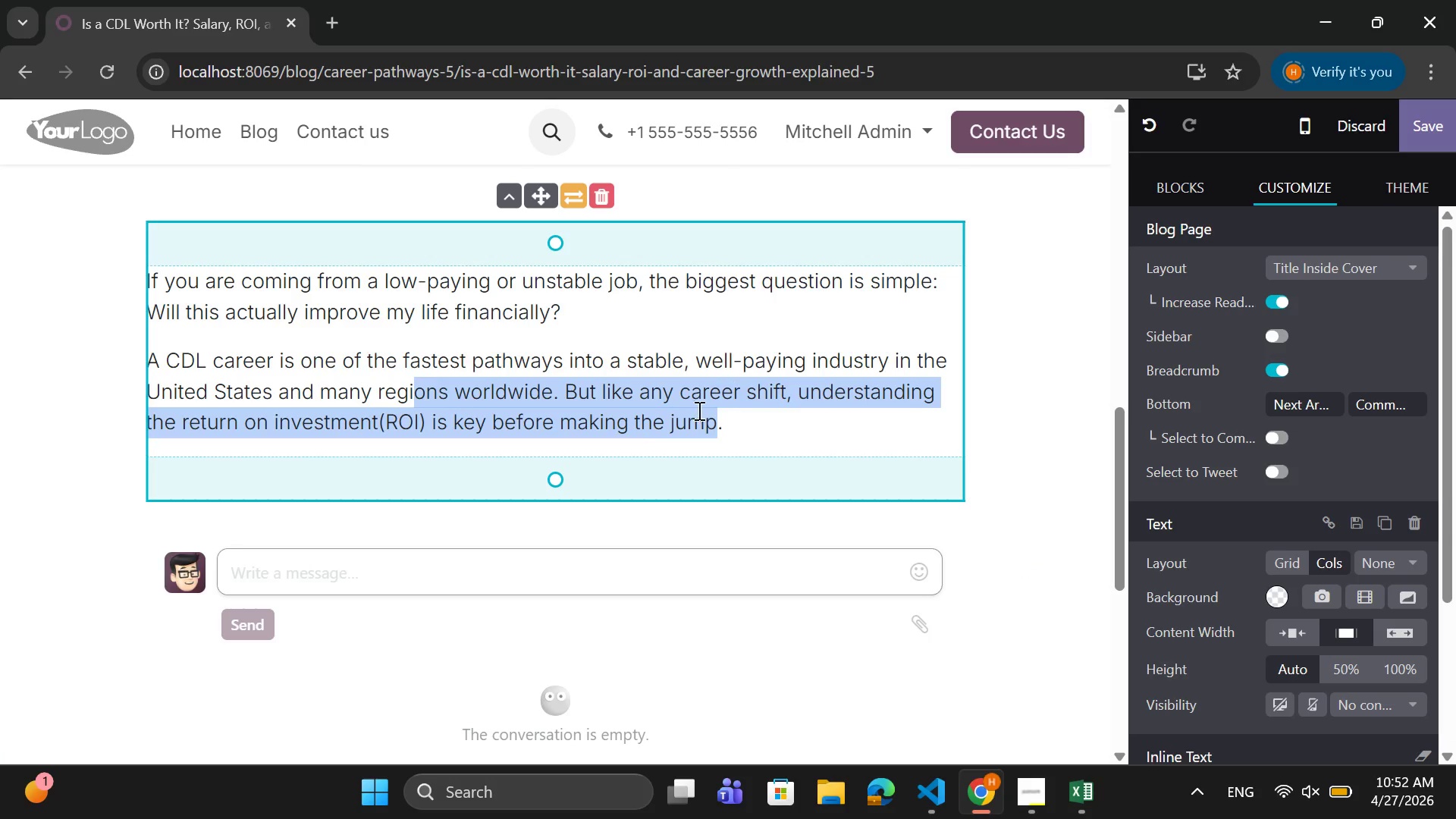 
left_click([727, 423])
 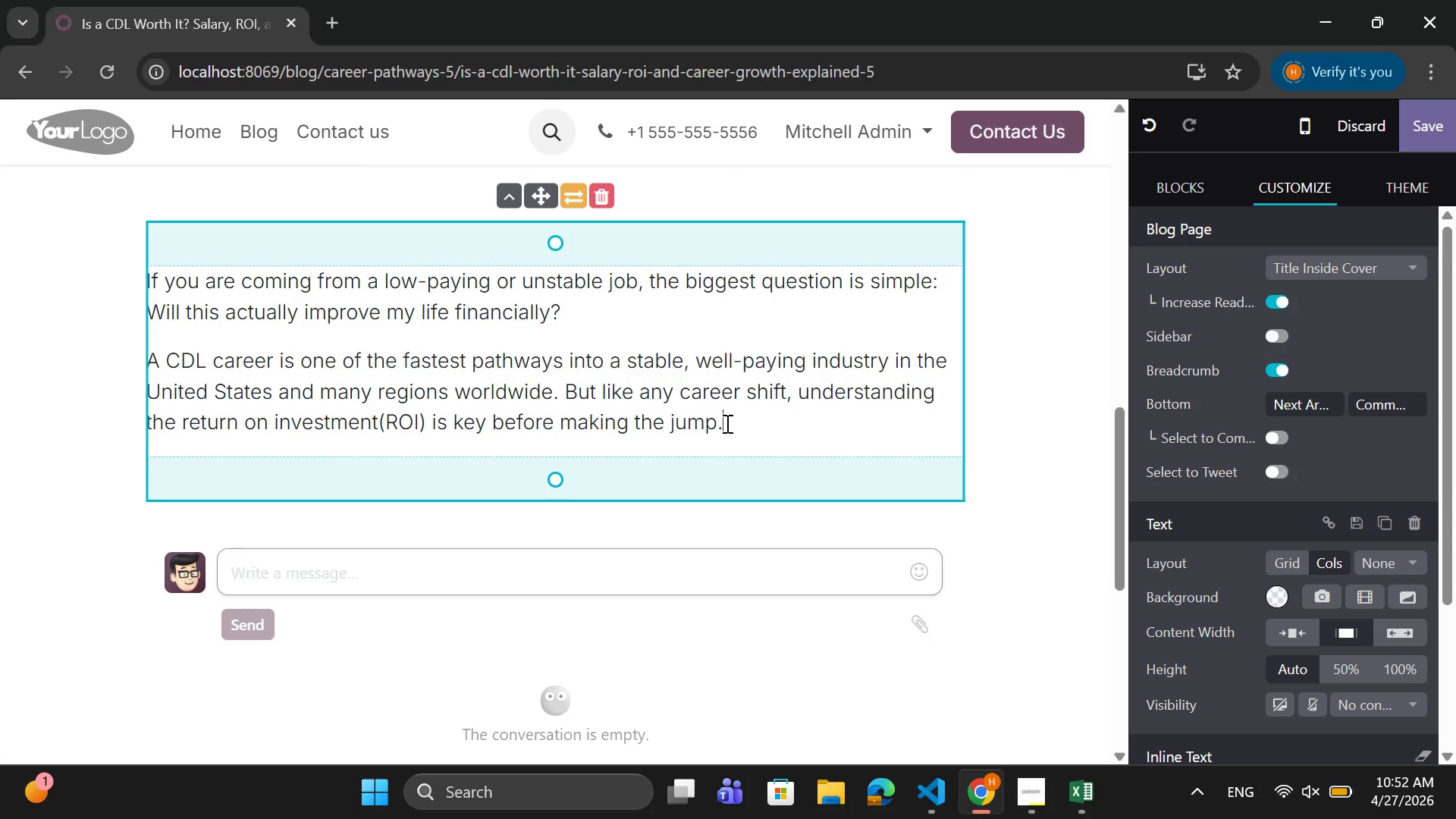 
left_click_drag(start_coordinate=[720, 422], to_coordinate=[144, 350])
 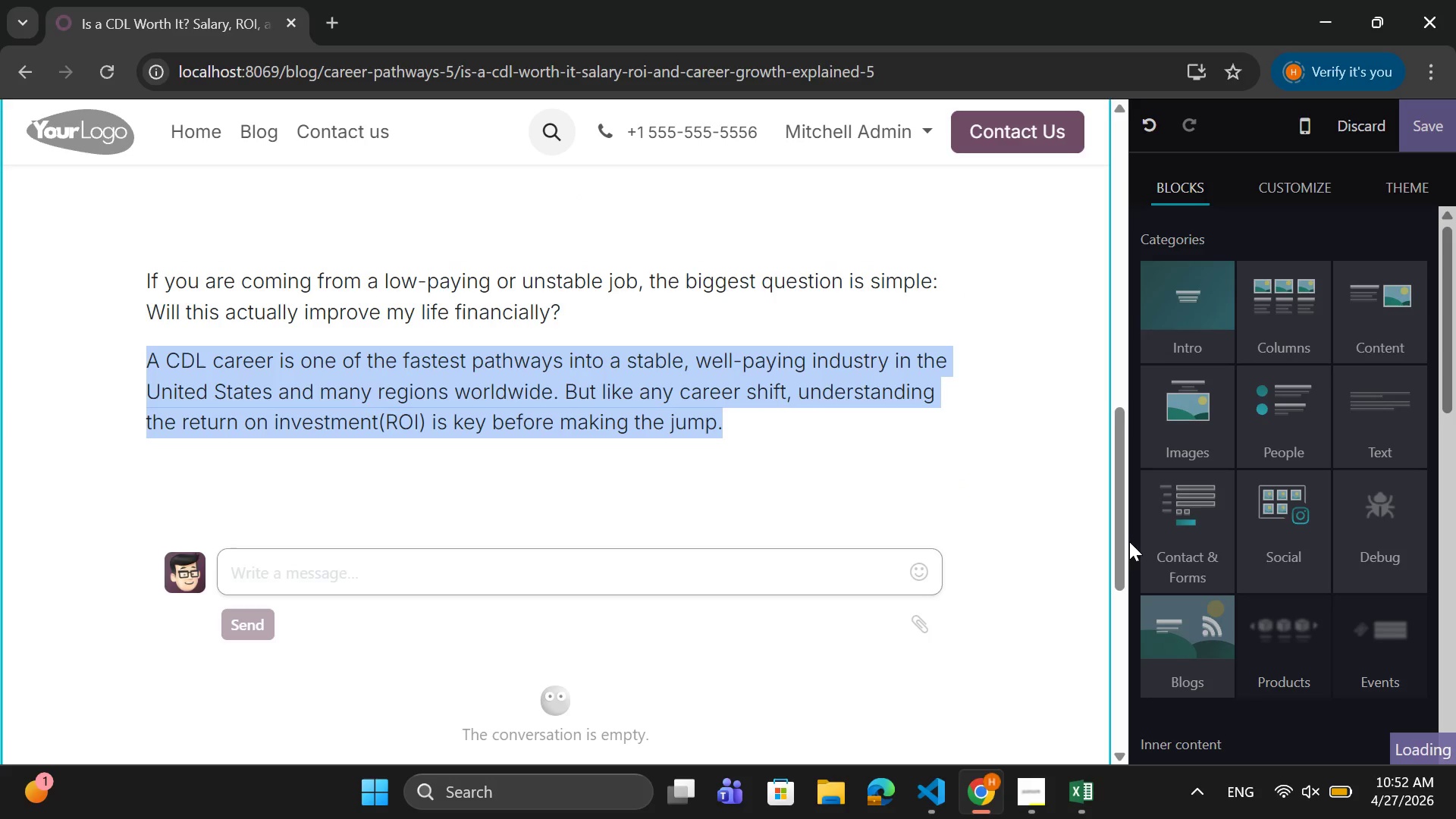 
scroll: coordinate [1296, 513], scroll_direction: down, amount: 16.0
 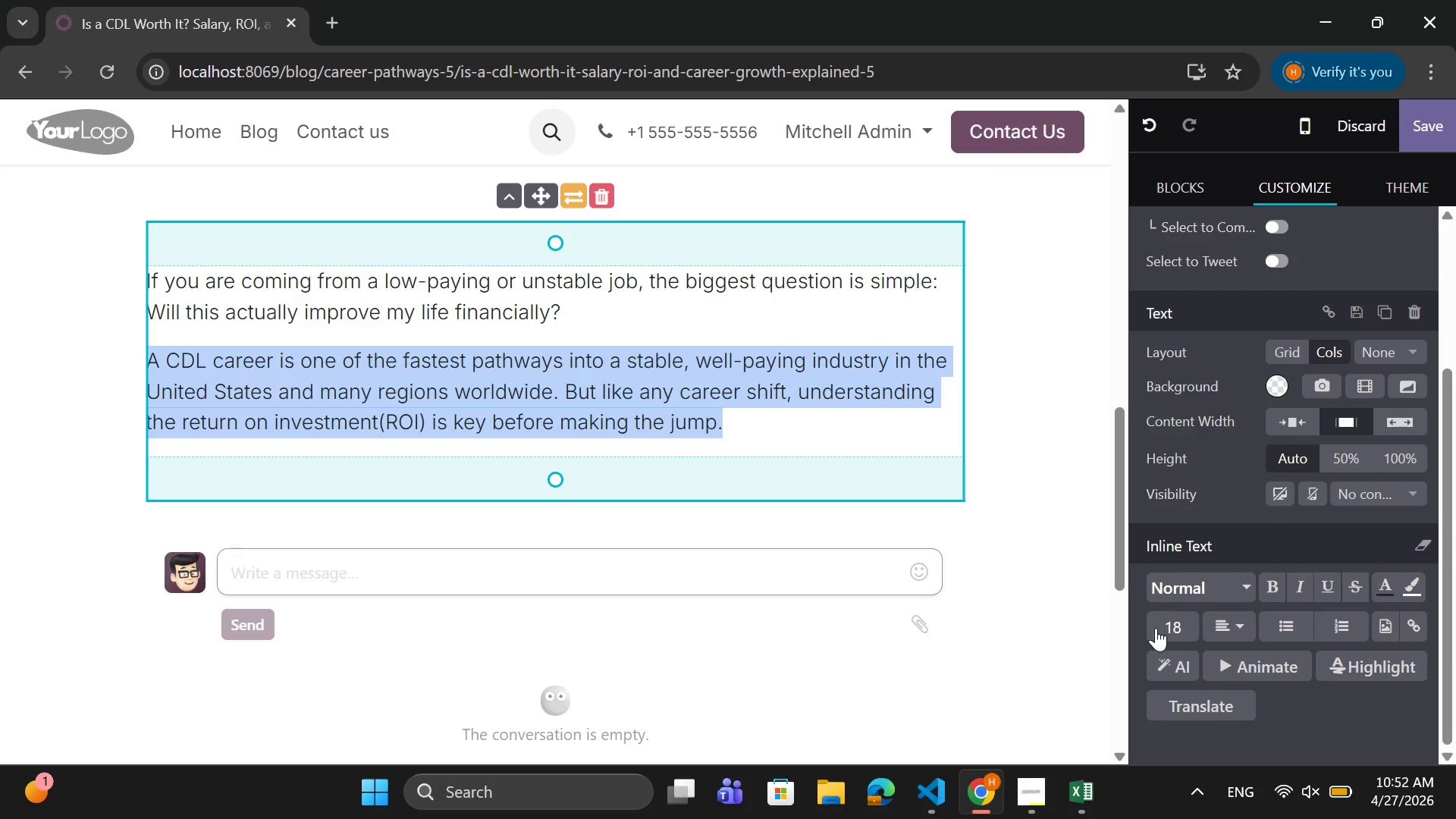 
left_click([1156, 626])
 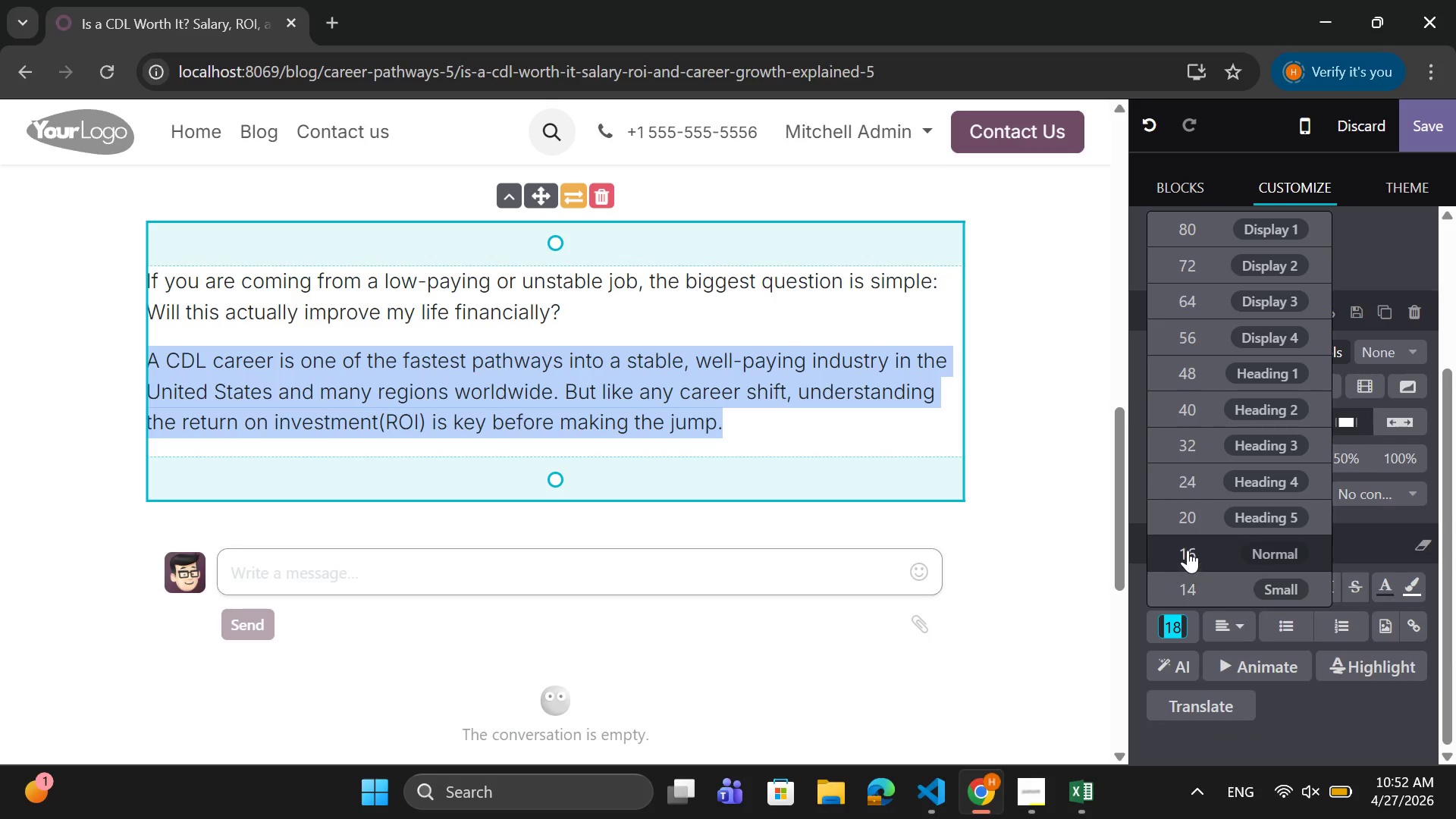 
left_click([1188, 549])
 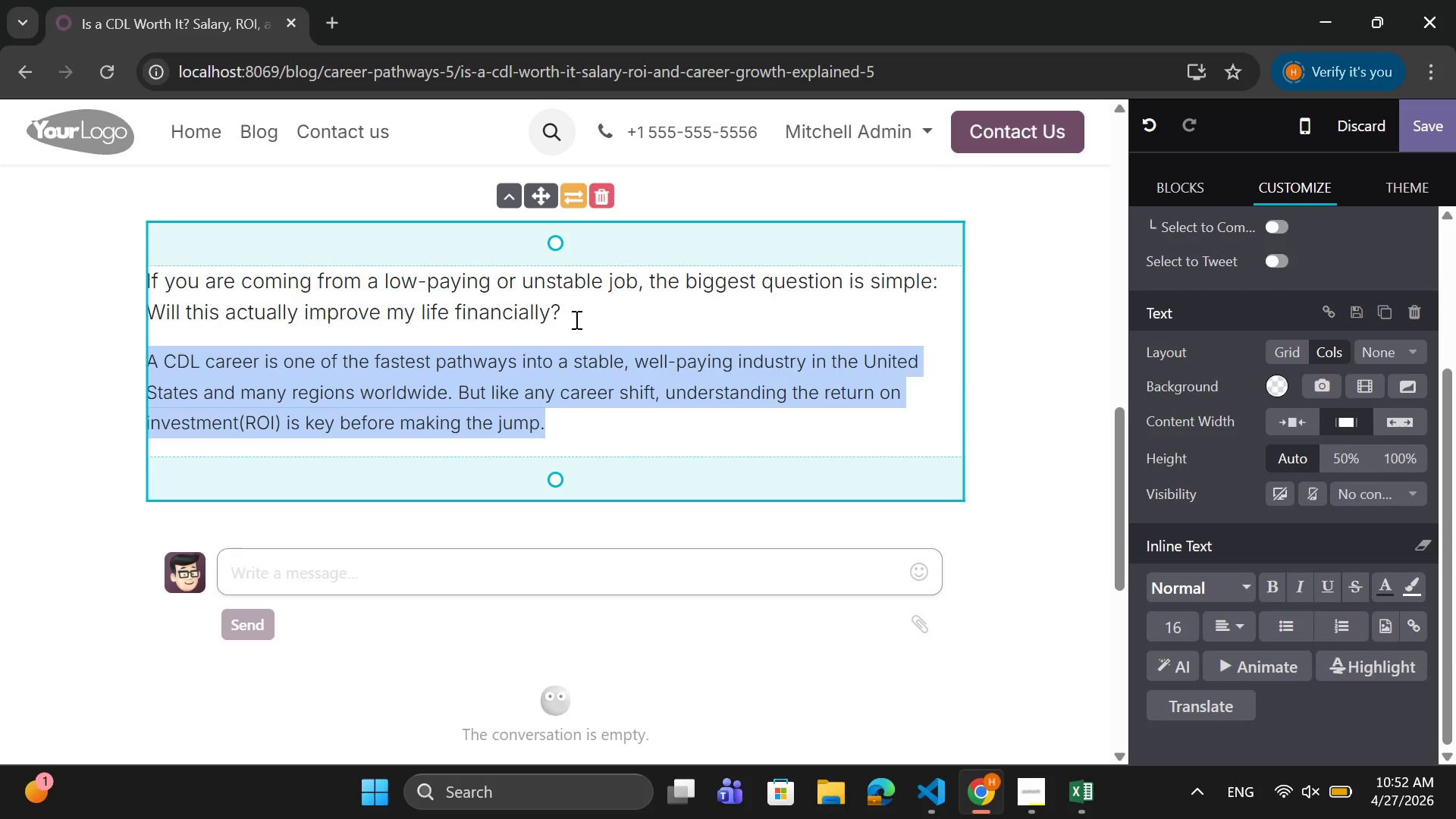 
left_click_drag(start_coordinate=[576, 318], to_coordinate=[275, 315])
 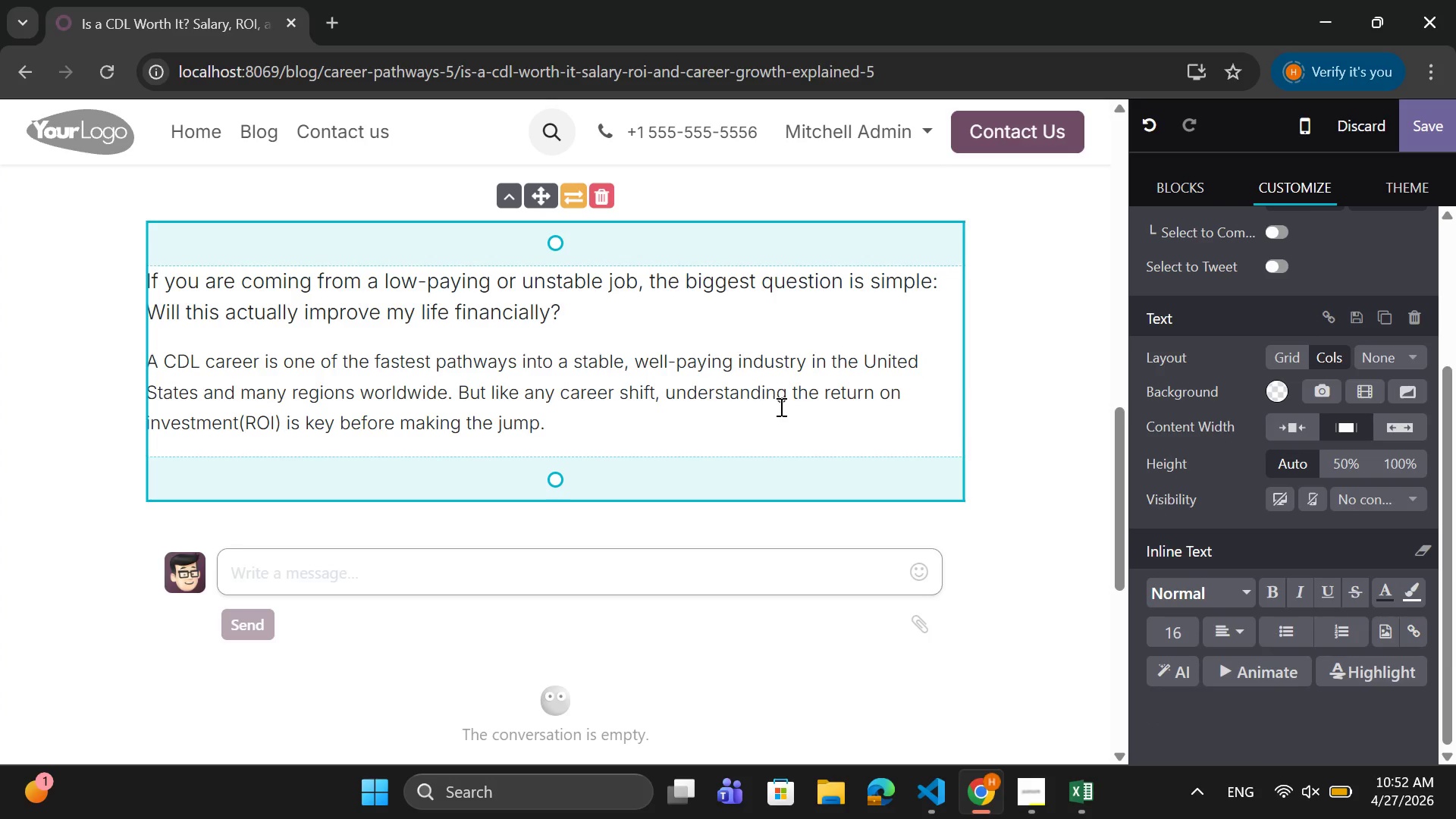 
left_click([778, 424])
 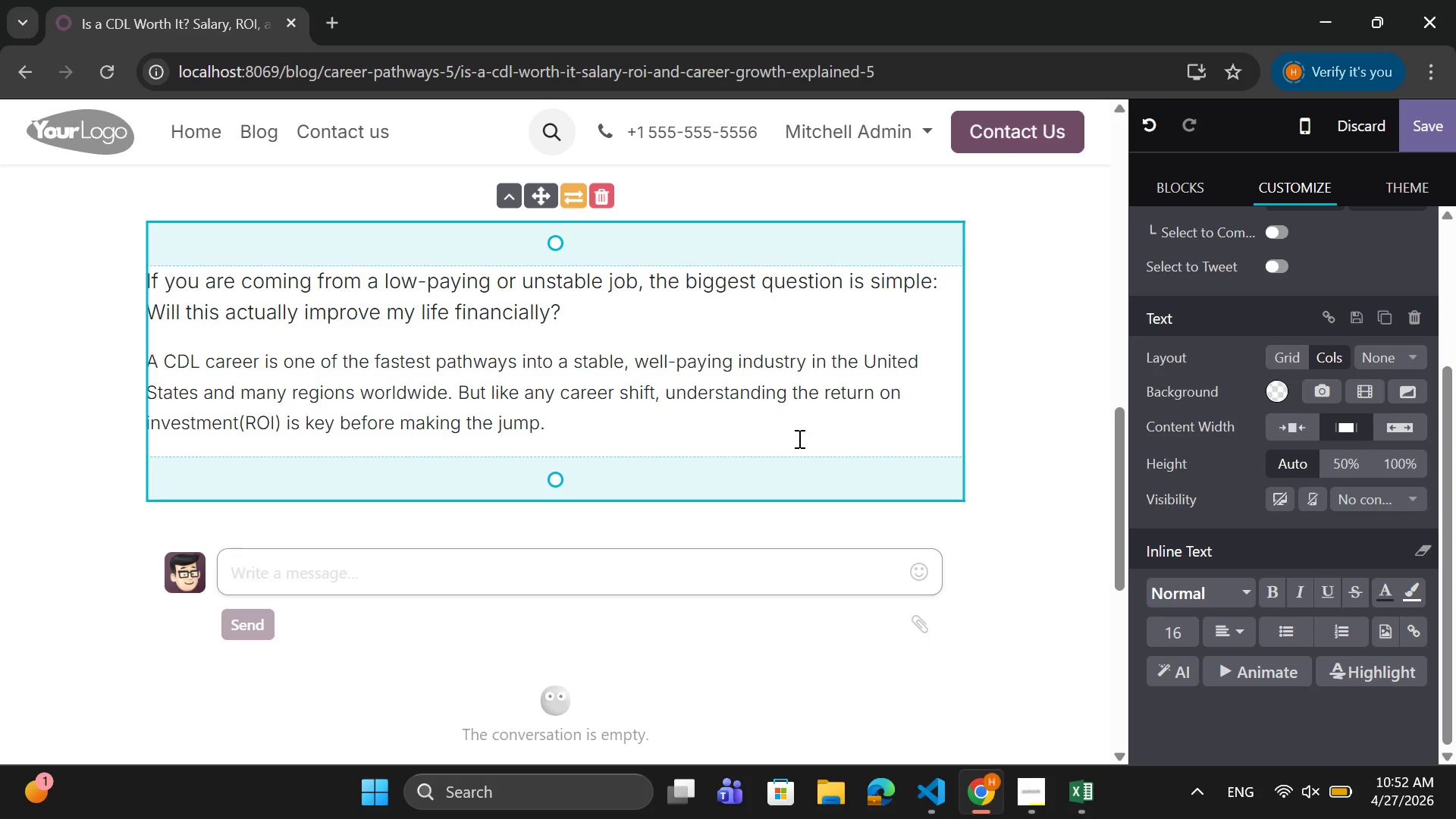 
key(Enter)
 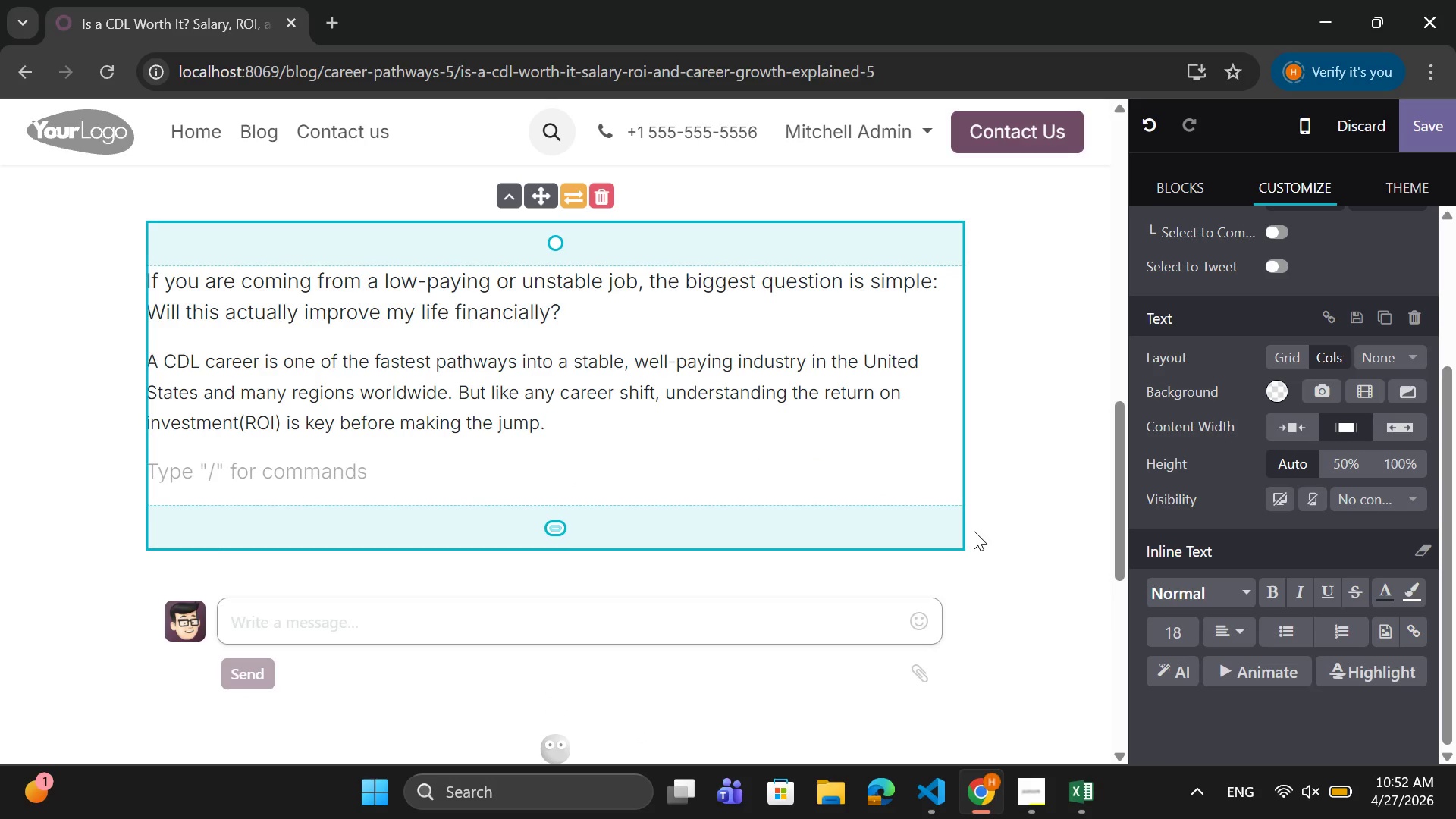 
wait(9.97)
 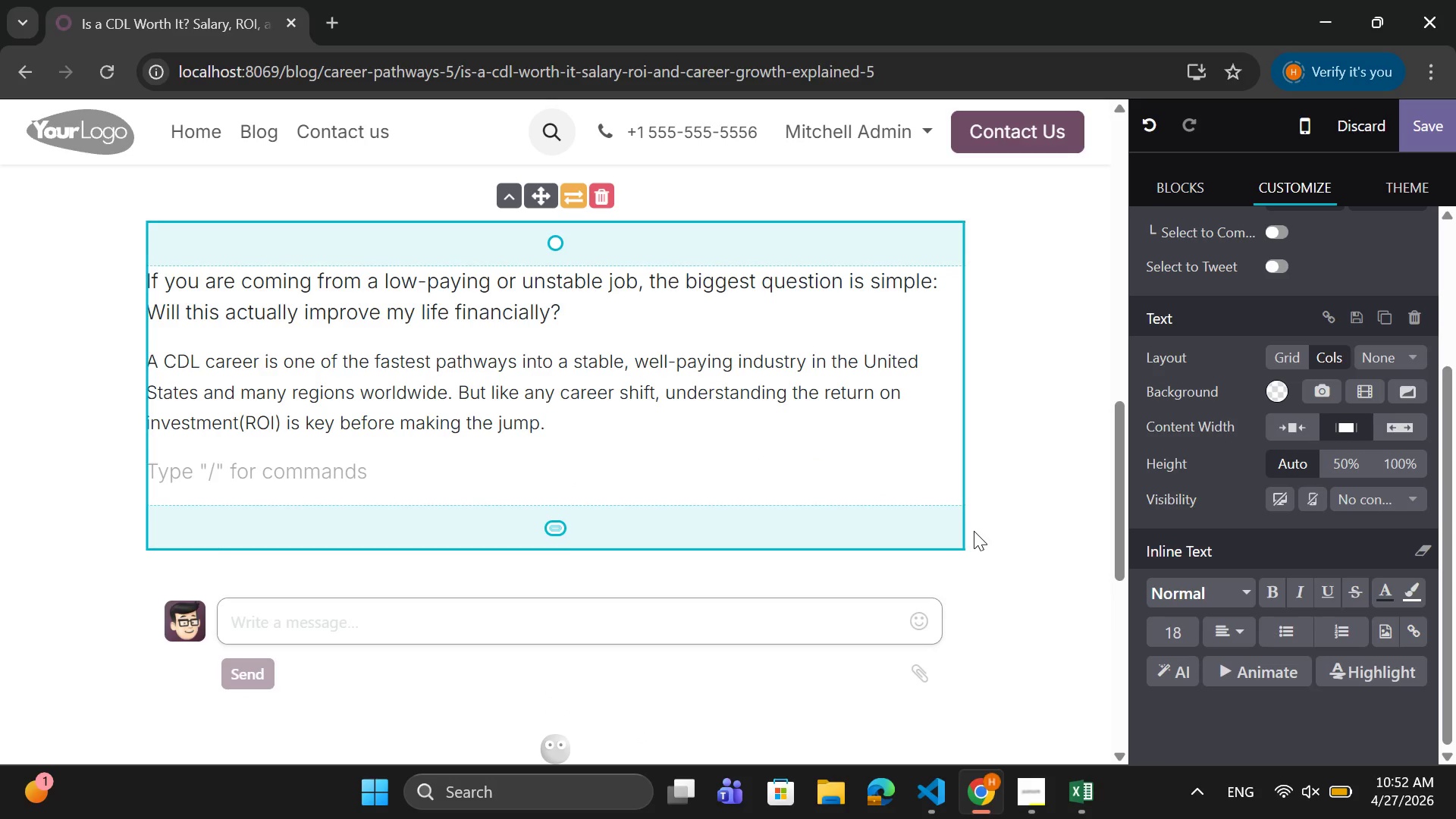 
left_click([340, 138])
 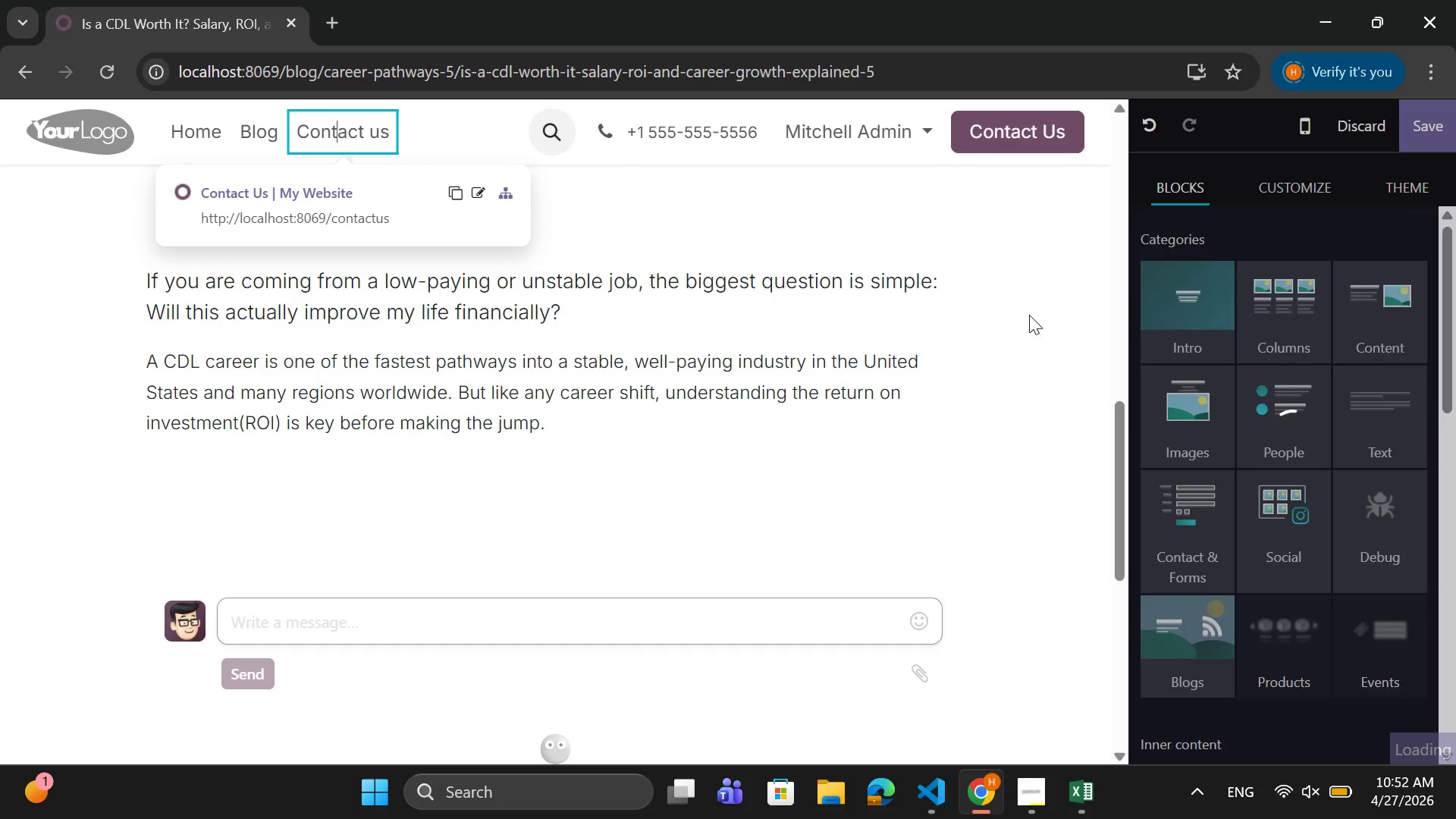 
left_click([981, 259])
 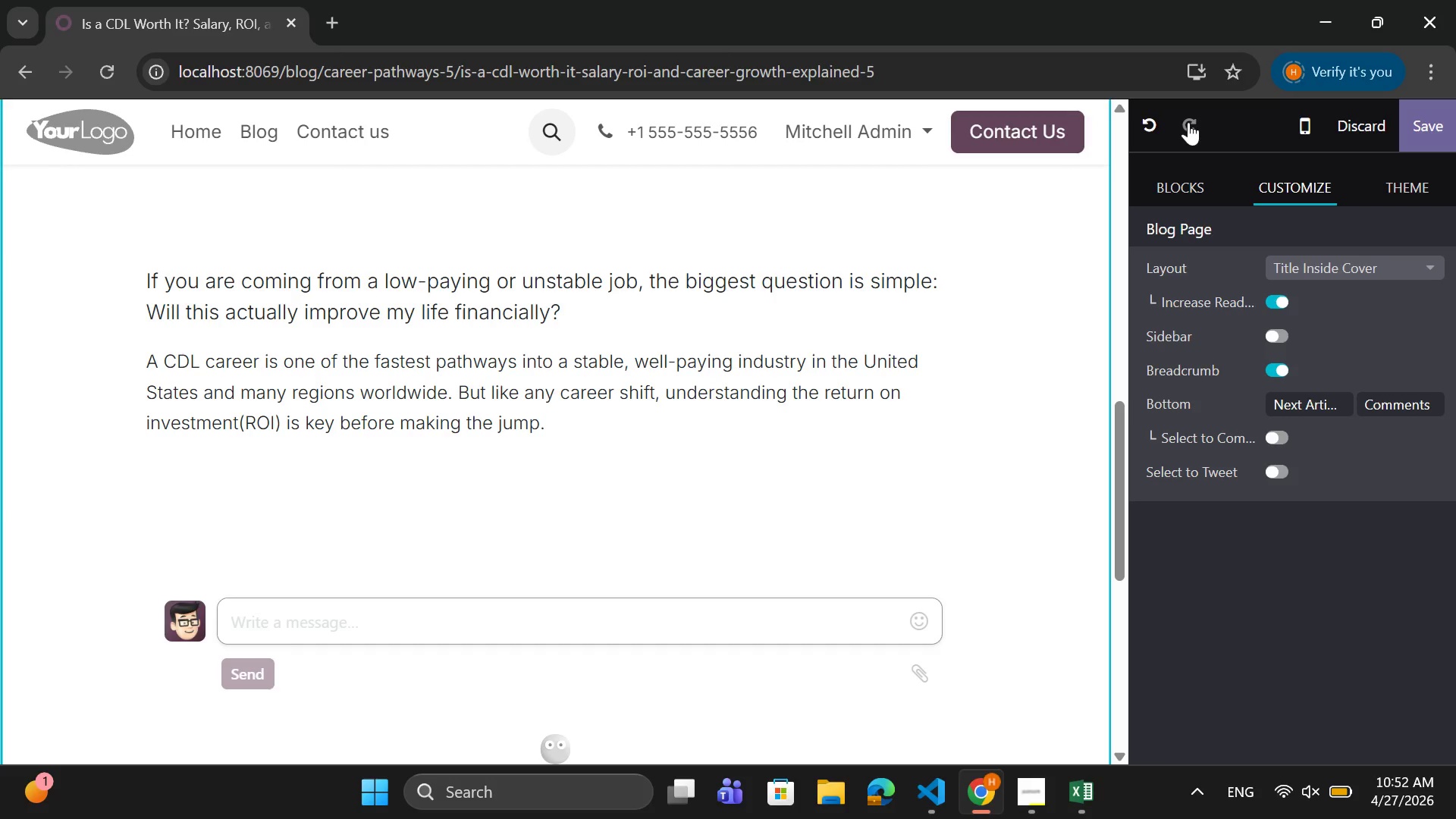 
wait(5.61)
 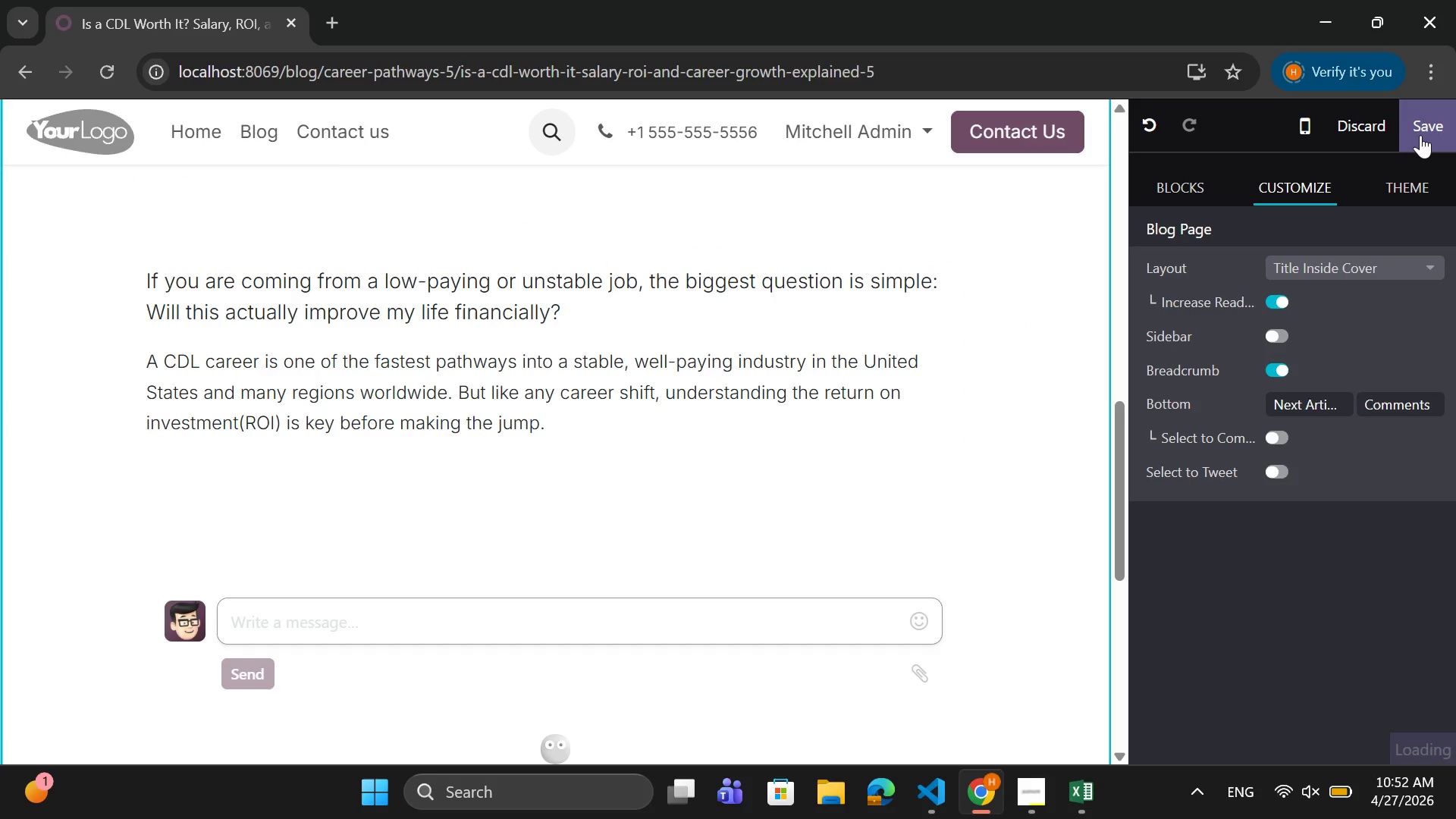 
left_click([1030, 124])
 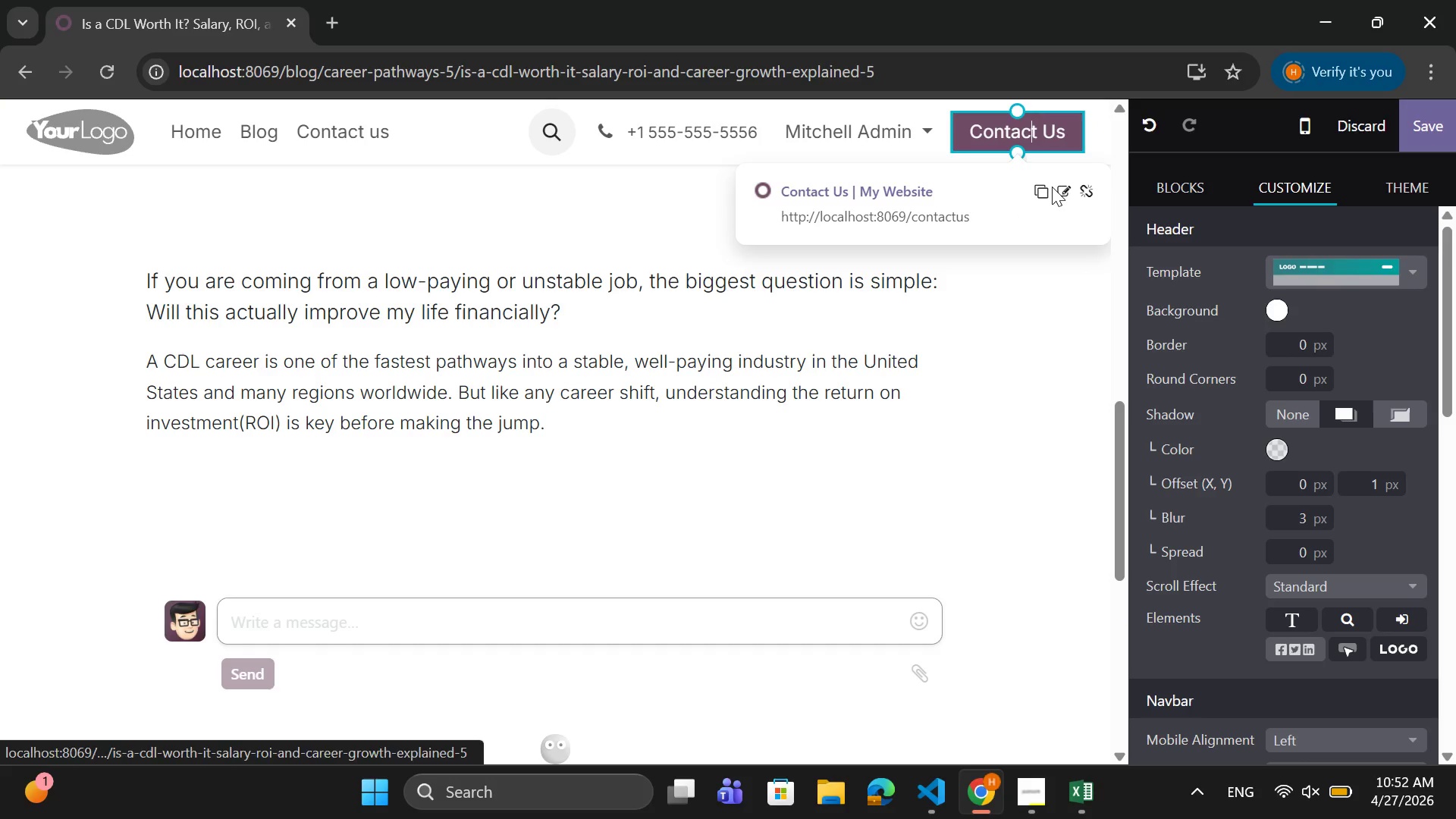 
left_click([1034, 188])
 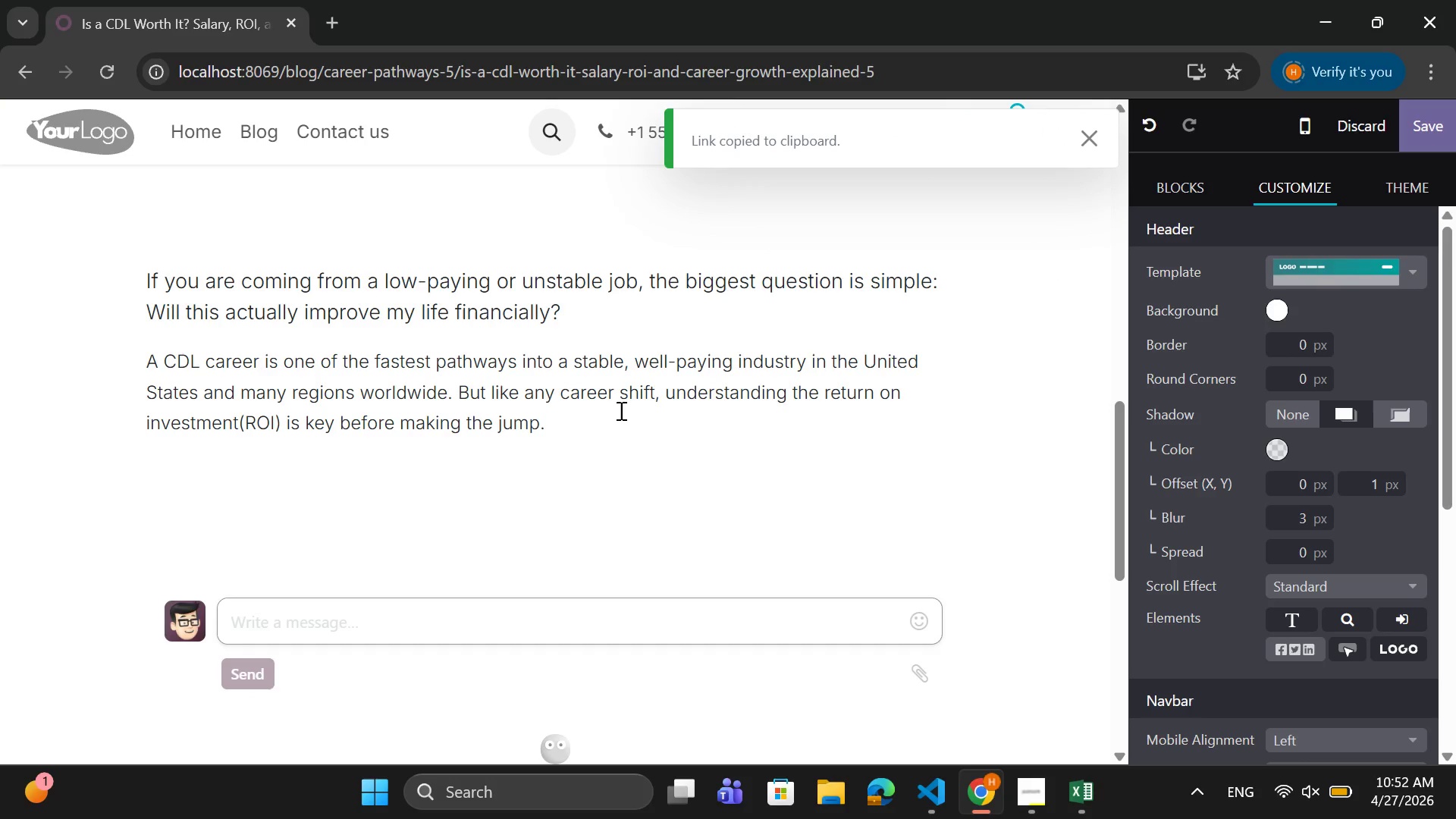 
key(Enter)
 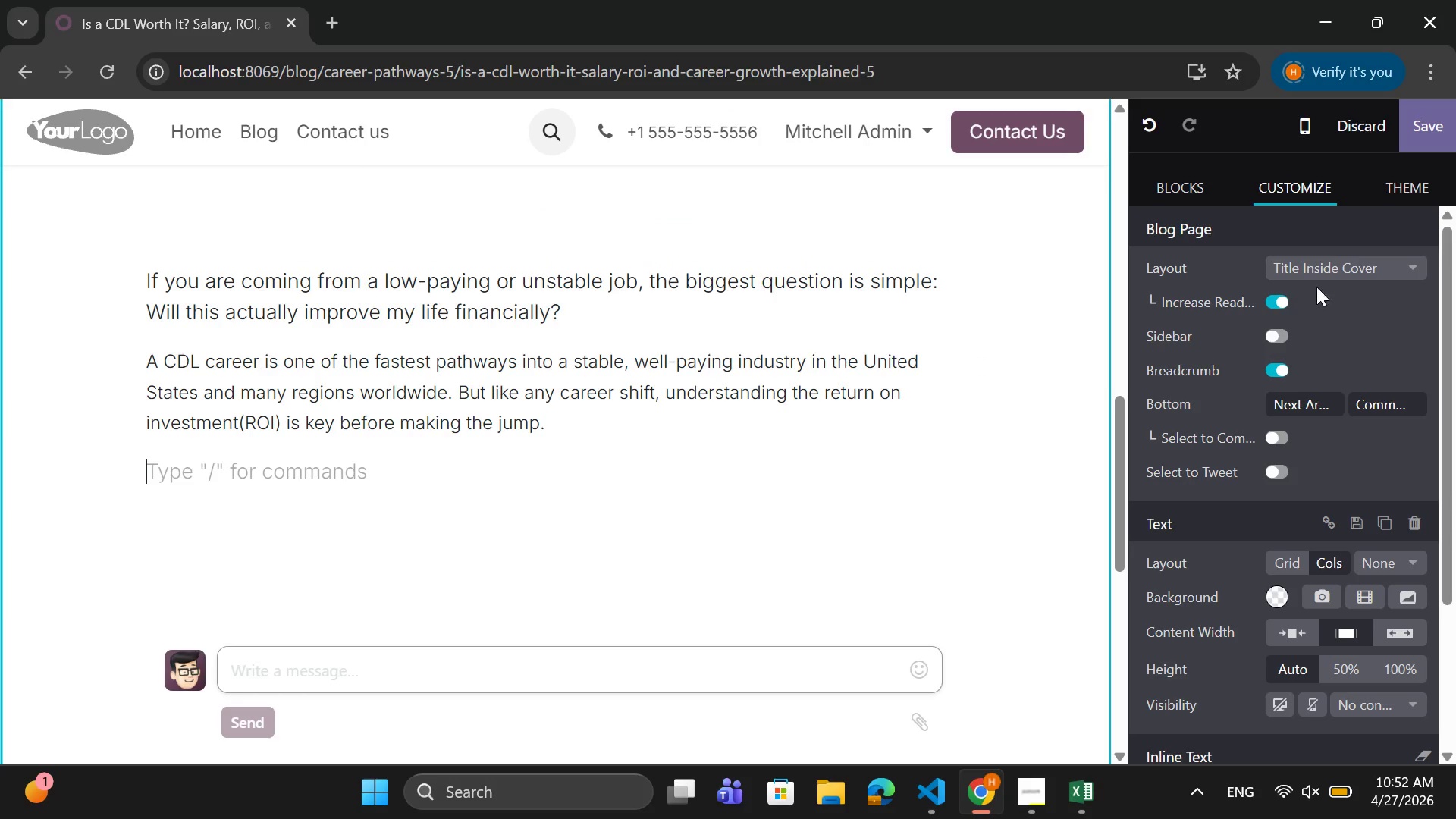 
scroll: coordinate [1299, 256], scroll_direction: up, amount: 1.0
 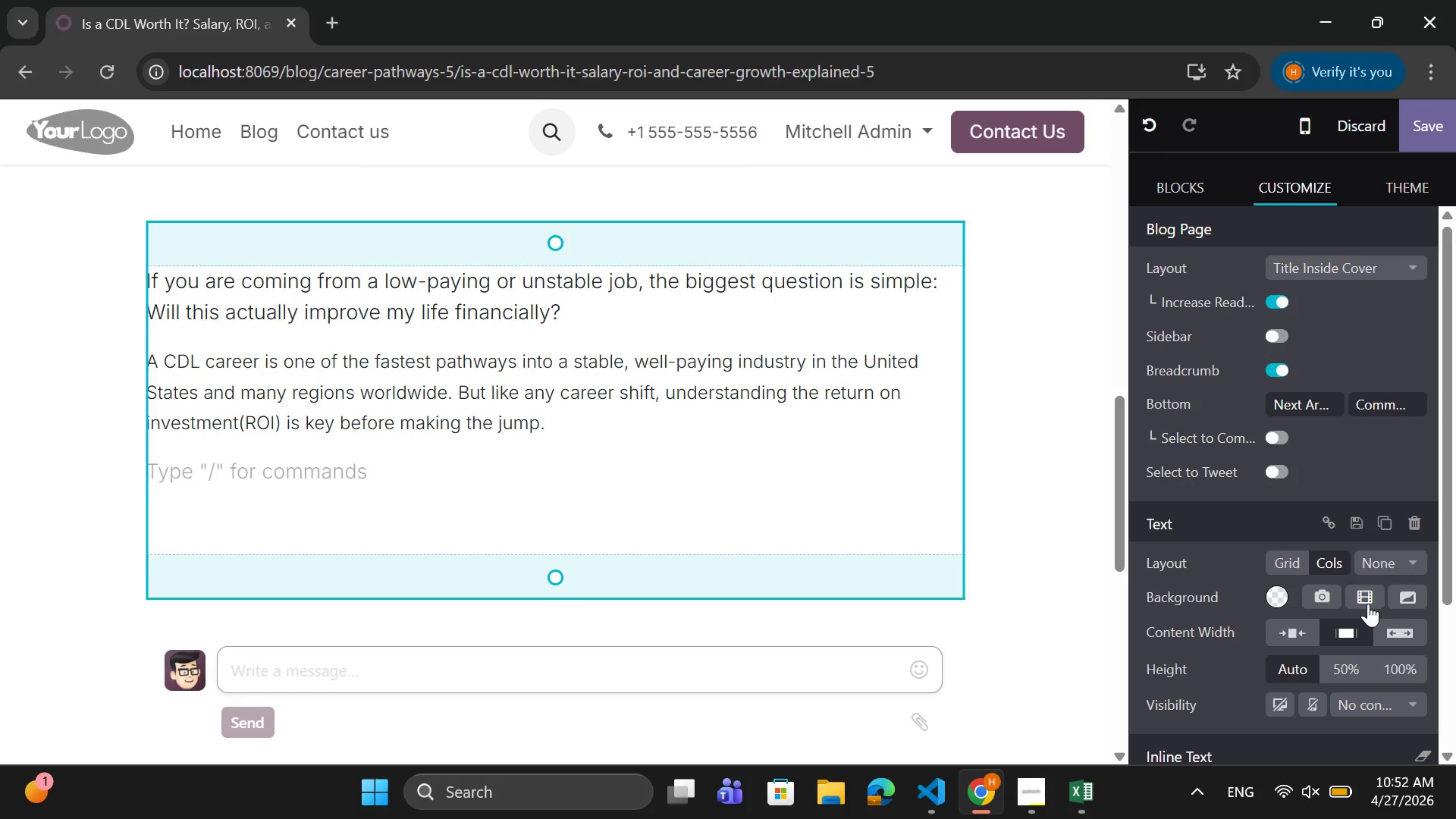 
left_click([1278, 562])
 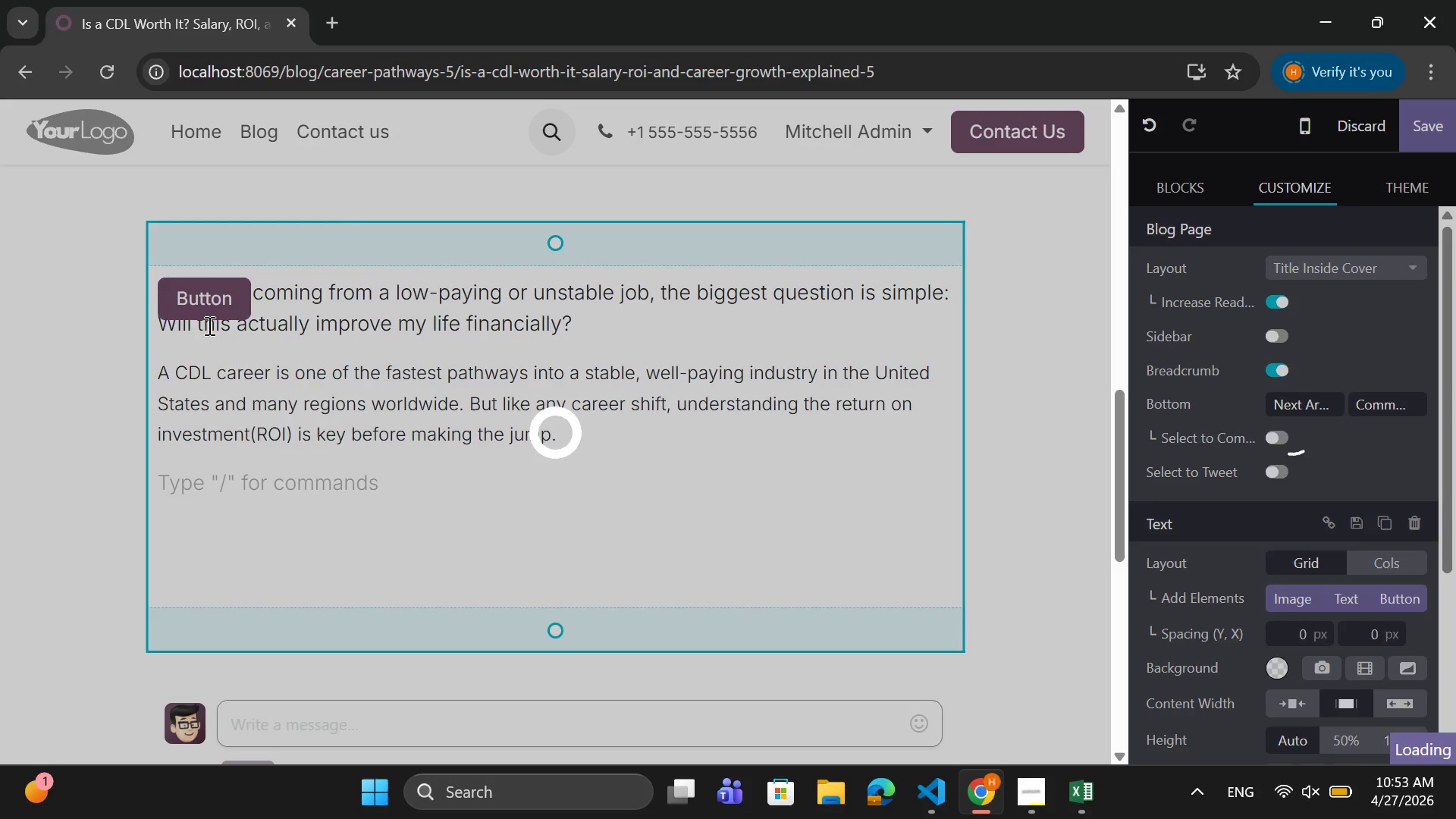 
wait(5.53)
 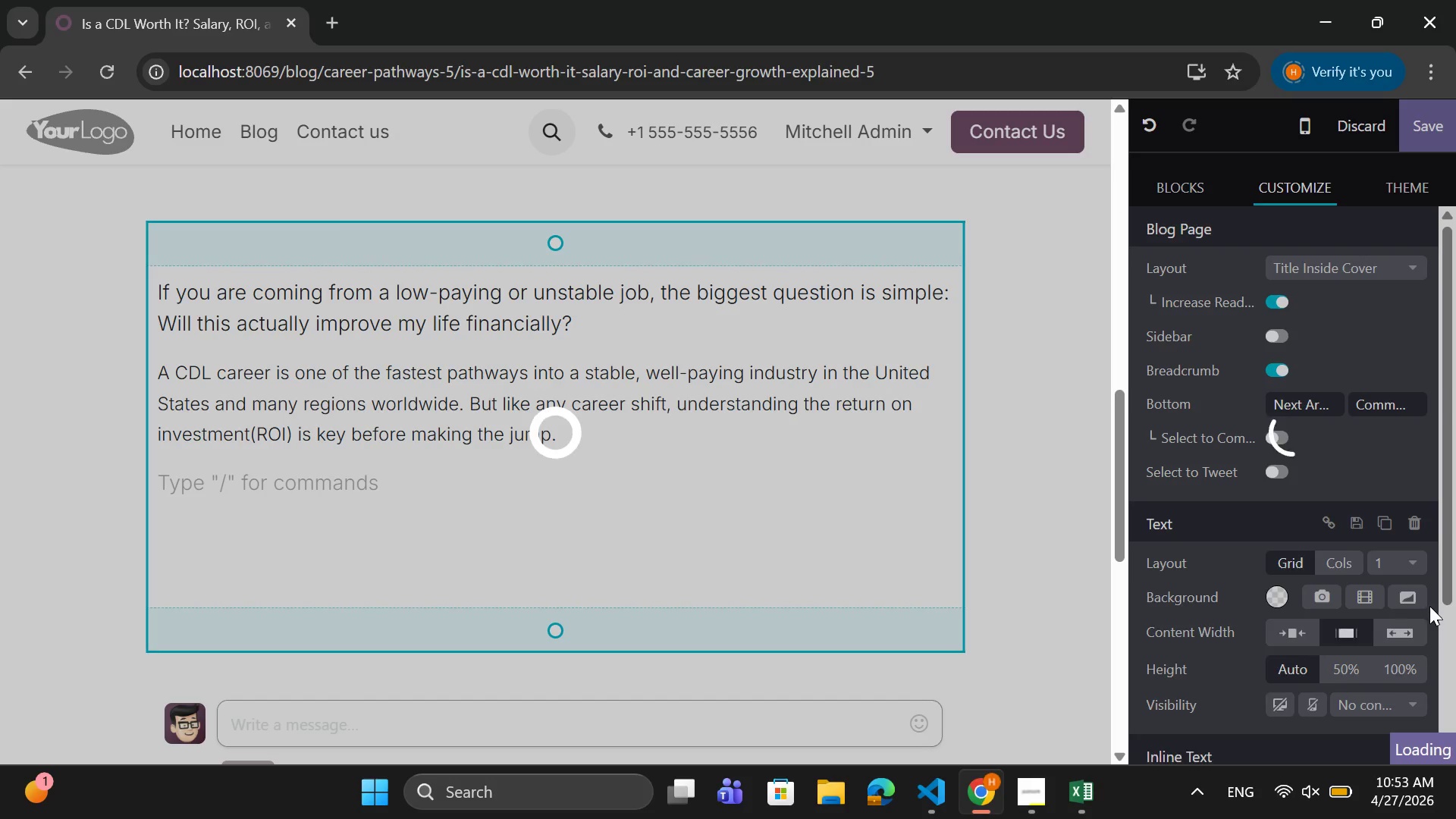 
left_click_drag(start_coordinate=[227, 243], to_coordinate=[487, 455])
 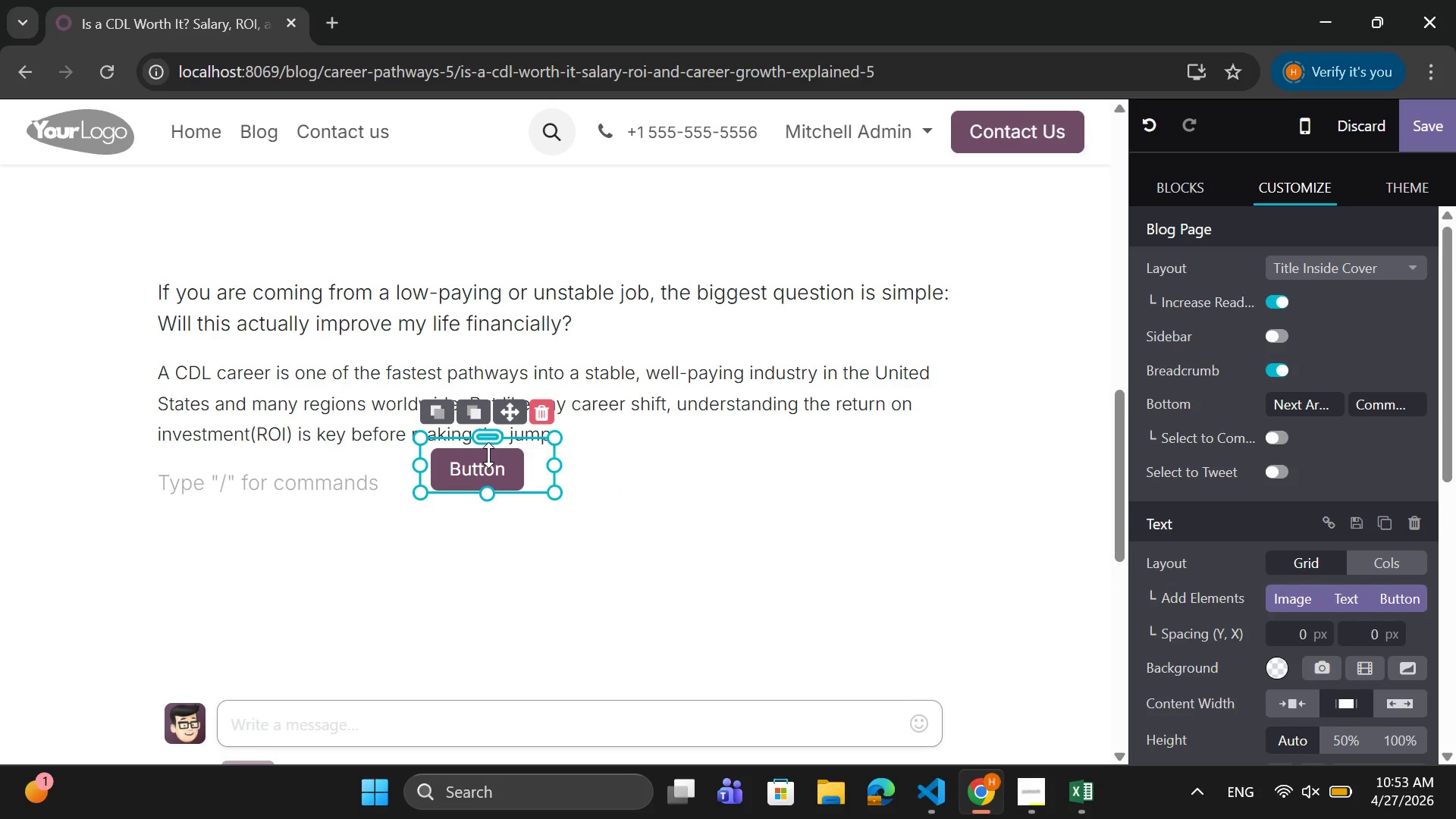 
wait(9.19)
 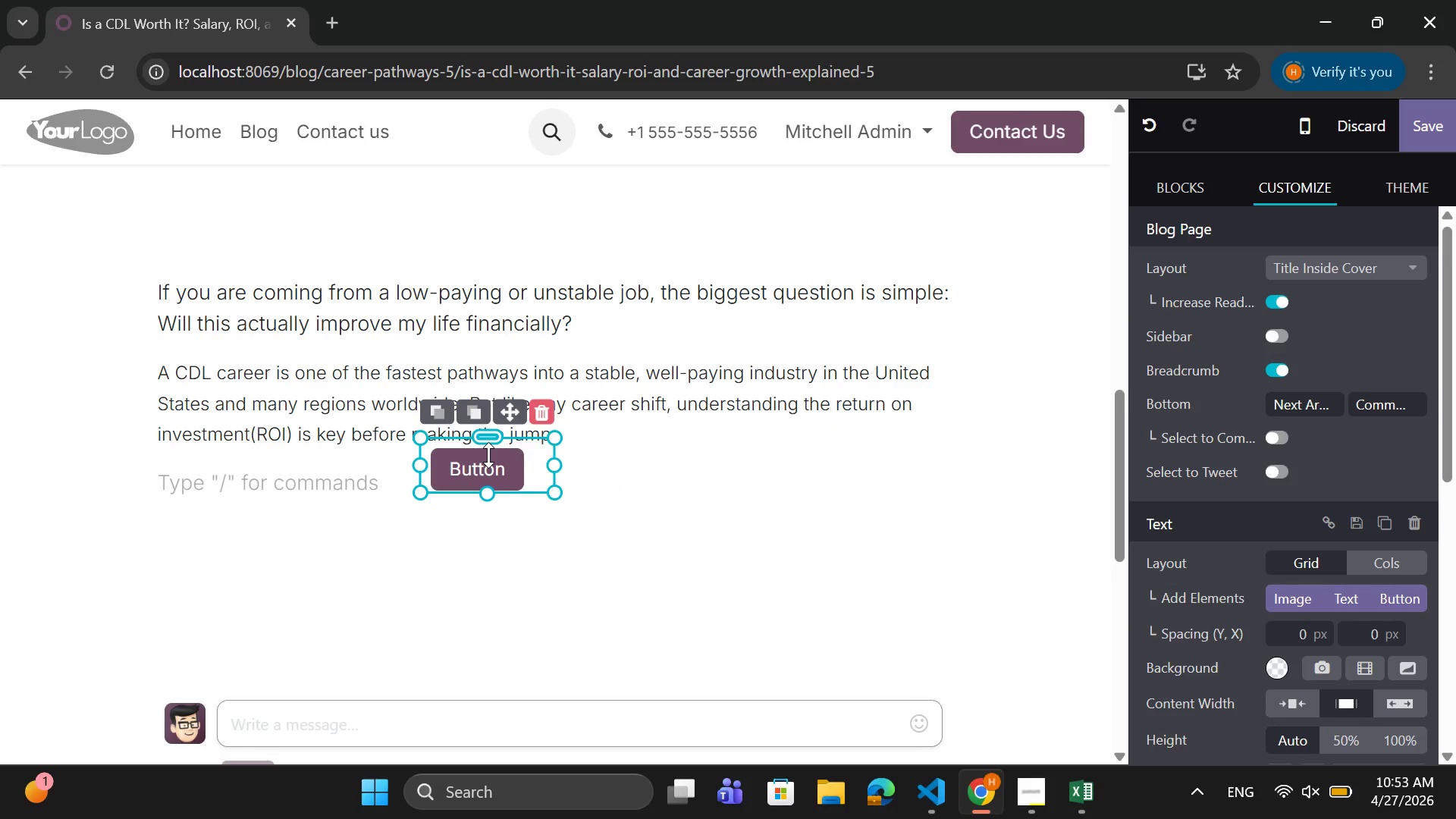 
left_click([513, 477])
 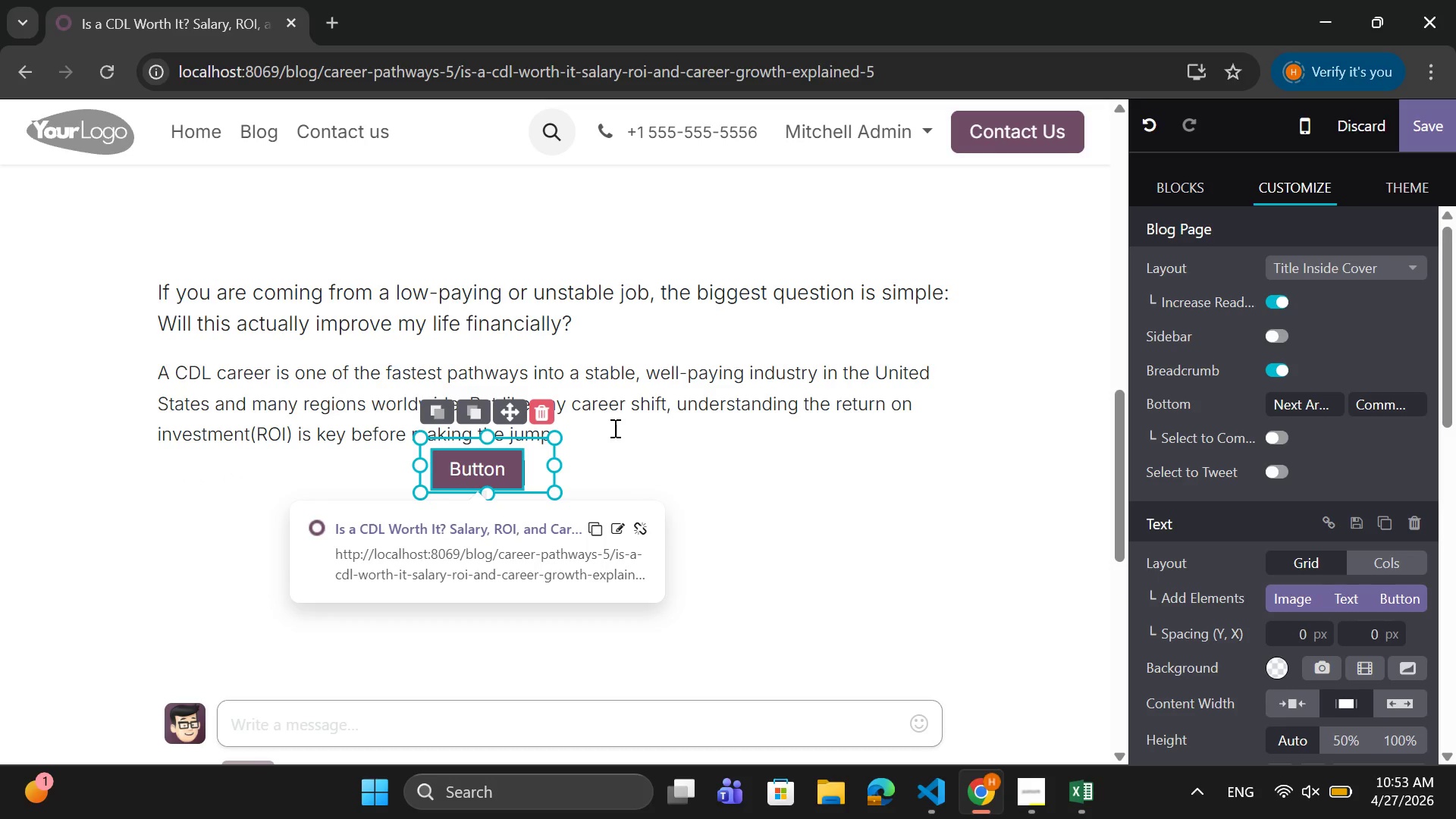 
key(Backspace)
key(Backspace)
key(Backspace)
key(Backspace)
key(Backspace)
key(Backspace)
type(Start Your CDL Career CO)
 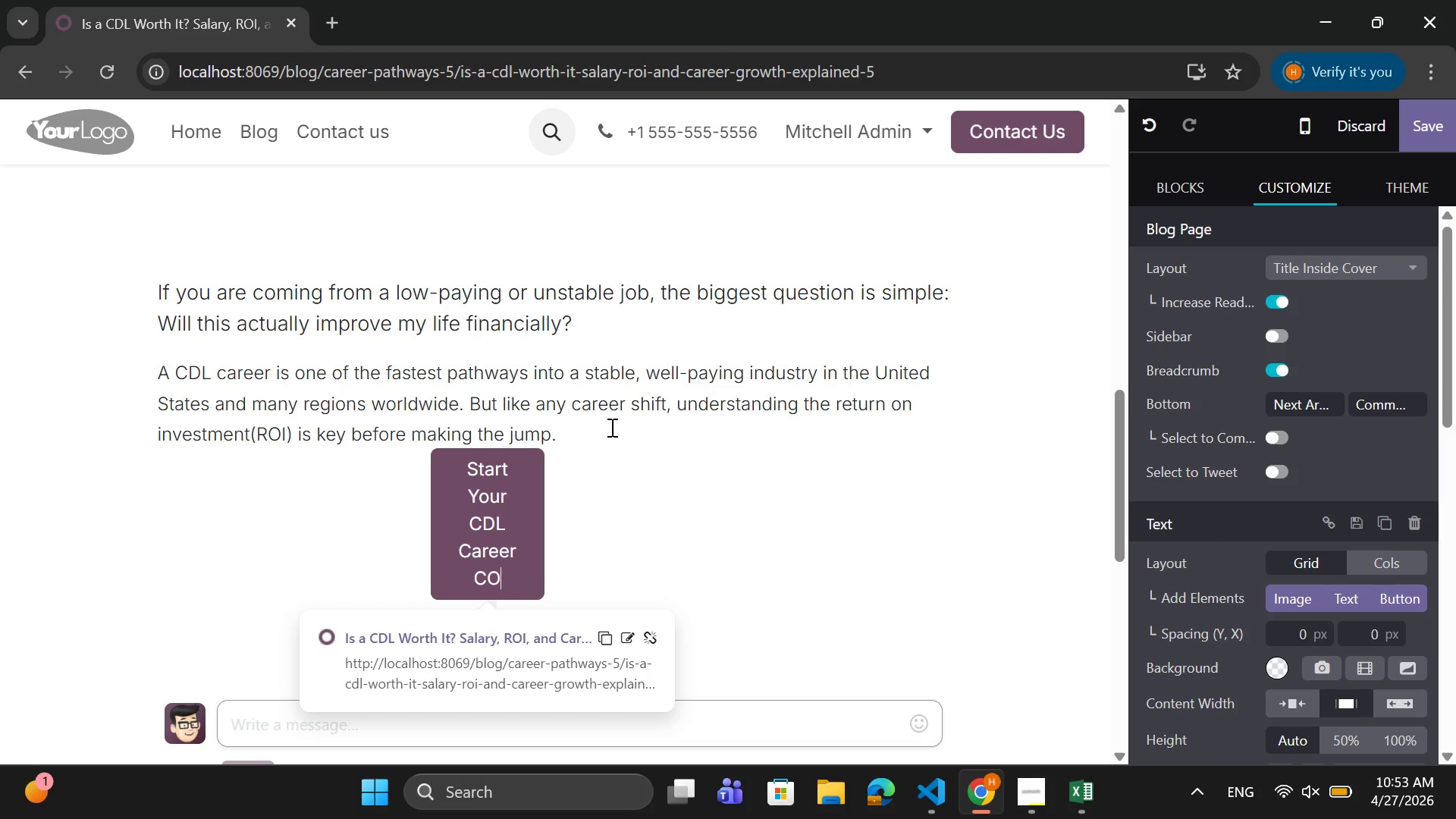 
key(Backspace)
type(onsulation )
 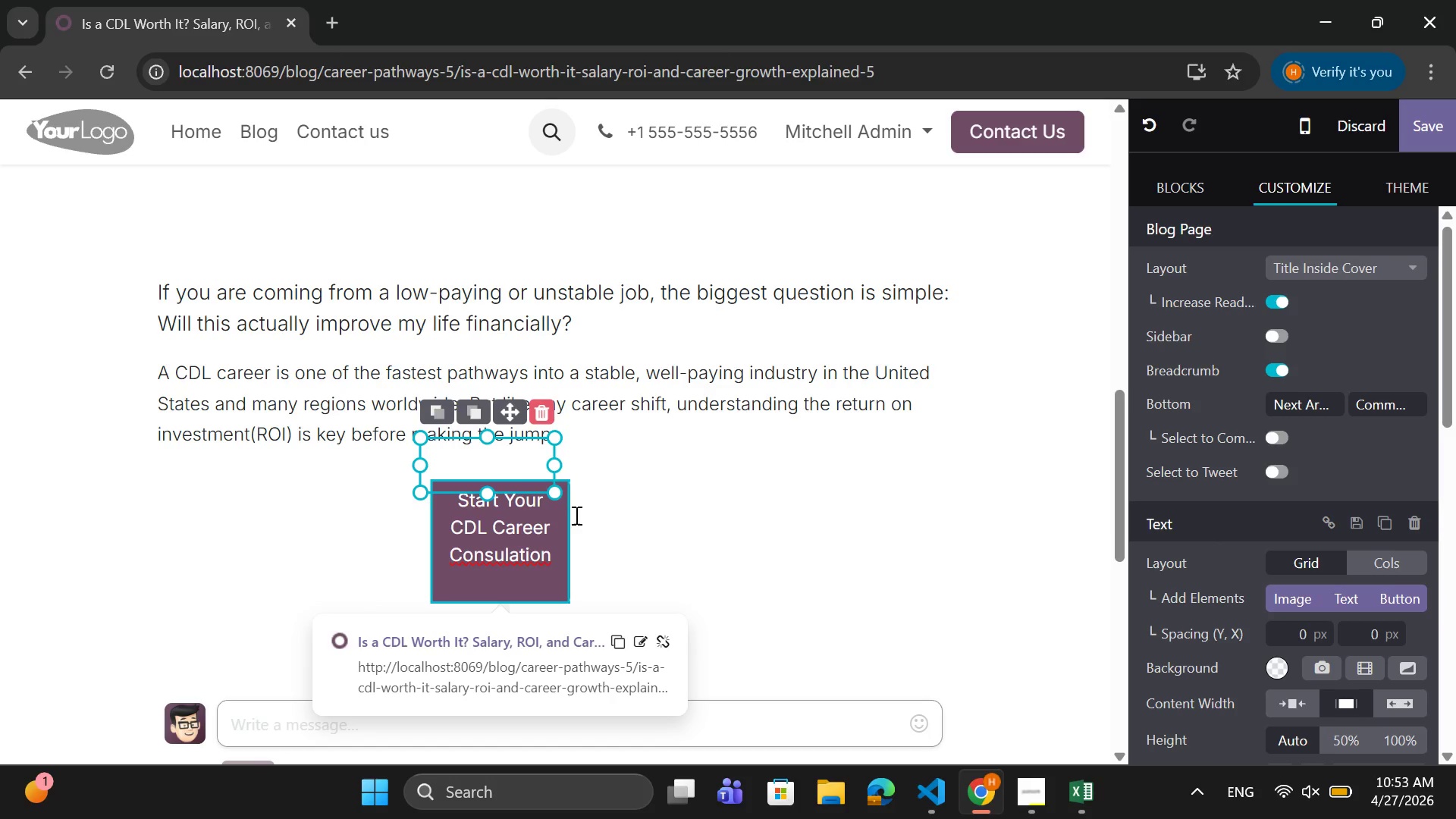 
right_click([513, 559])
 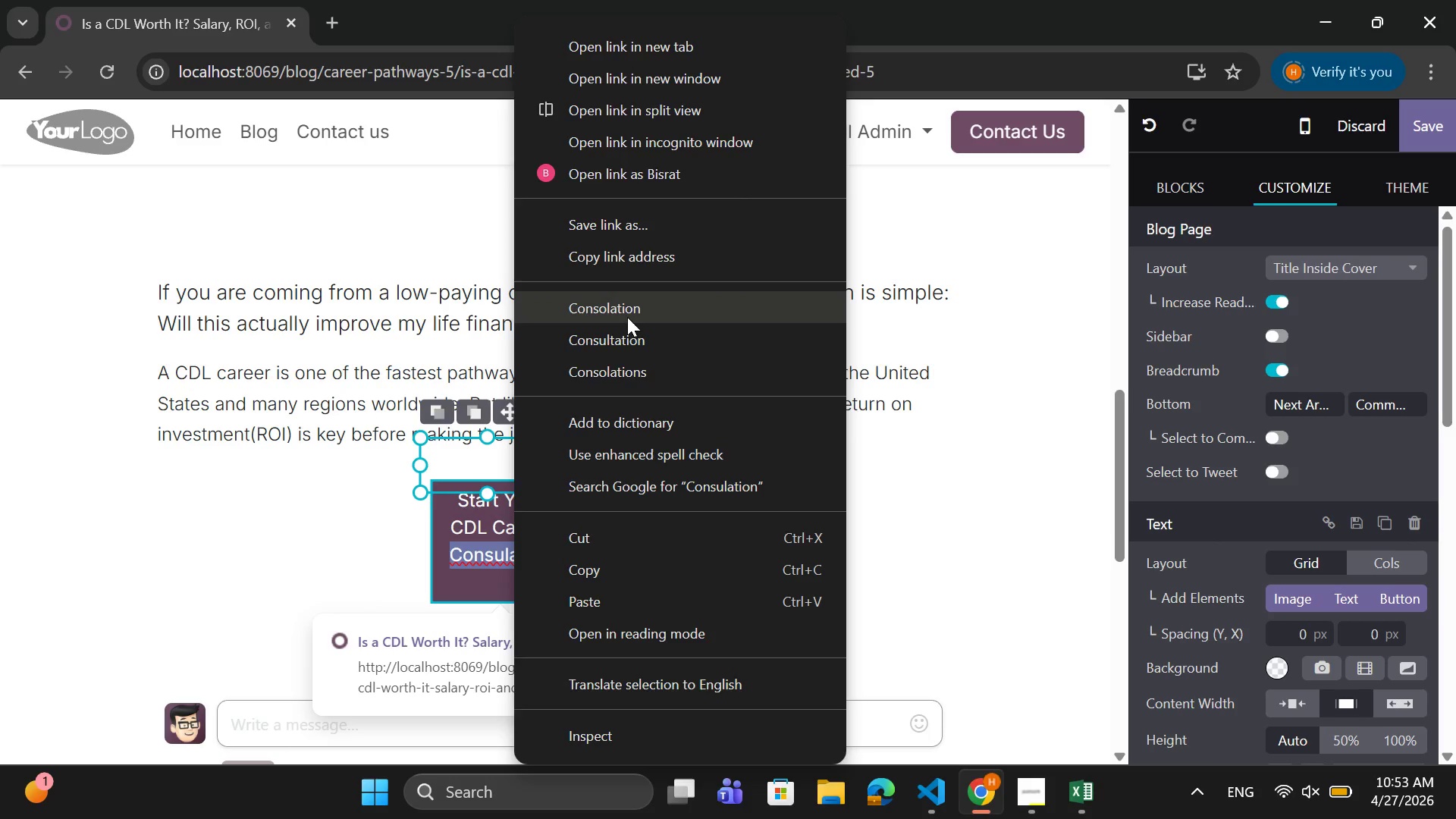 
left_click([632, 333])
 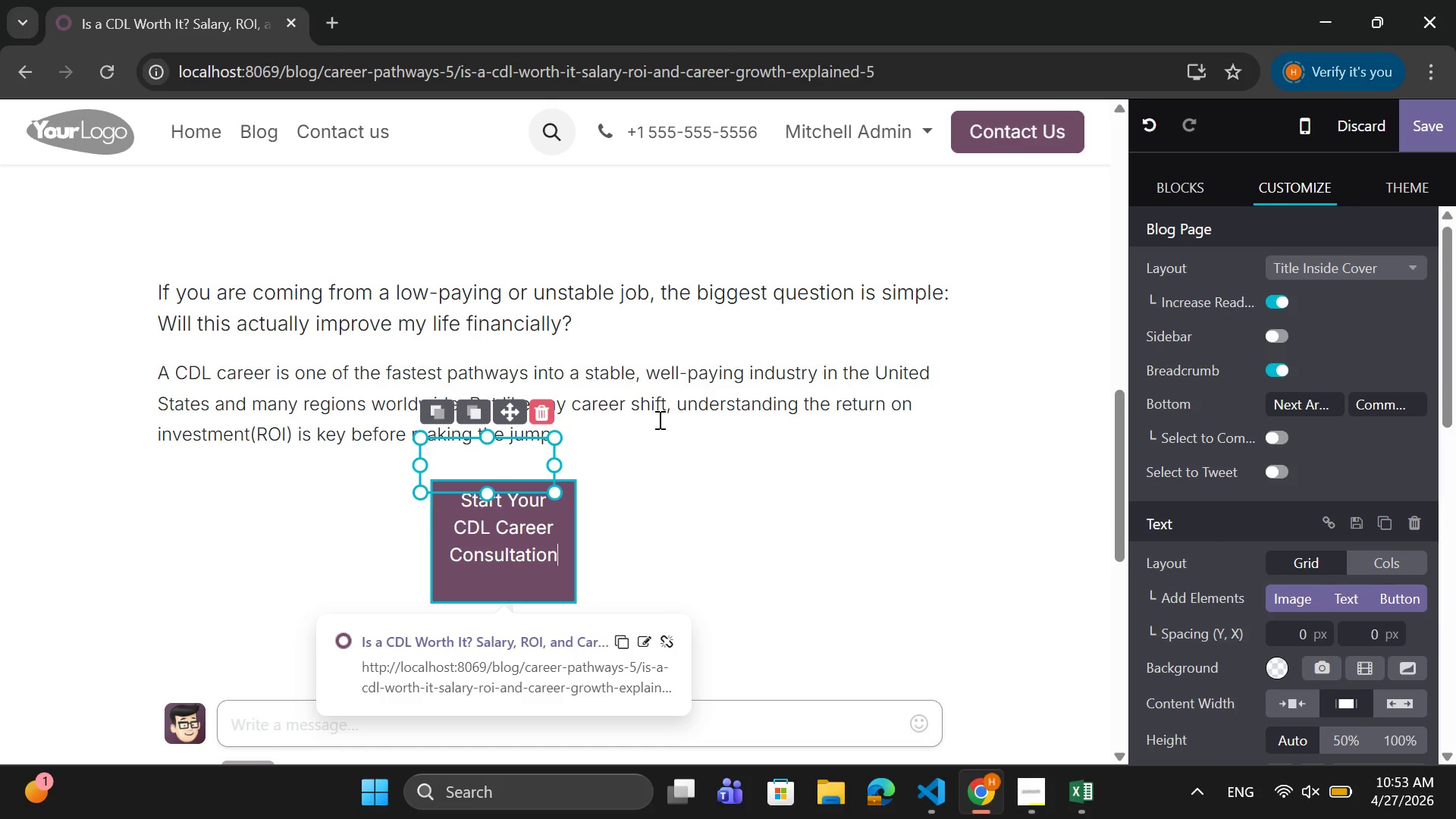 
type(T)
key(Backspace)
type( Today)
 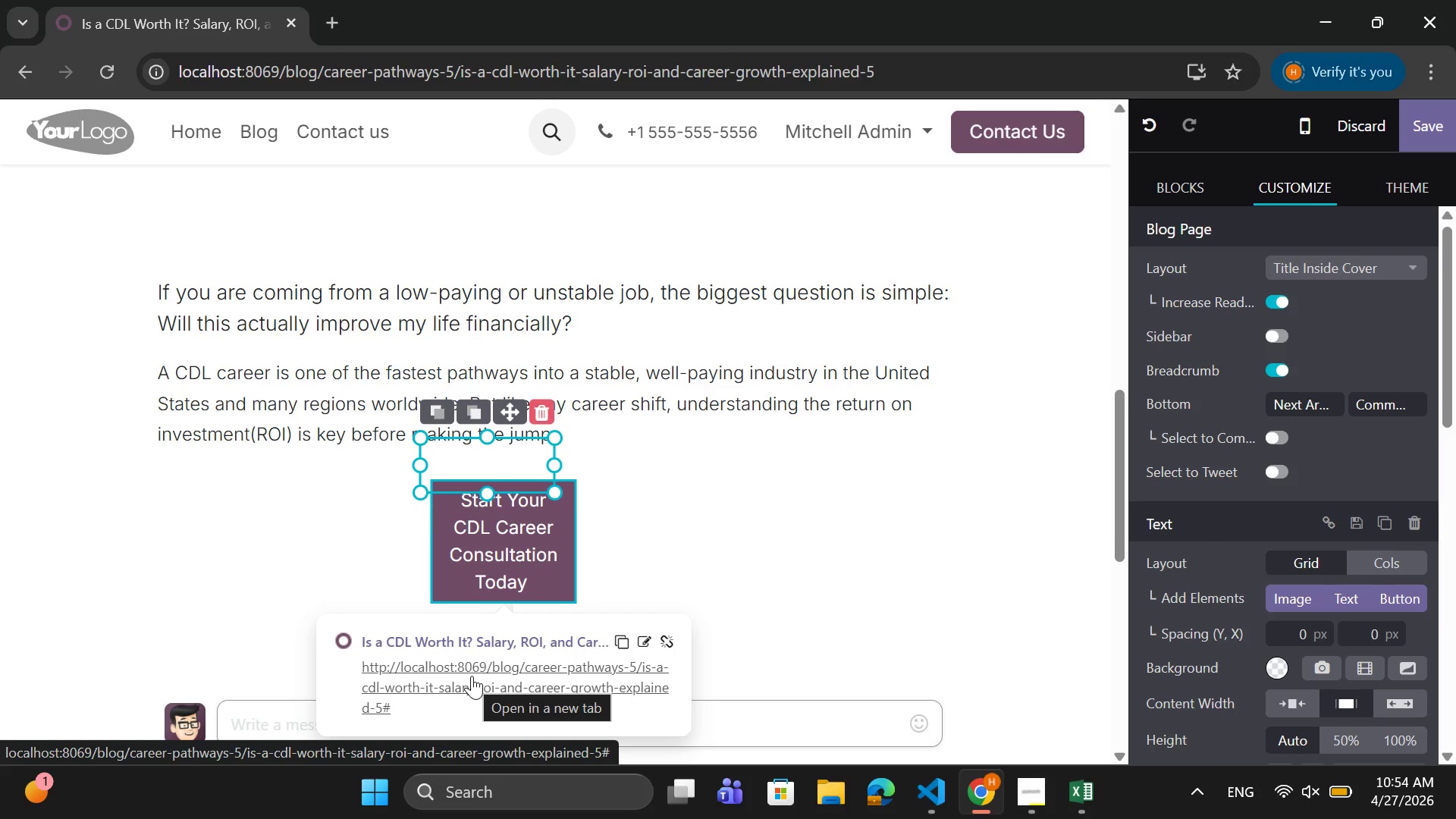 
wait(8.0)
 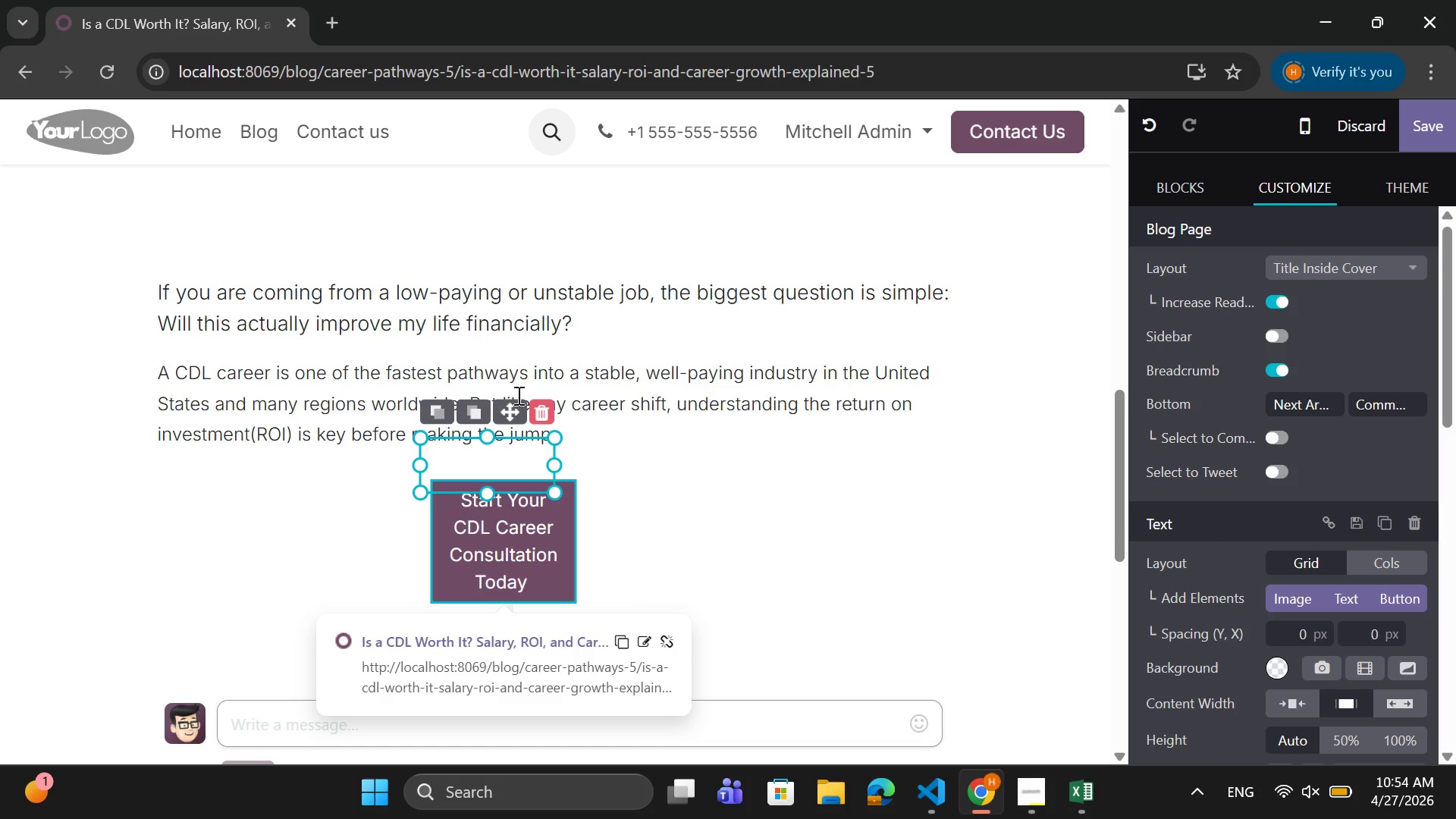 
left_click([668, 639])
 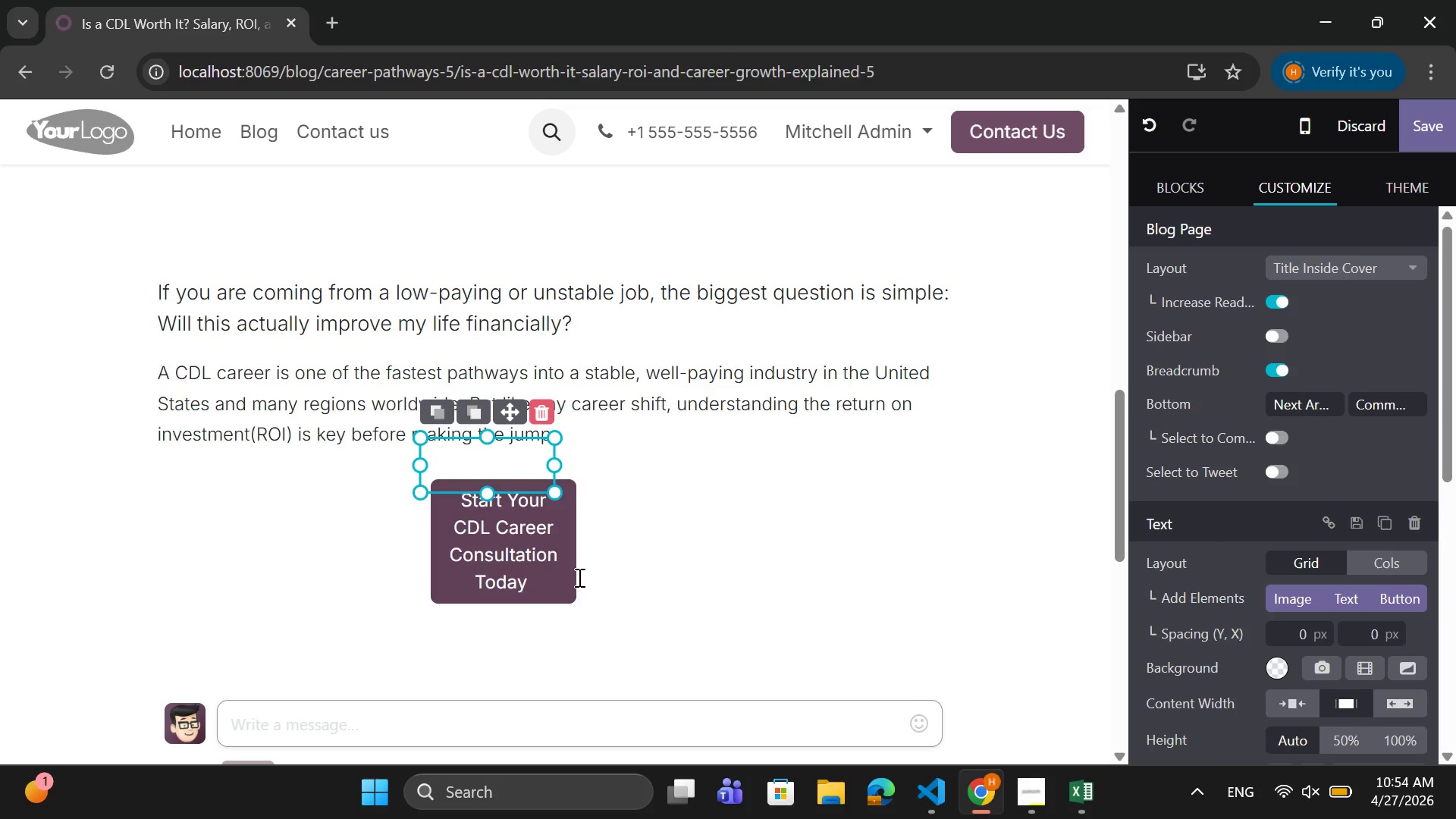 
key(Control+Z)
 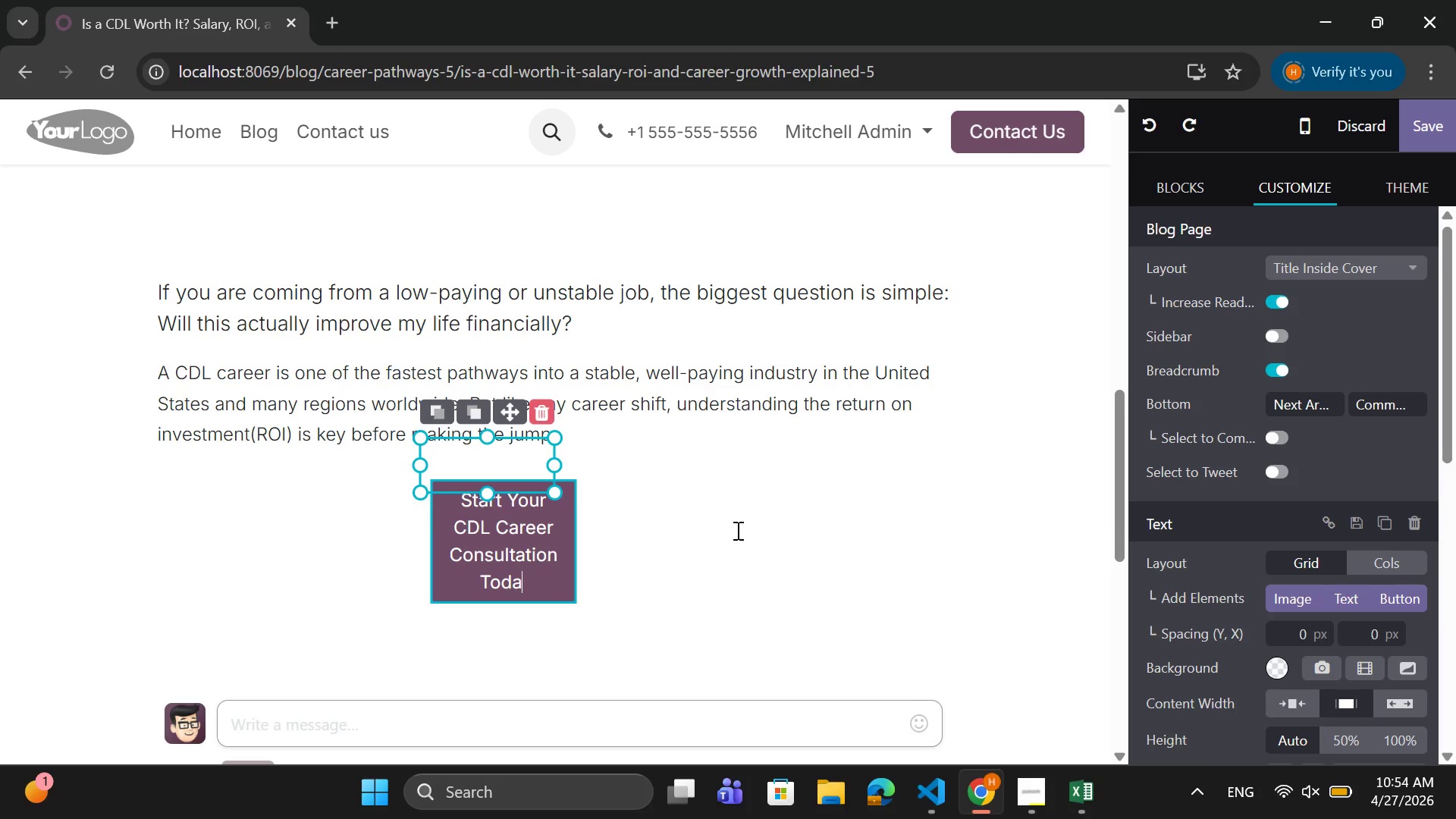 
wait(10.64)
 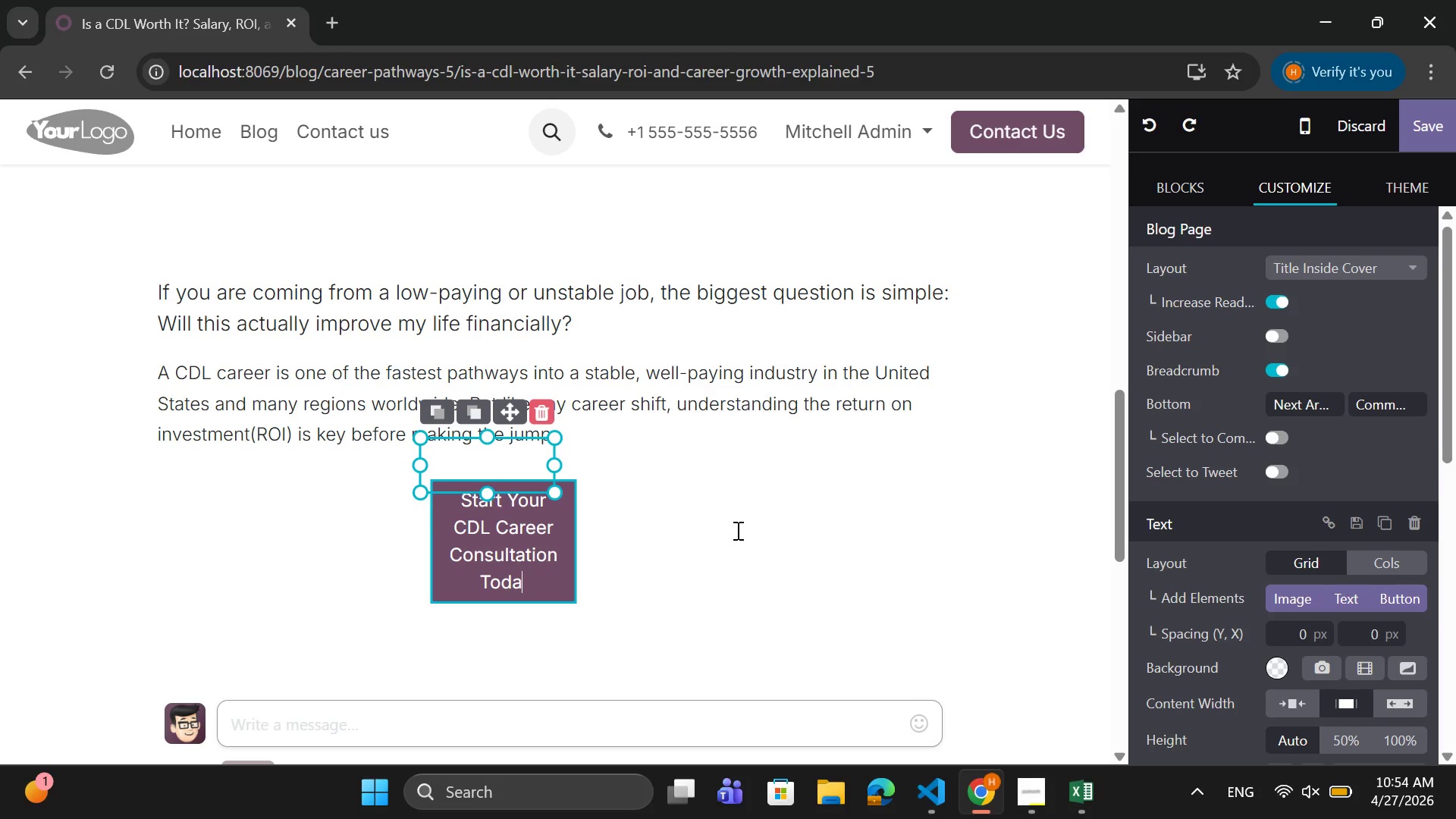 
left_click([534, 590])
 